 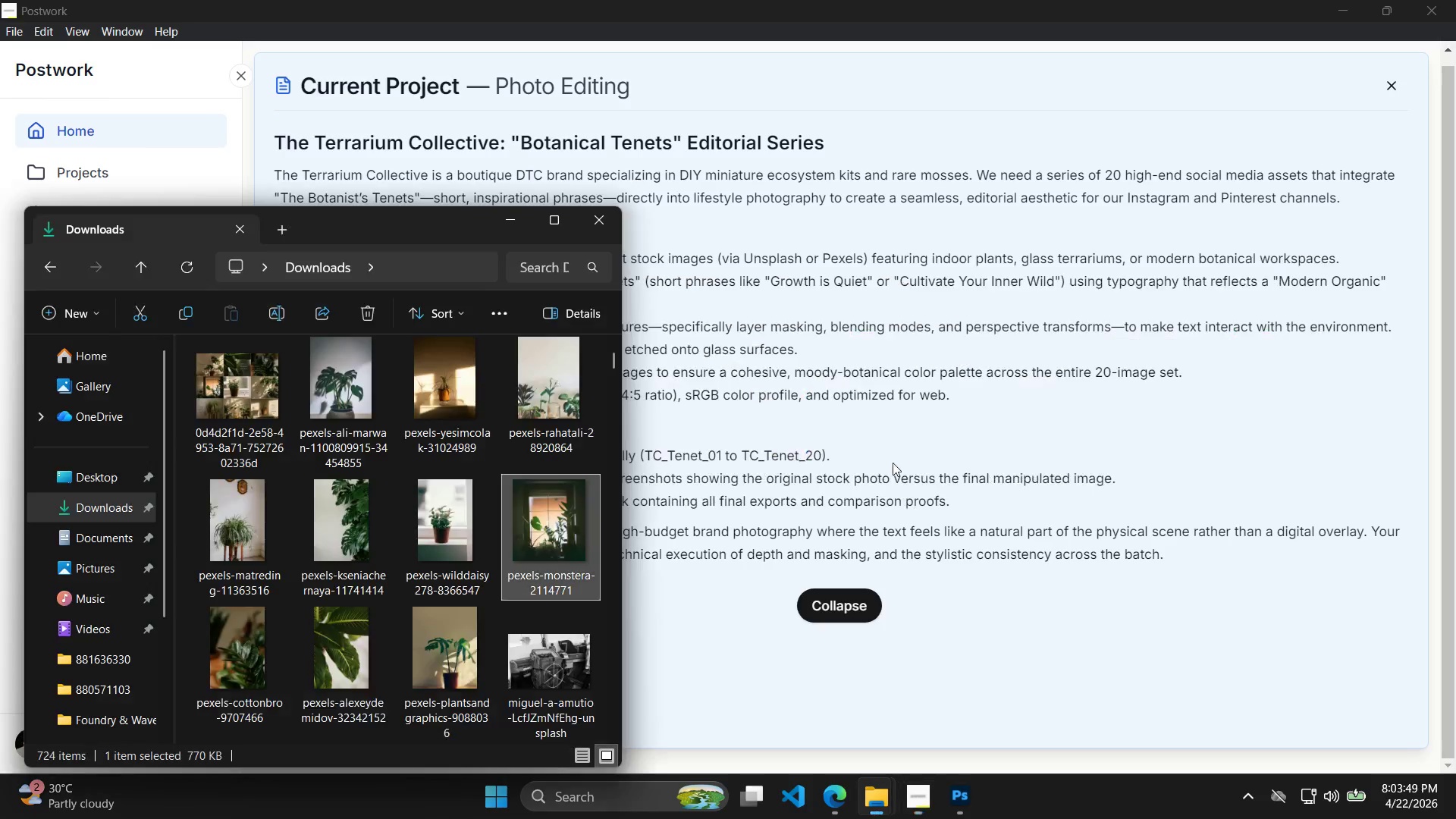 
left_click([868, 786])
 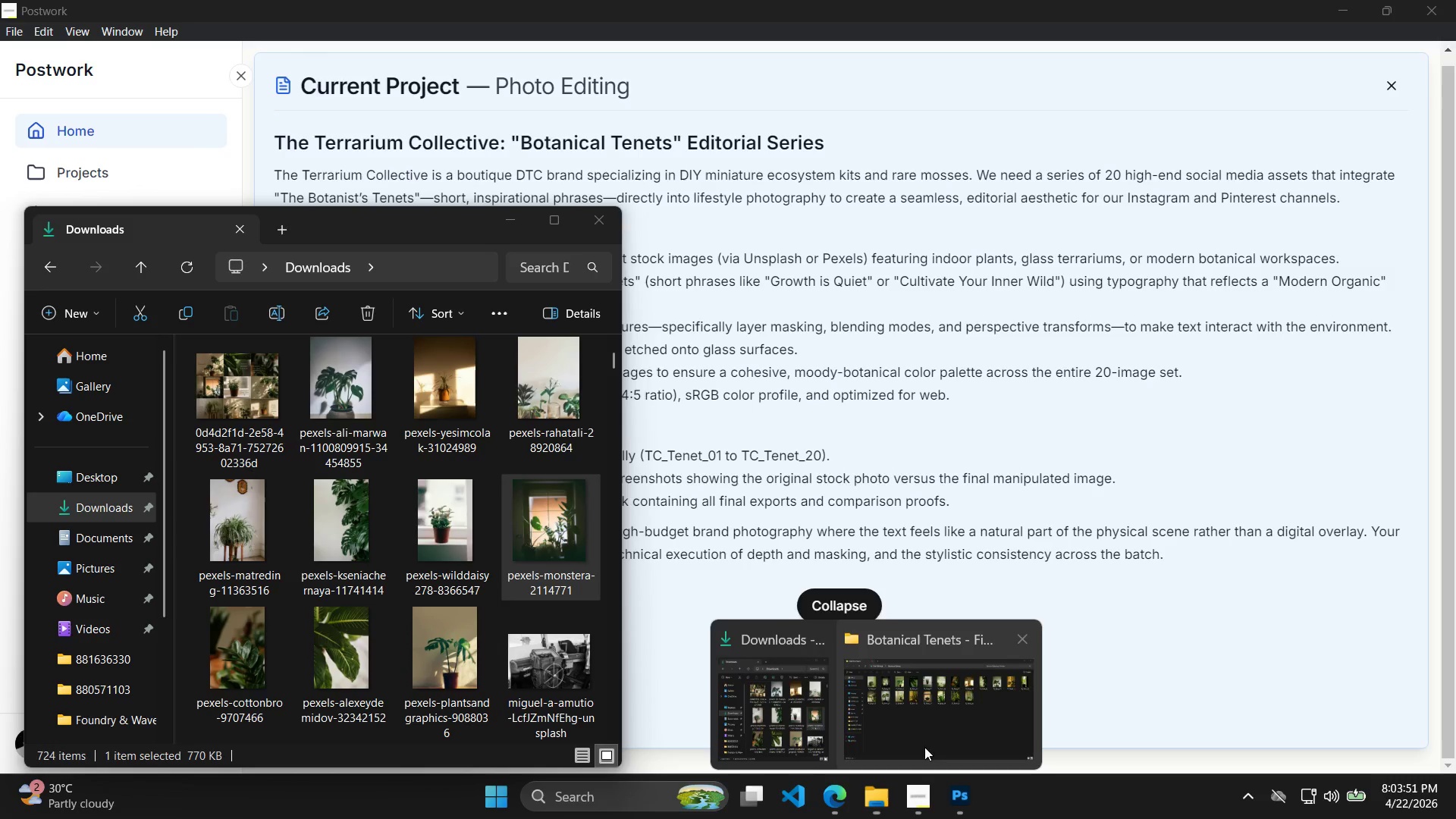 
left_click([940, 720])
 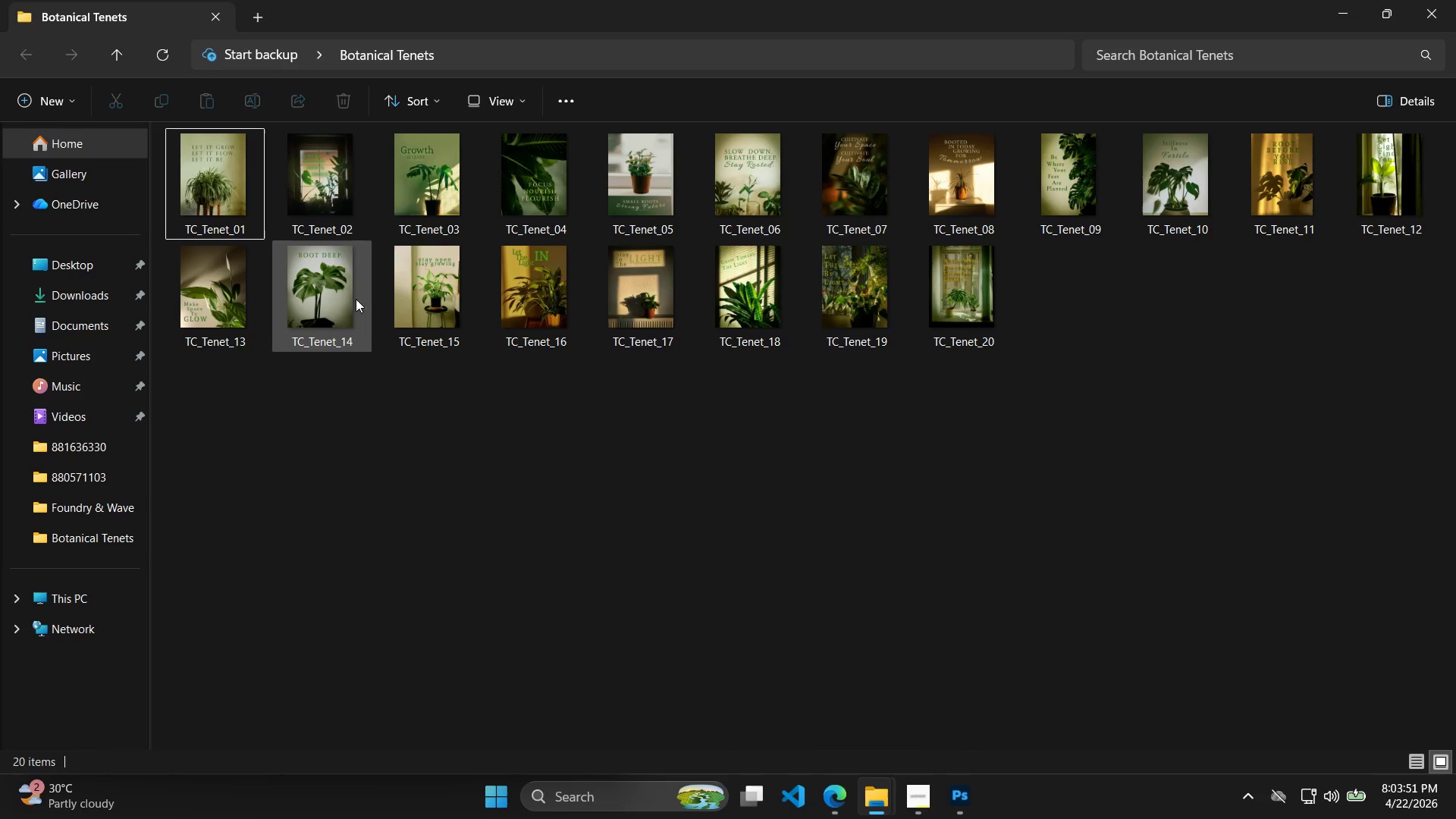 
left_click([335, 223])
 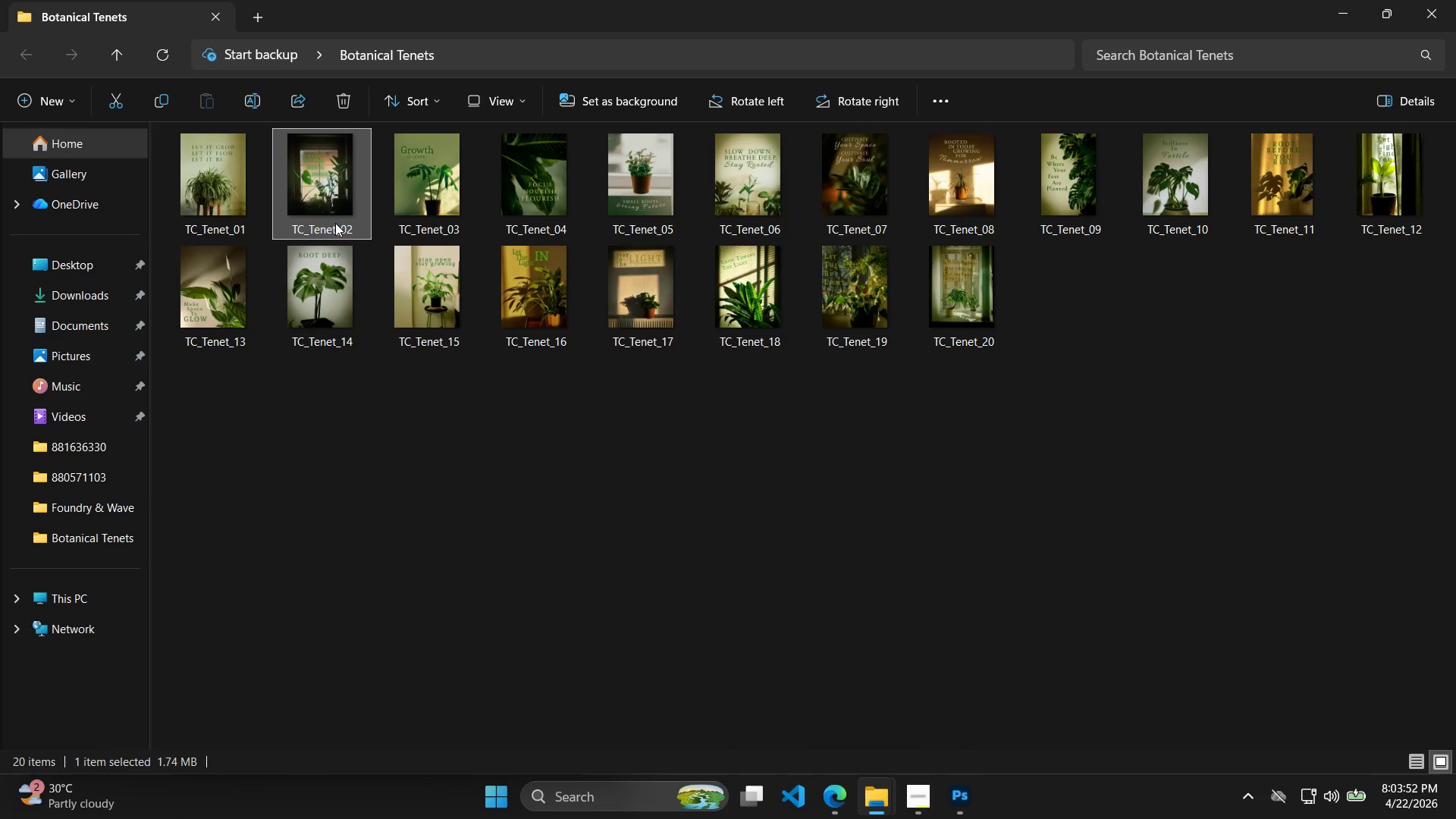 
key(Alt+AltLeft)
 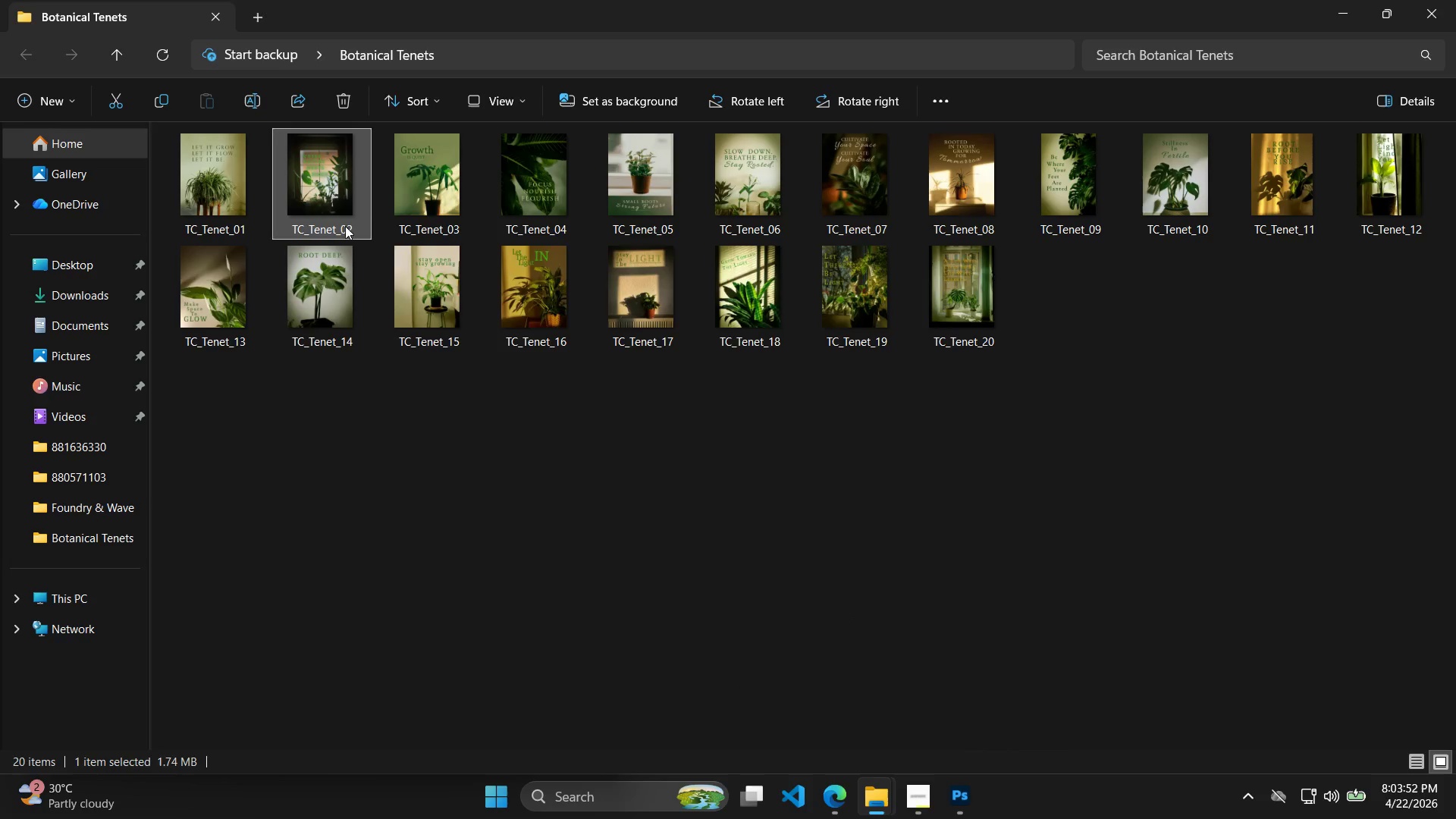 
key(Alt+Tab)
 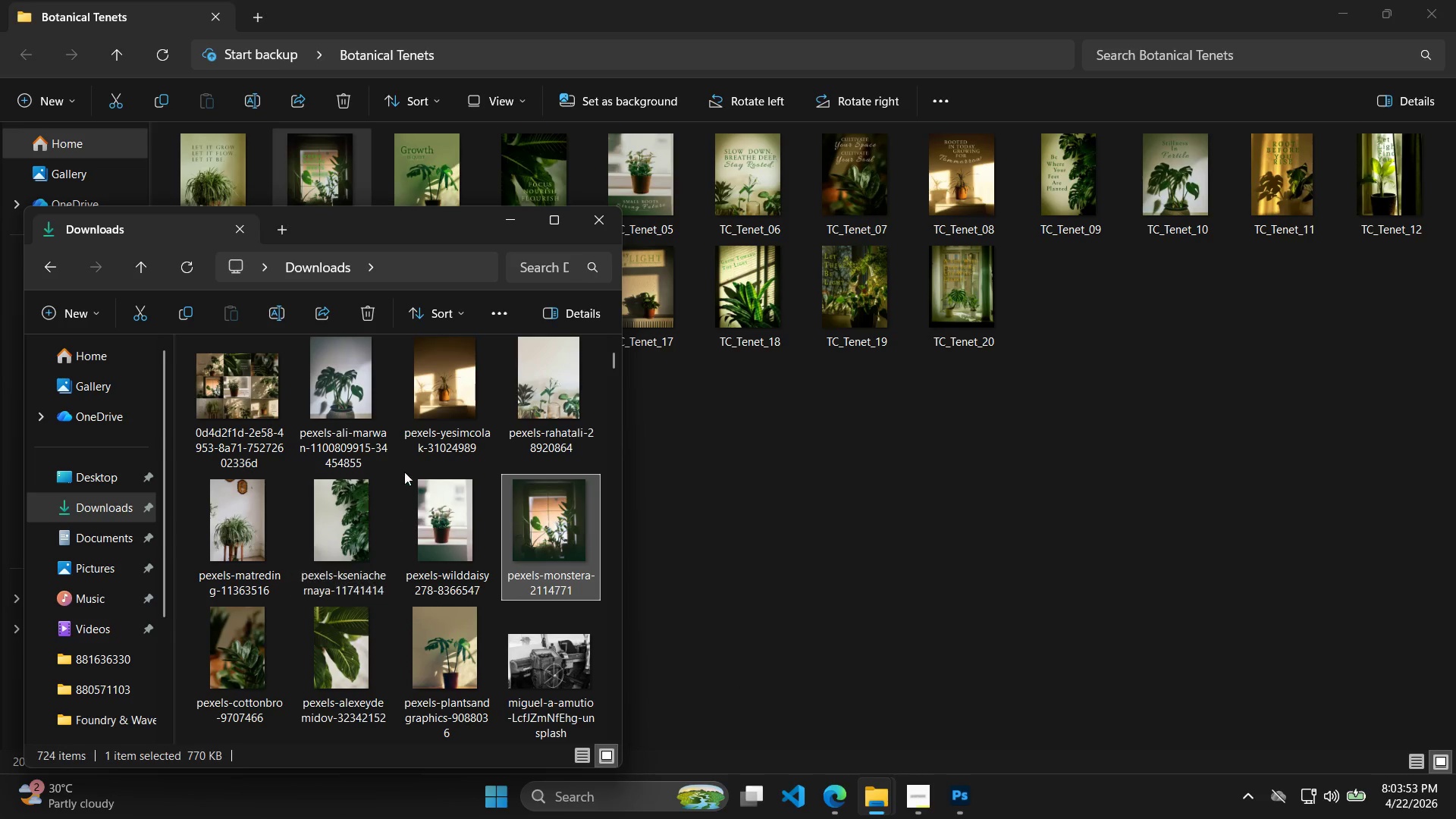 
key(Alt+AltLeft)
 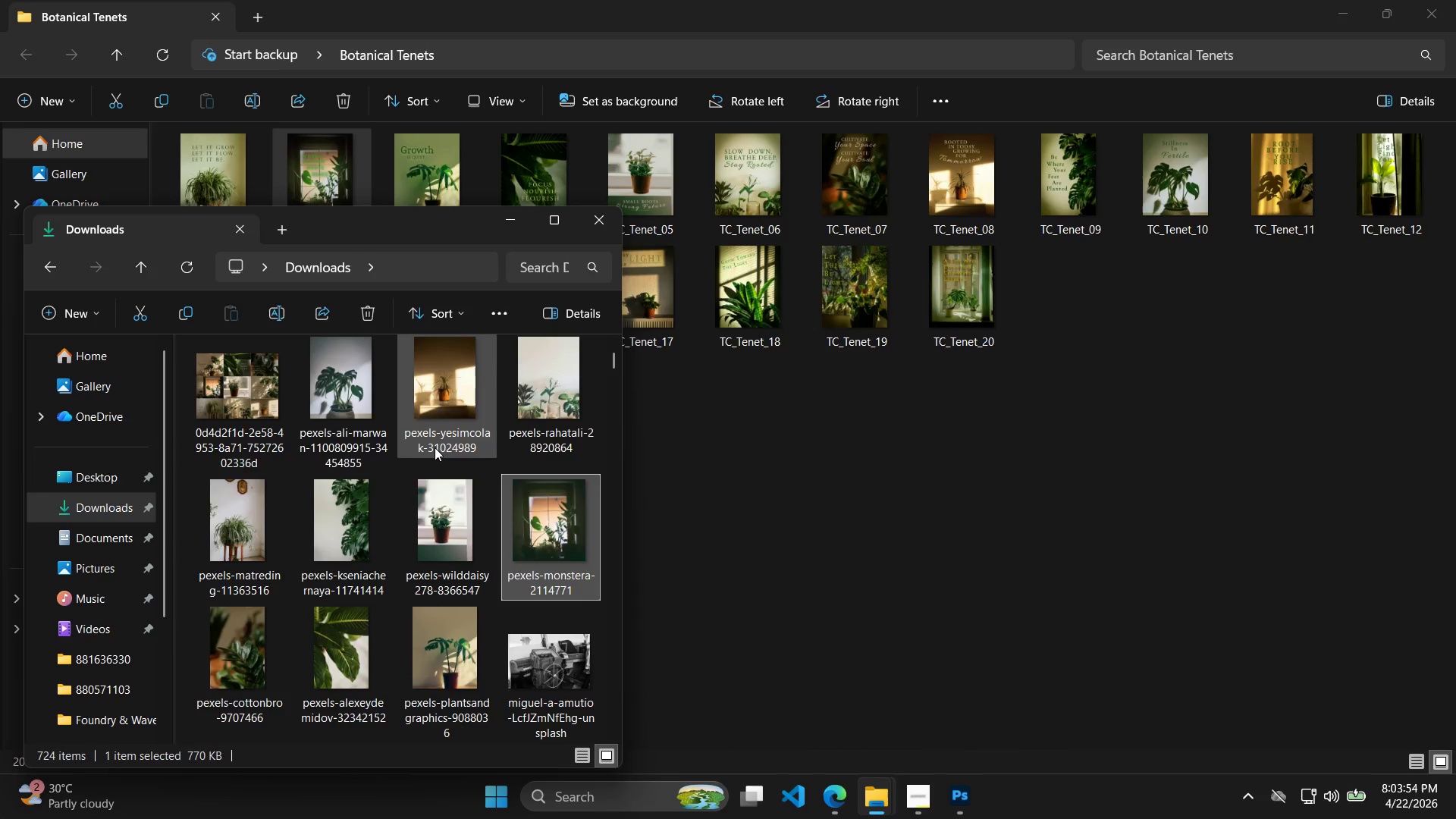 
key(Alt+Tab)
 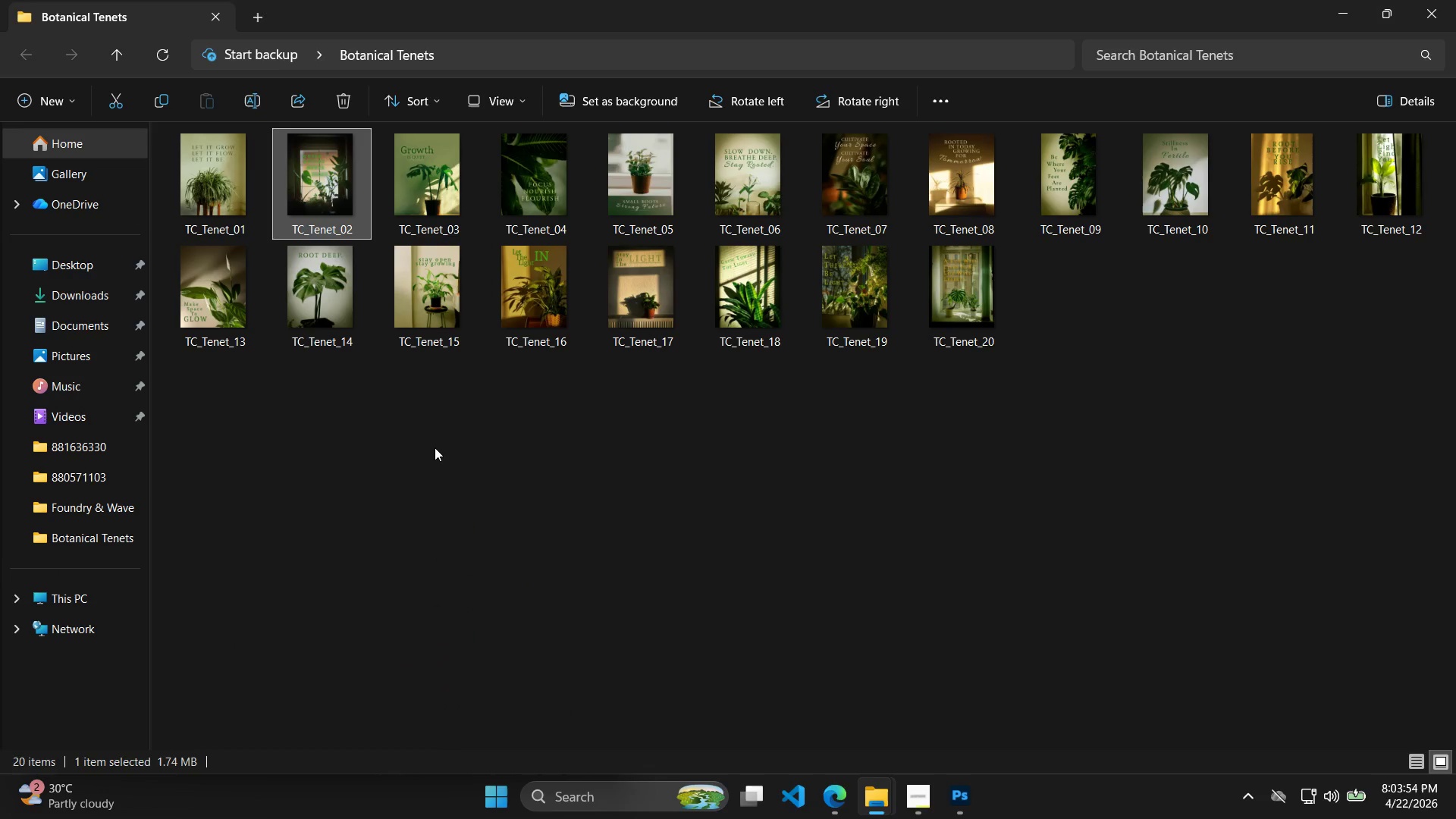 
key(Alt+Tab)
 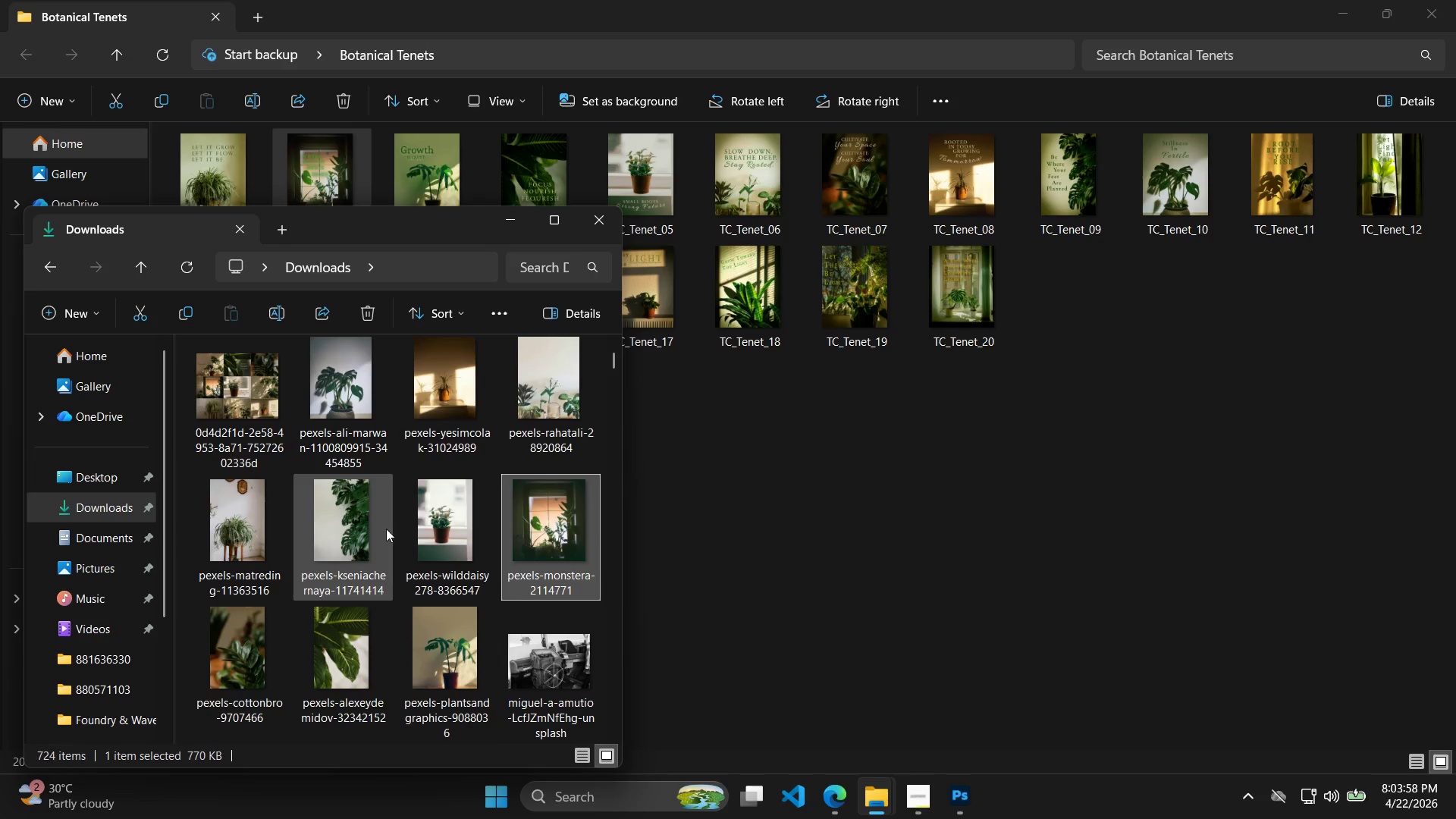 
left_click_drag(start_coordinate=[451, 636], to_coordinate=[598, 609])
 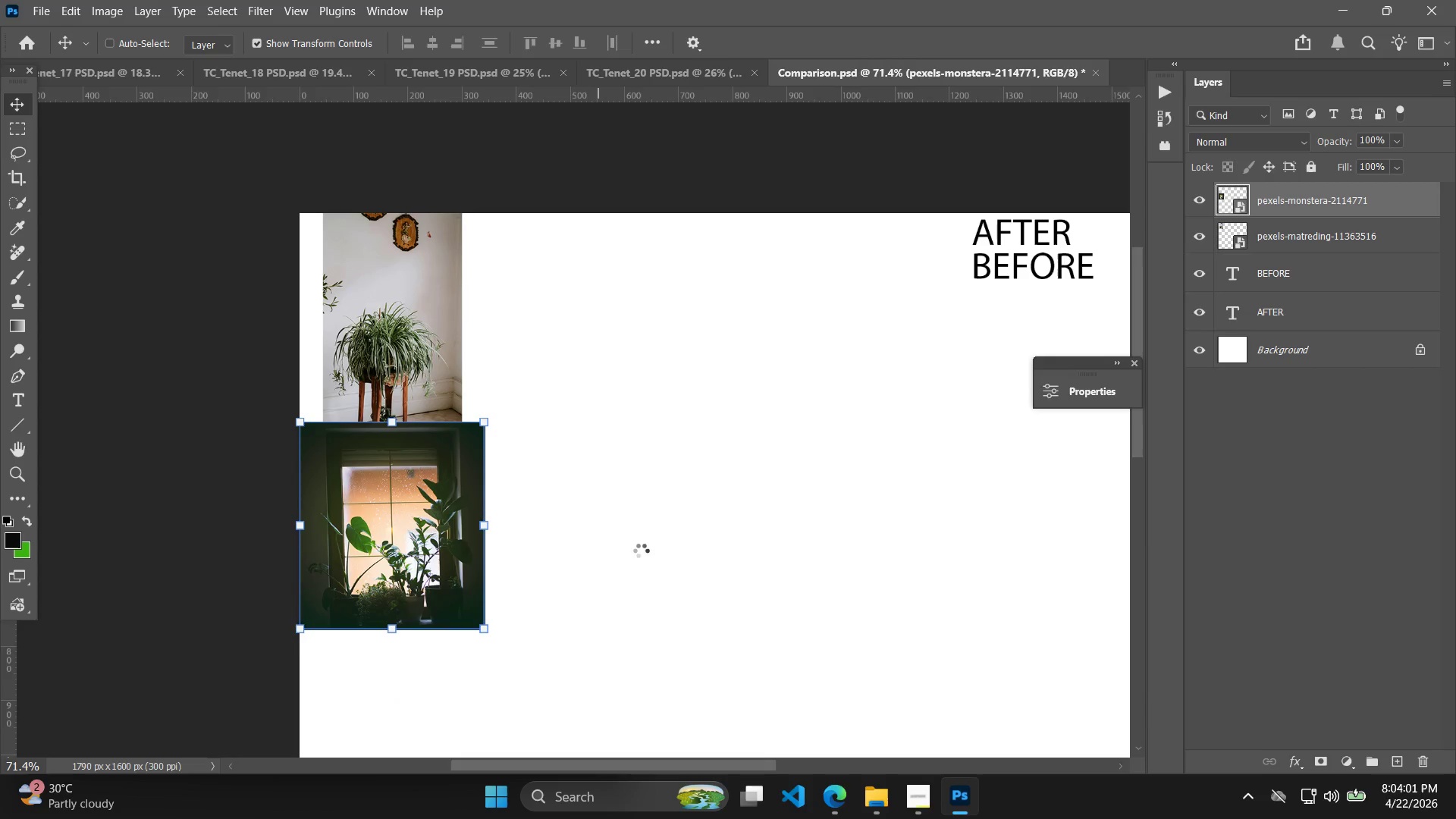 
hold_key(key=AltLeft, duration=0.78)
scroll: coordinate [648, 539], scroll_direction: down, amount: 7.0
 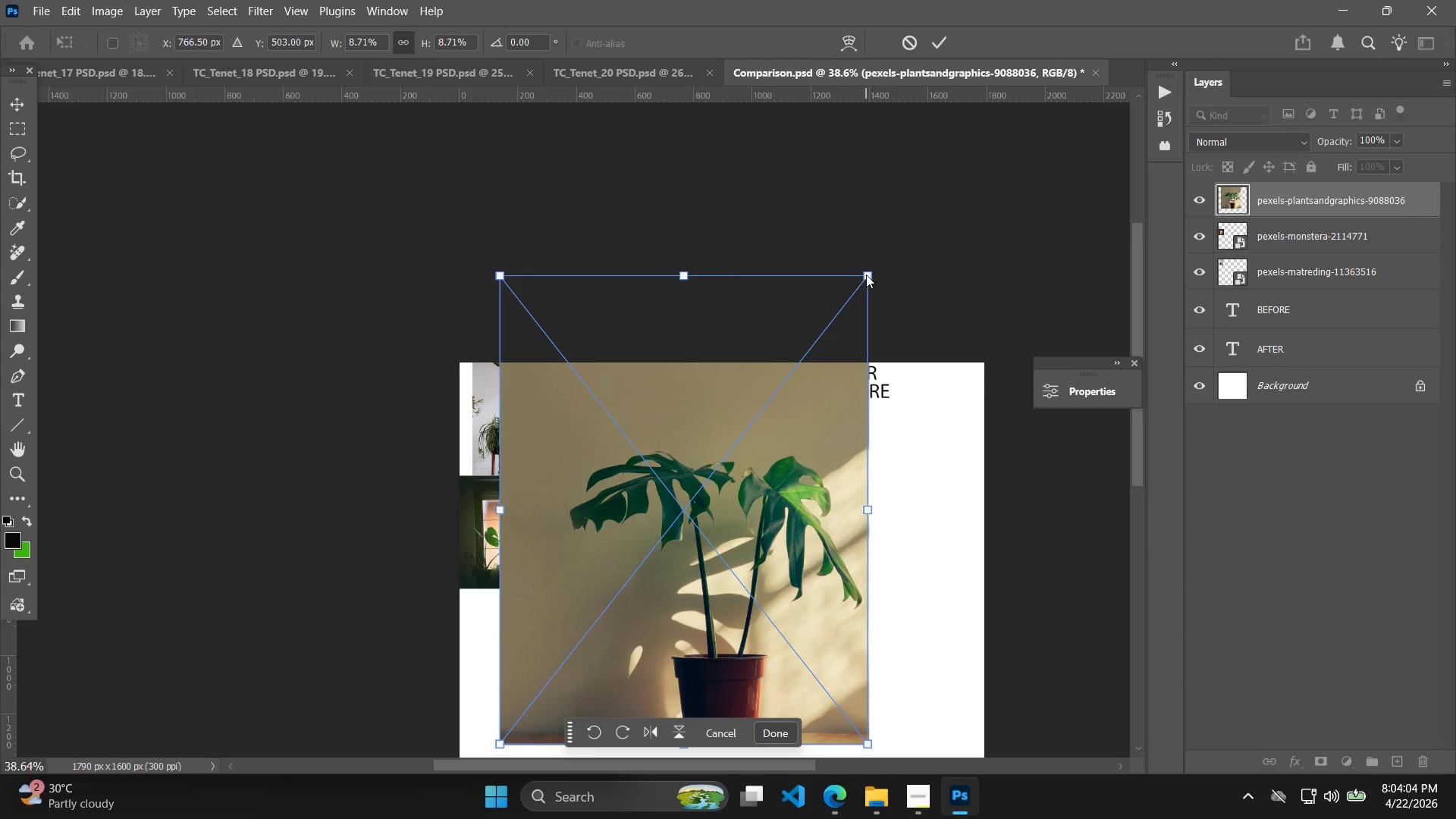 
left_click_drag(start_coordinate=[780, 411], to_coordinate=[783, 520])
 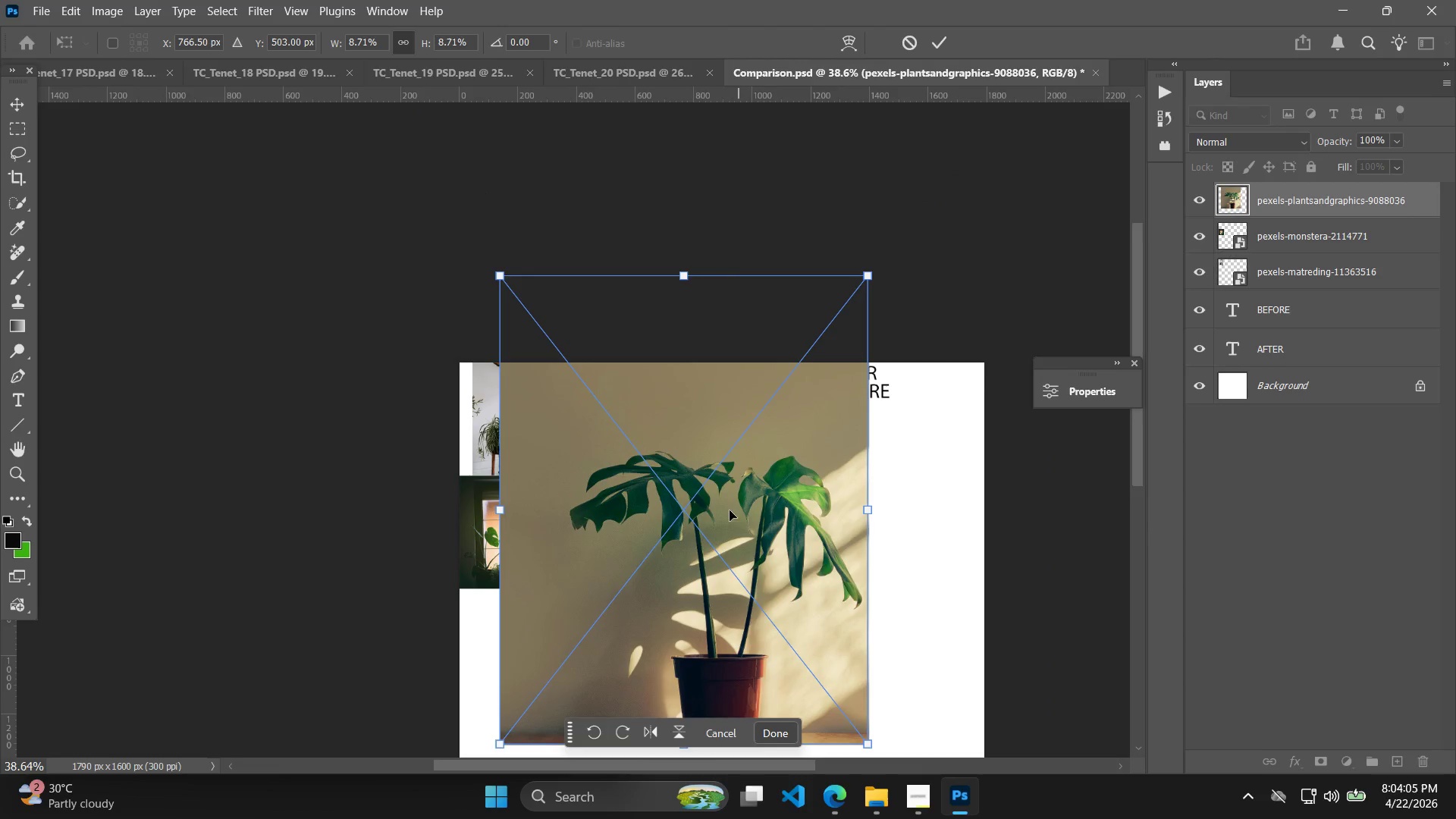 
left_click_drag(start_coordinate=[702, 515], to_coordinate=[738, 621])
 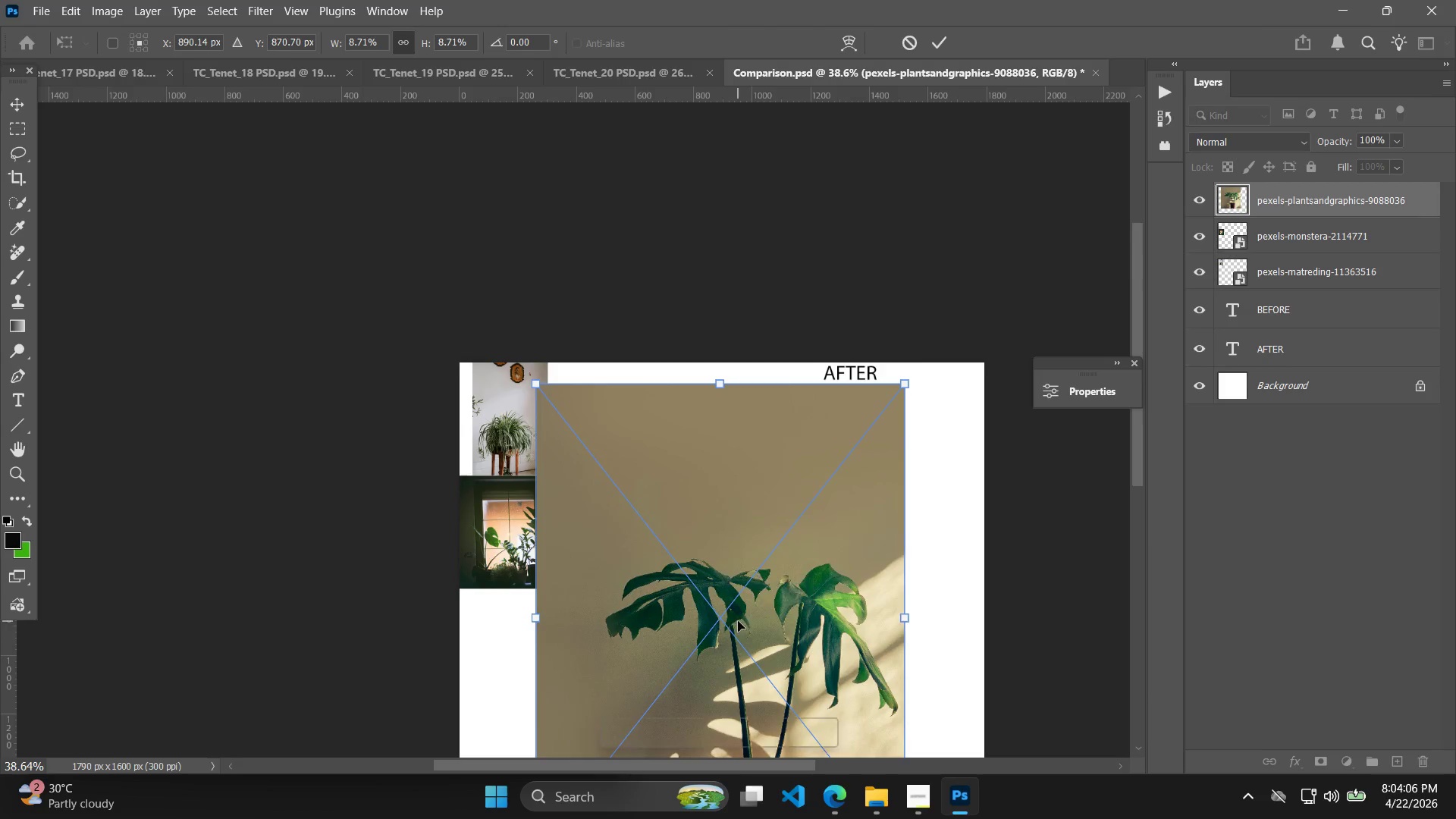 
key(Control+Z)
 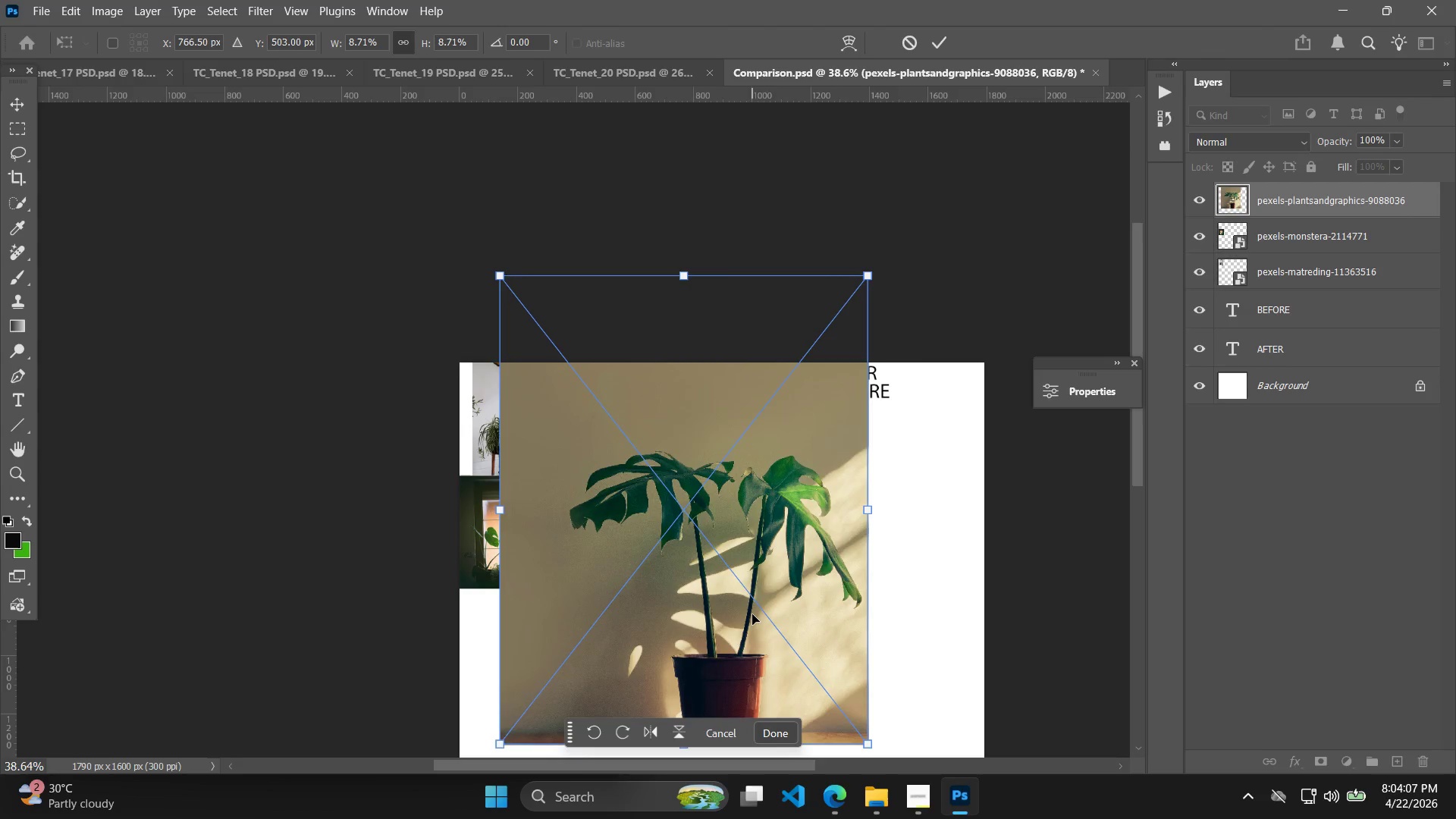 
key(Control+Z)
 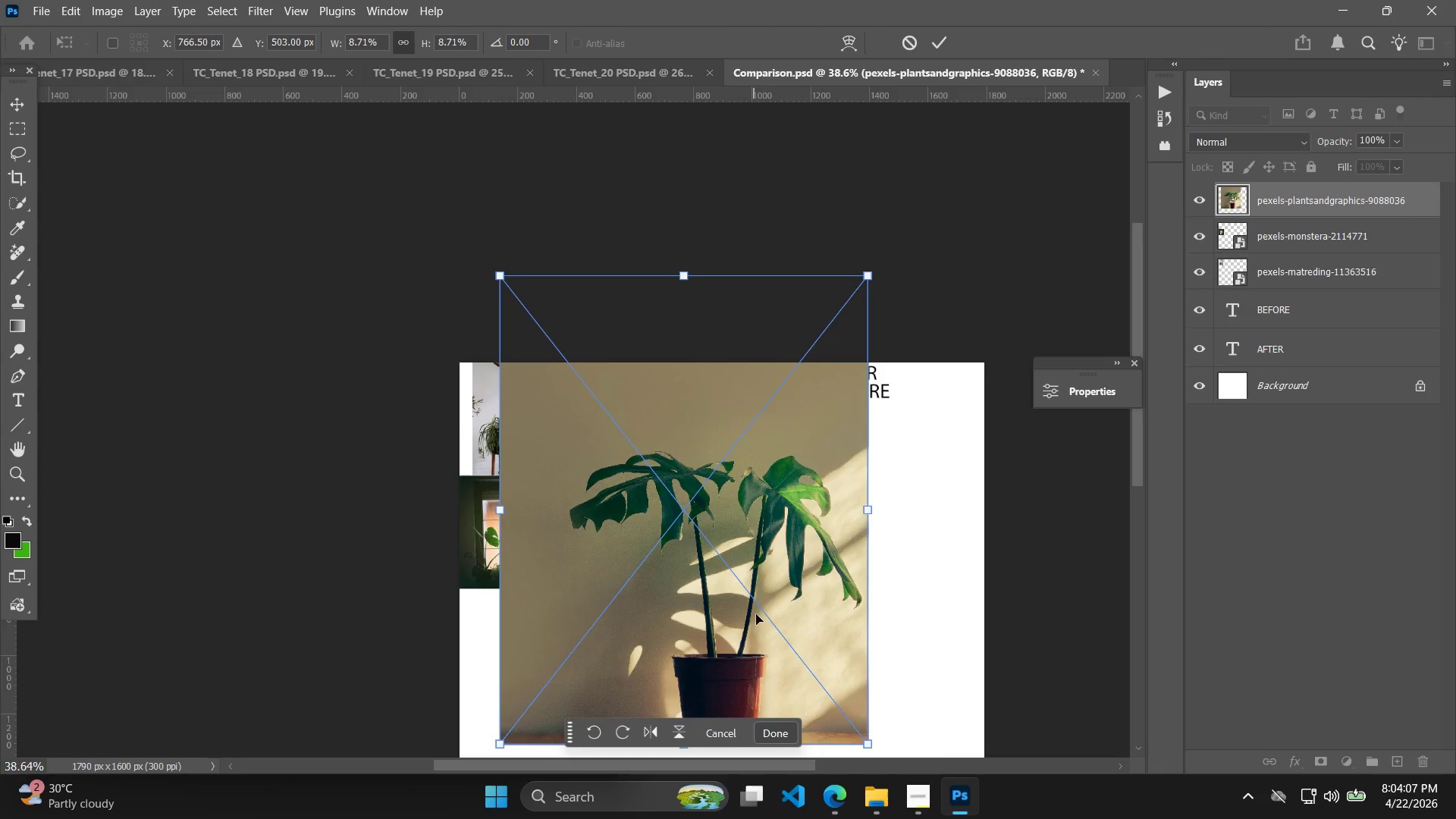 
key(Control+Z)
 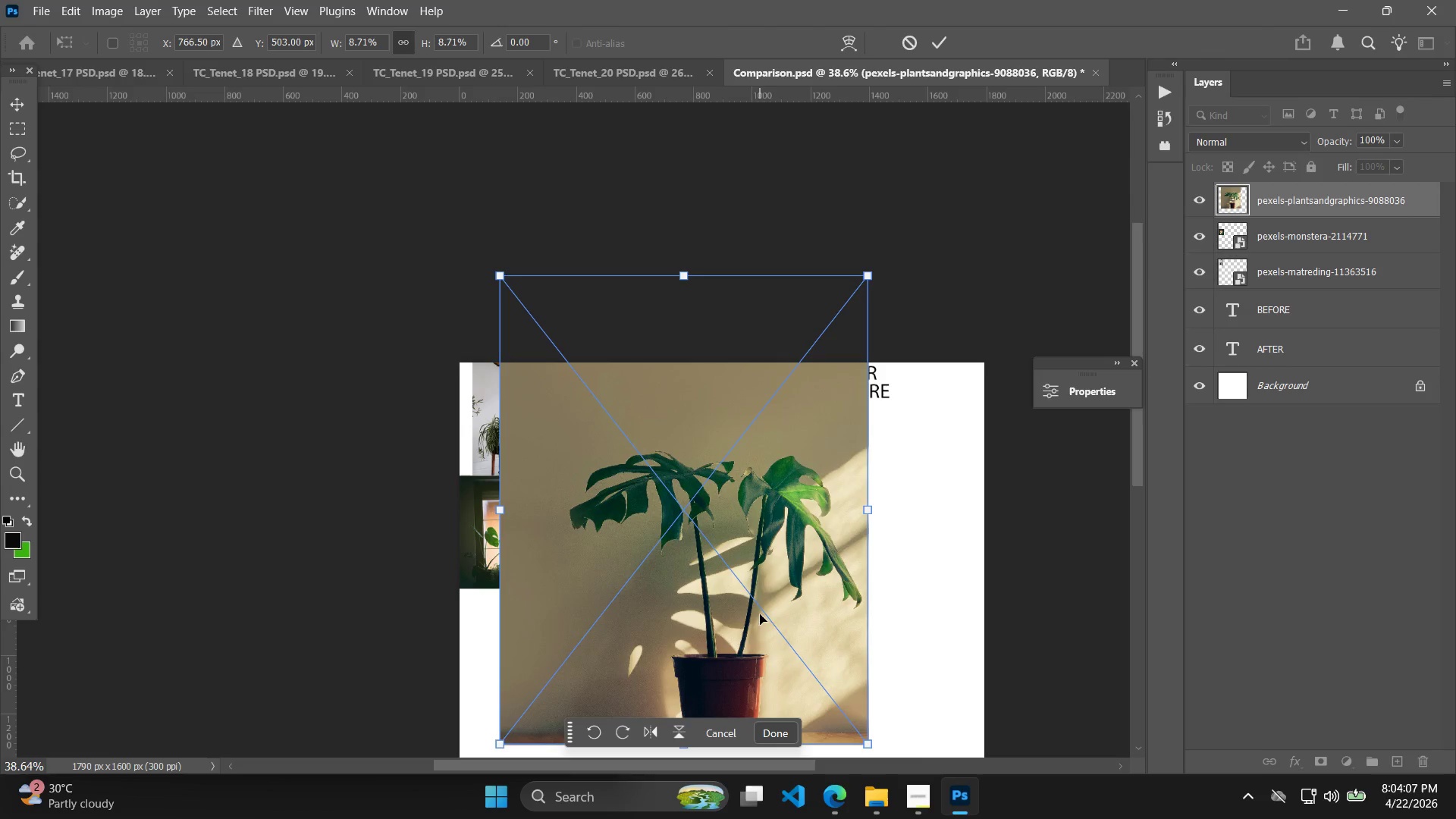 
key(Control+Z)
 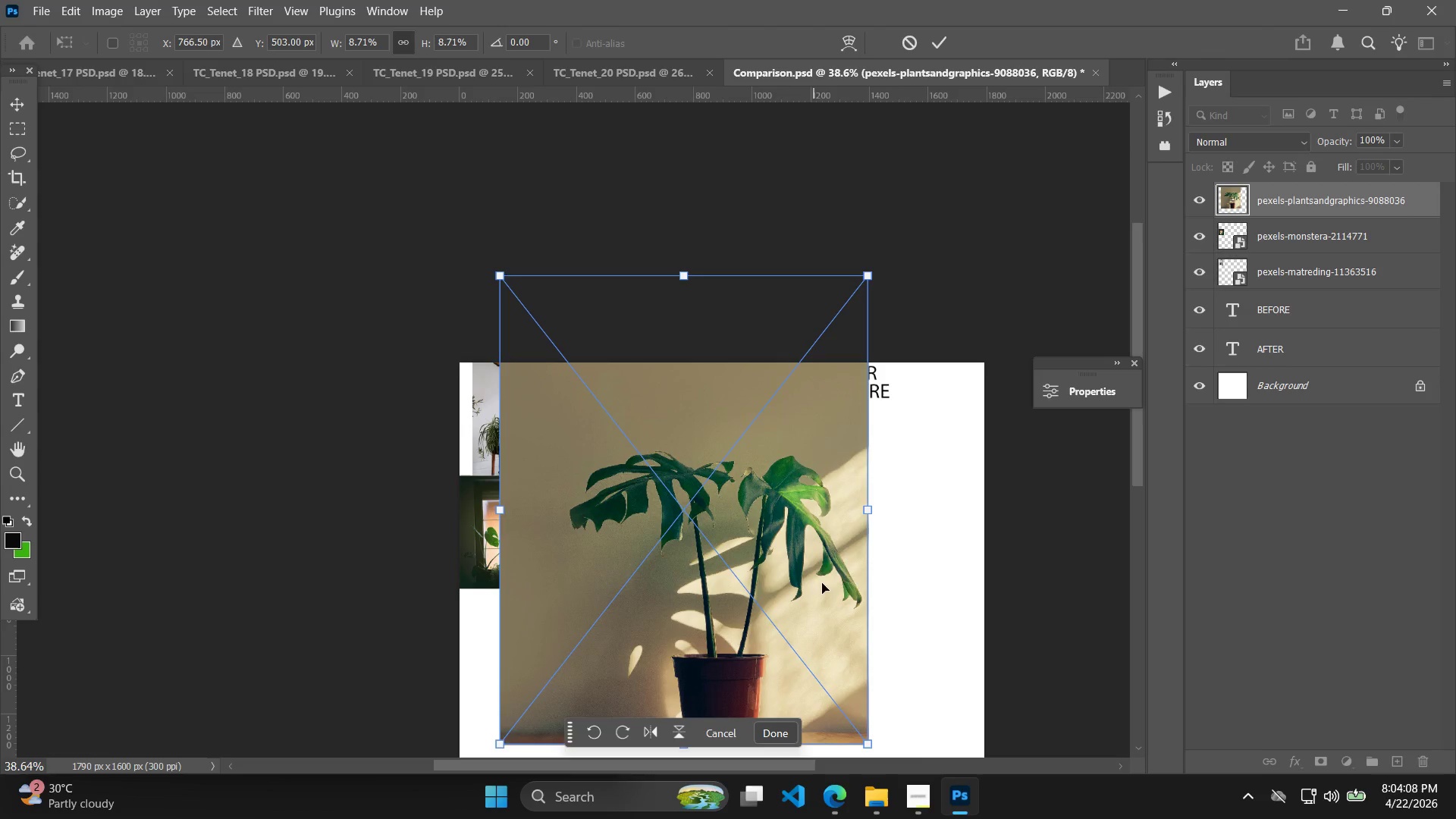 
key(Control+Z)
 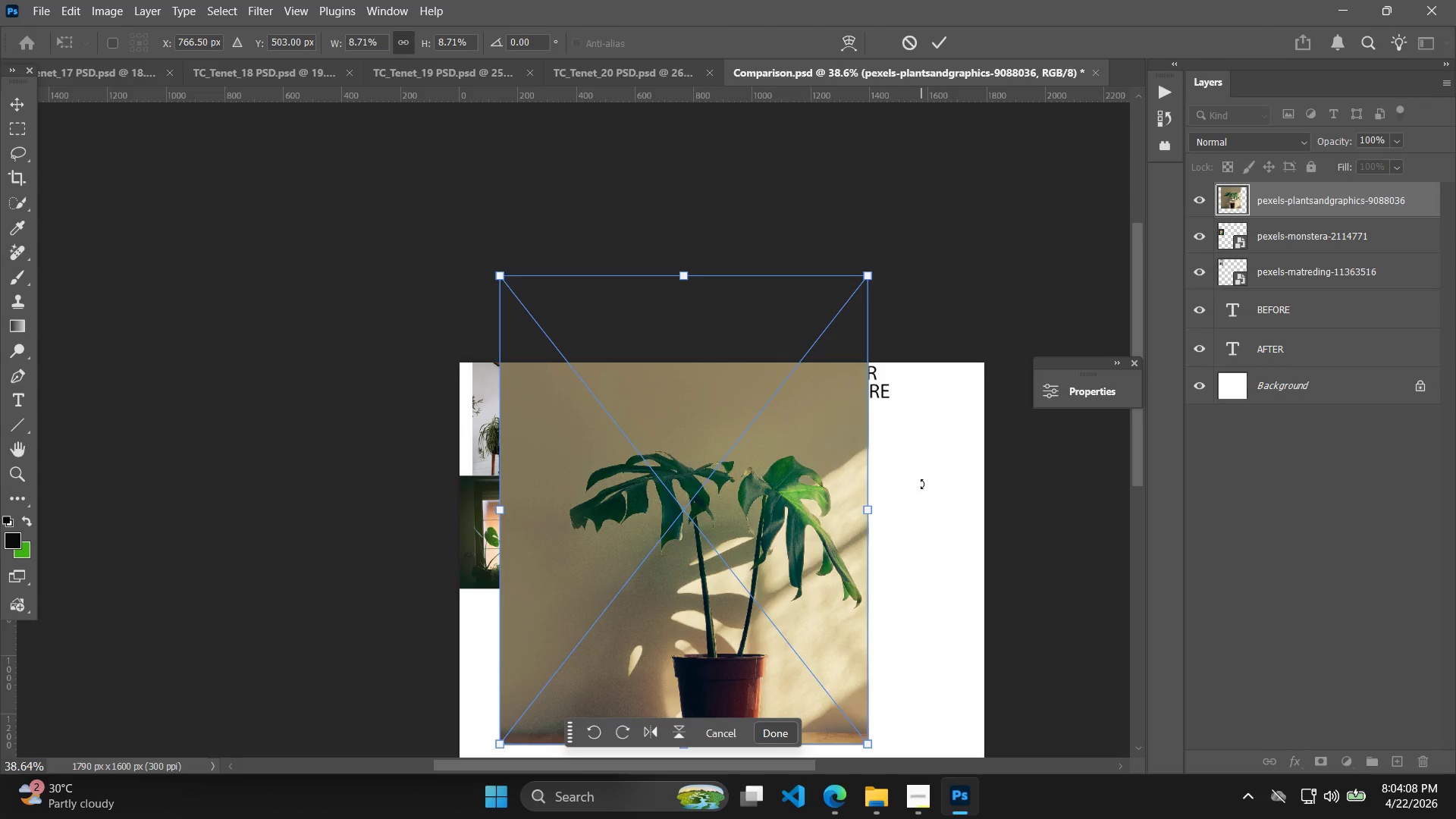 
hold_key(key=AltLeft, duration=0.39)
 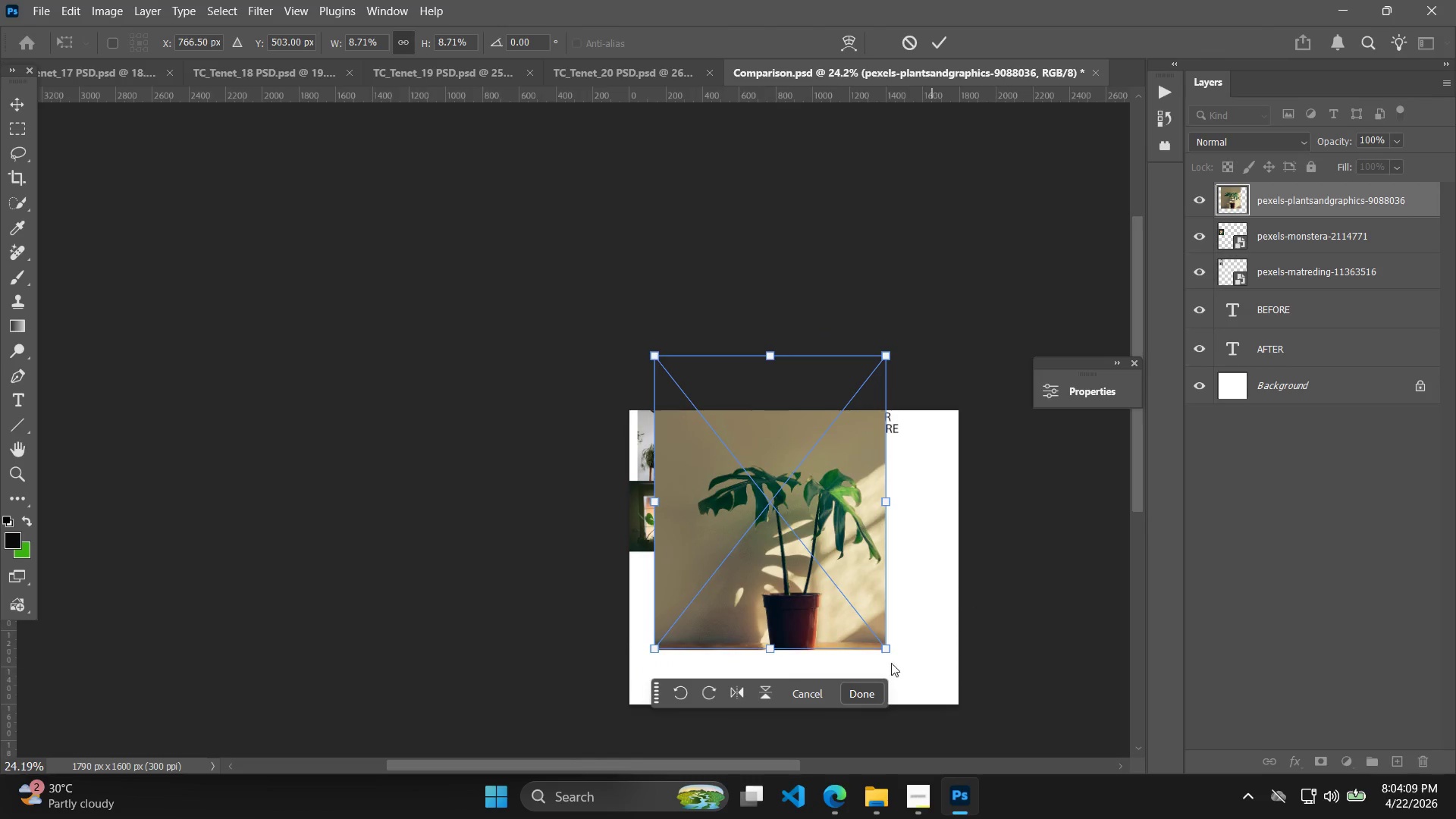 
left_click([858, 687])
 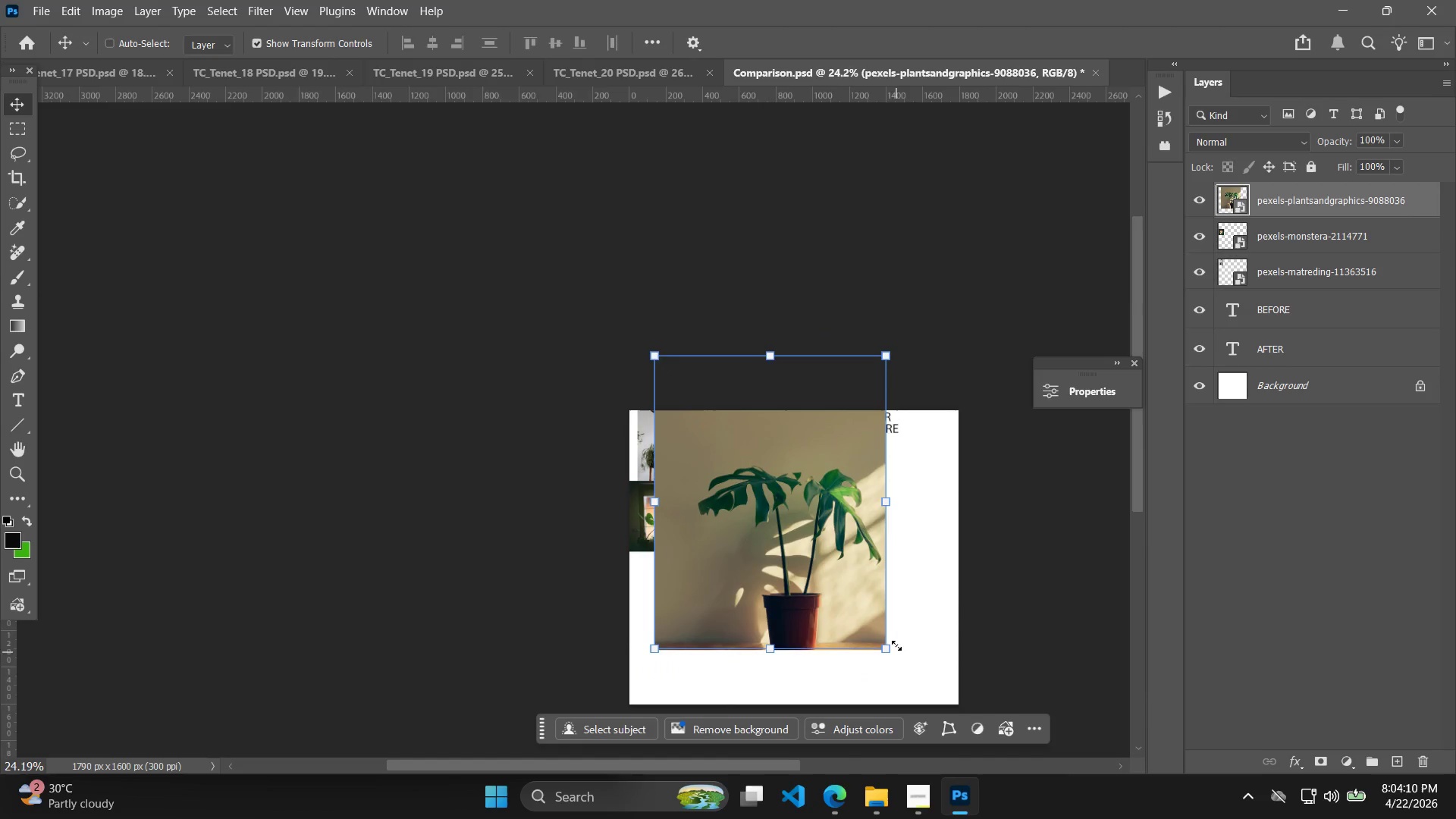 
left_click_drag(start_coordinate=[861, 477], to_coordinate=[858, 539])
 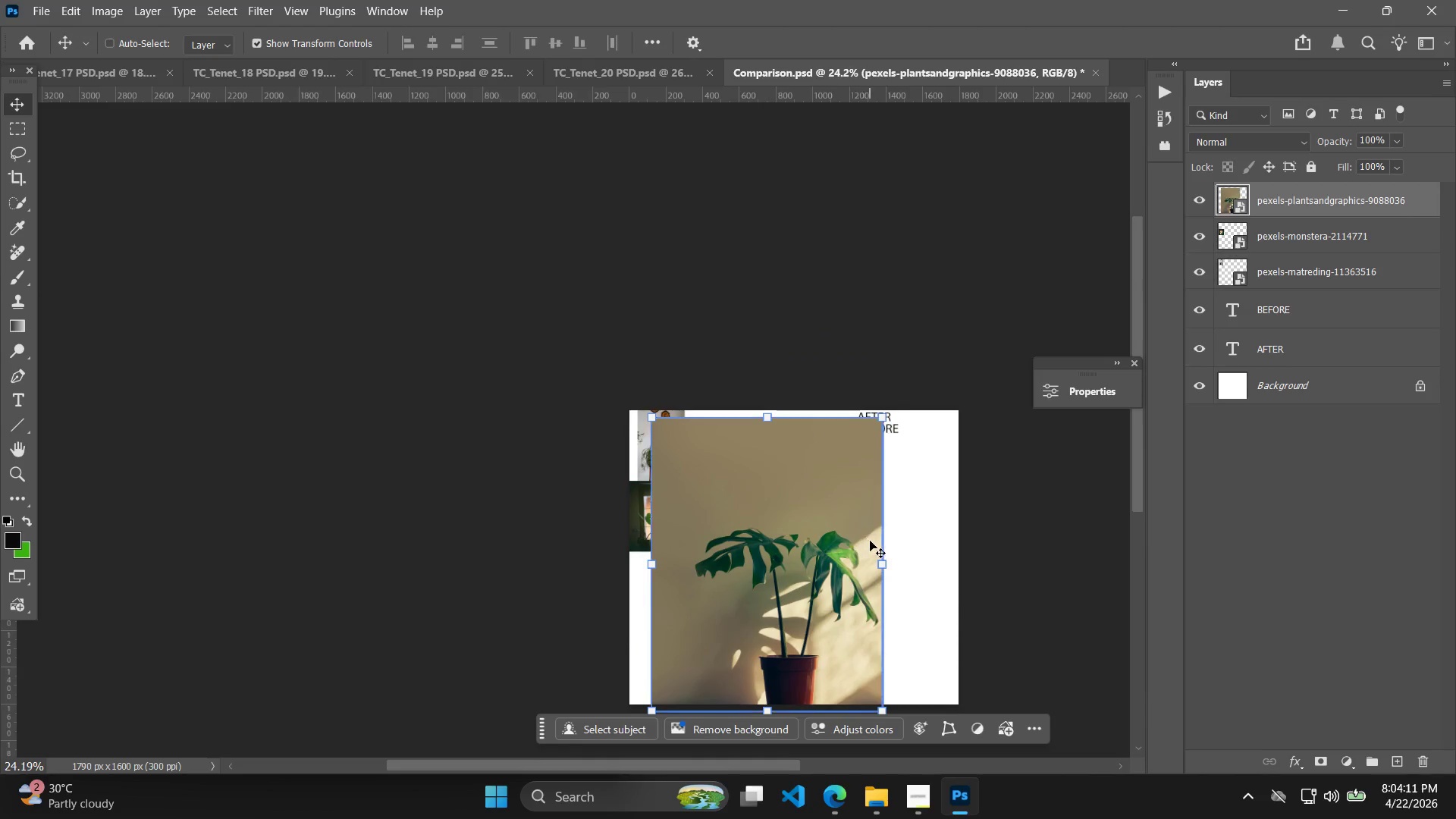 
scroll: coordinate [915, 491], scroll_direction: down, amount: 5.0
 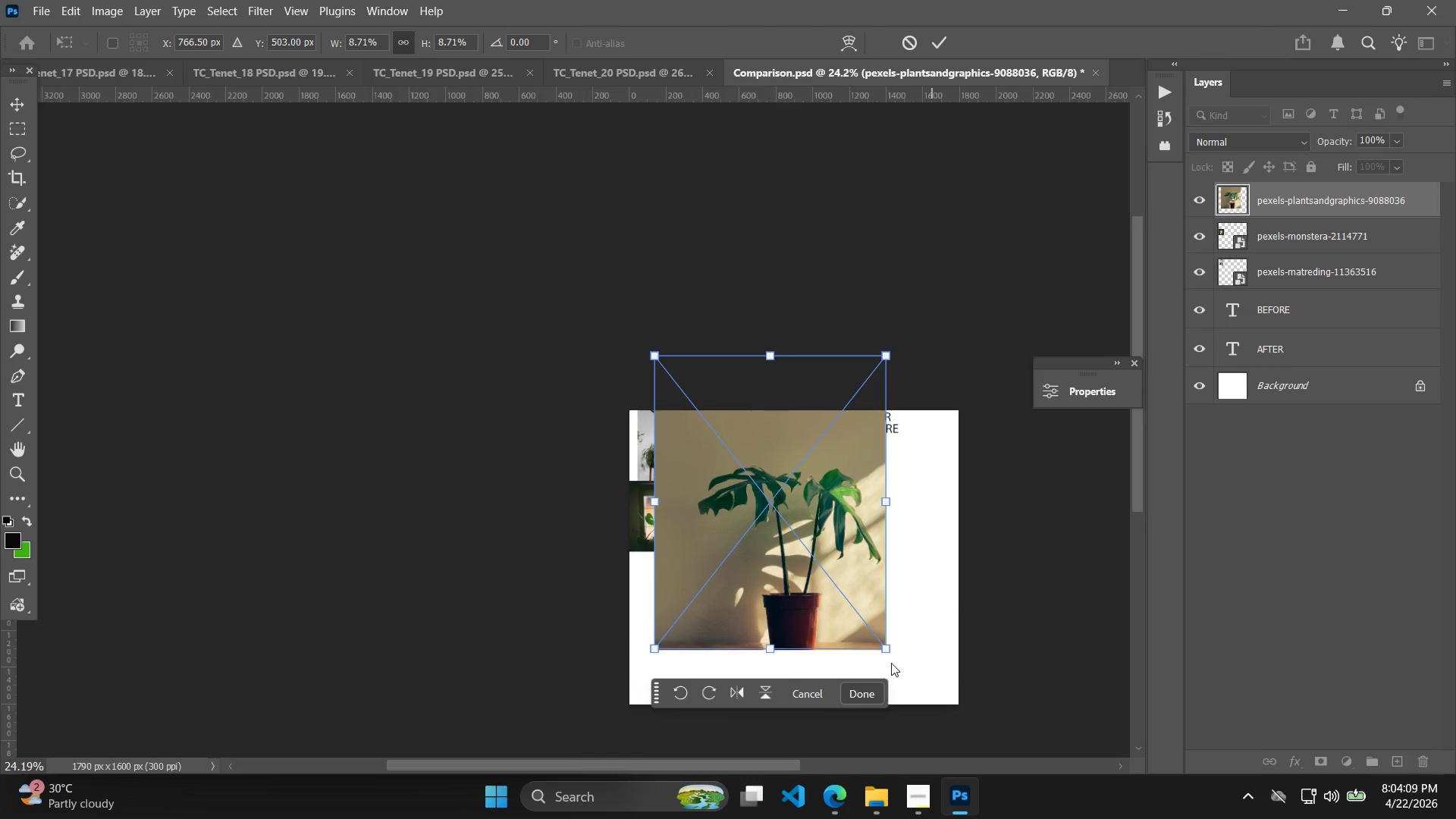 
key(Delete)
 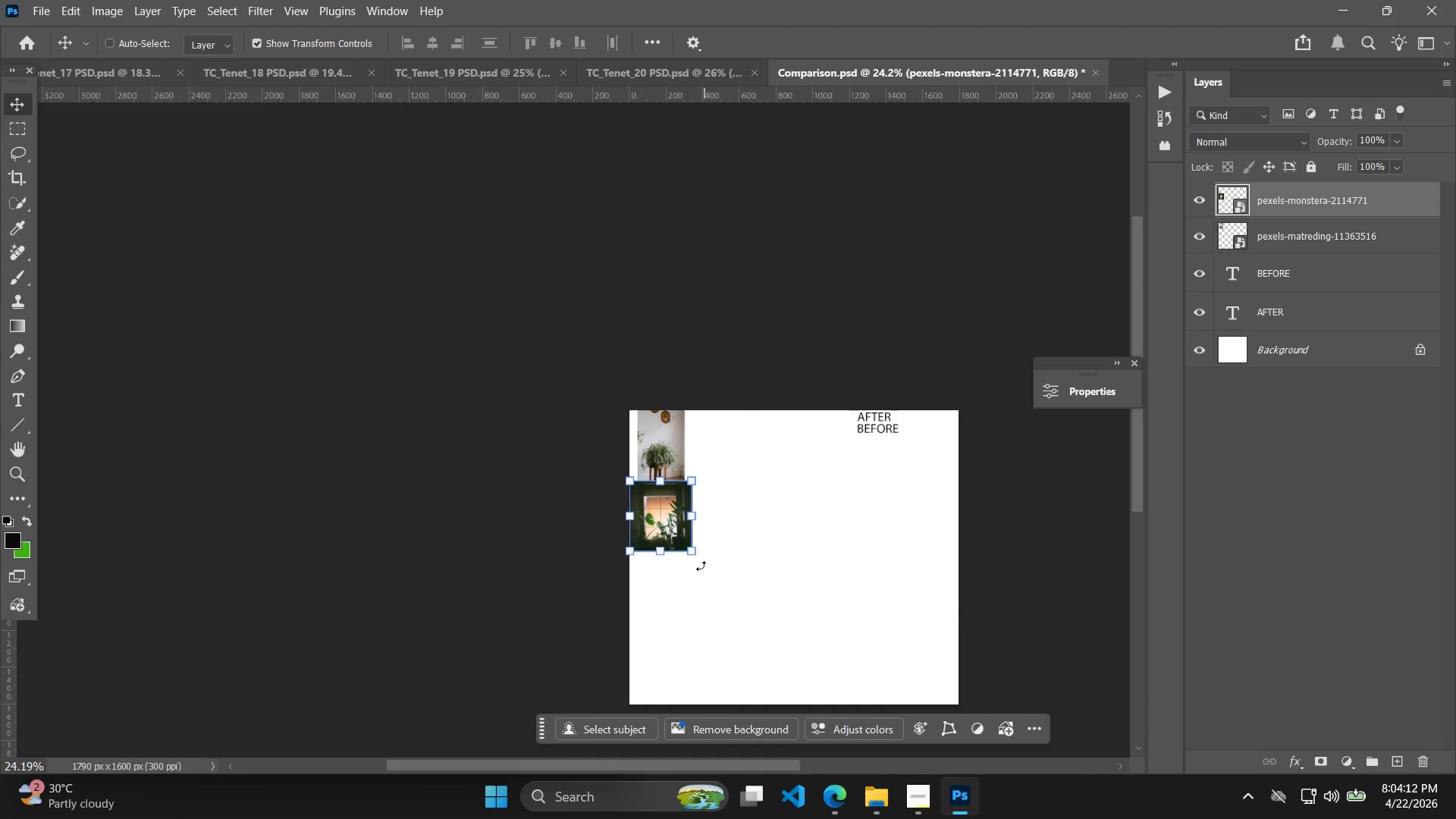 
key(Delete)
 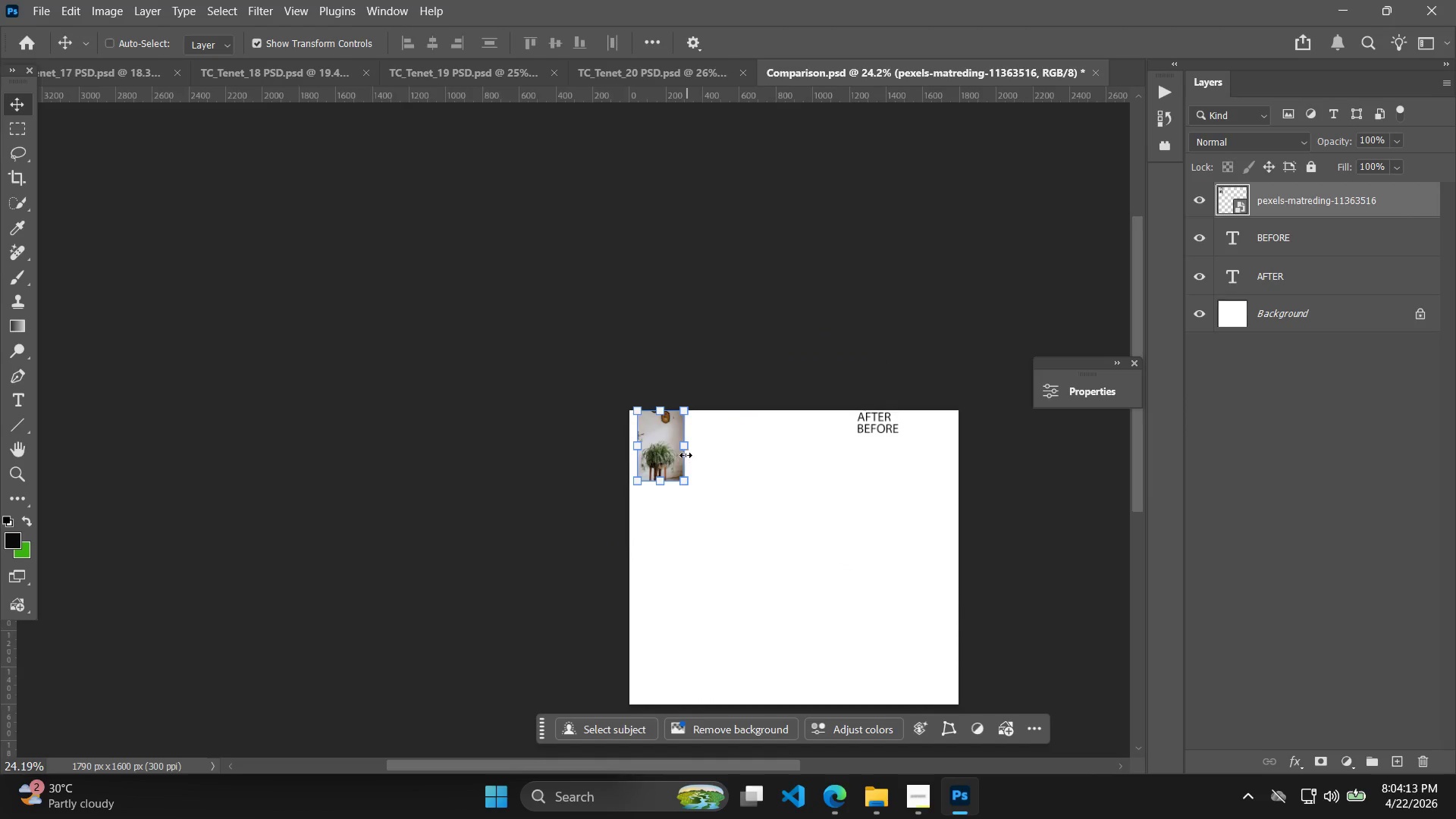 
left_click_drag(start_coordinate=[669, 454], to_coordinate=[660, 453])
 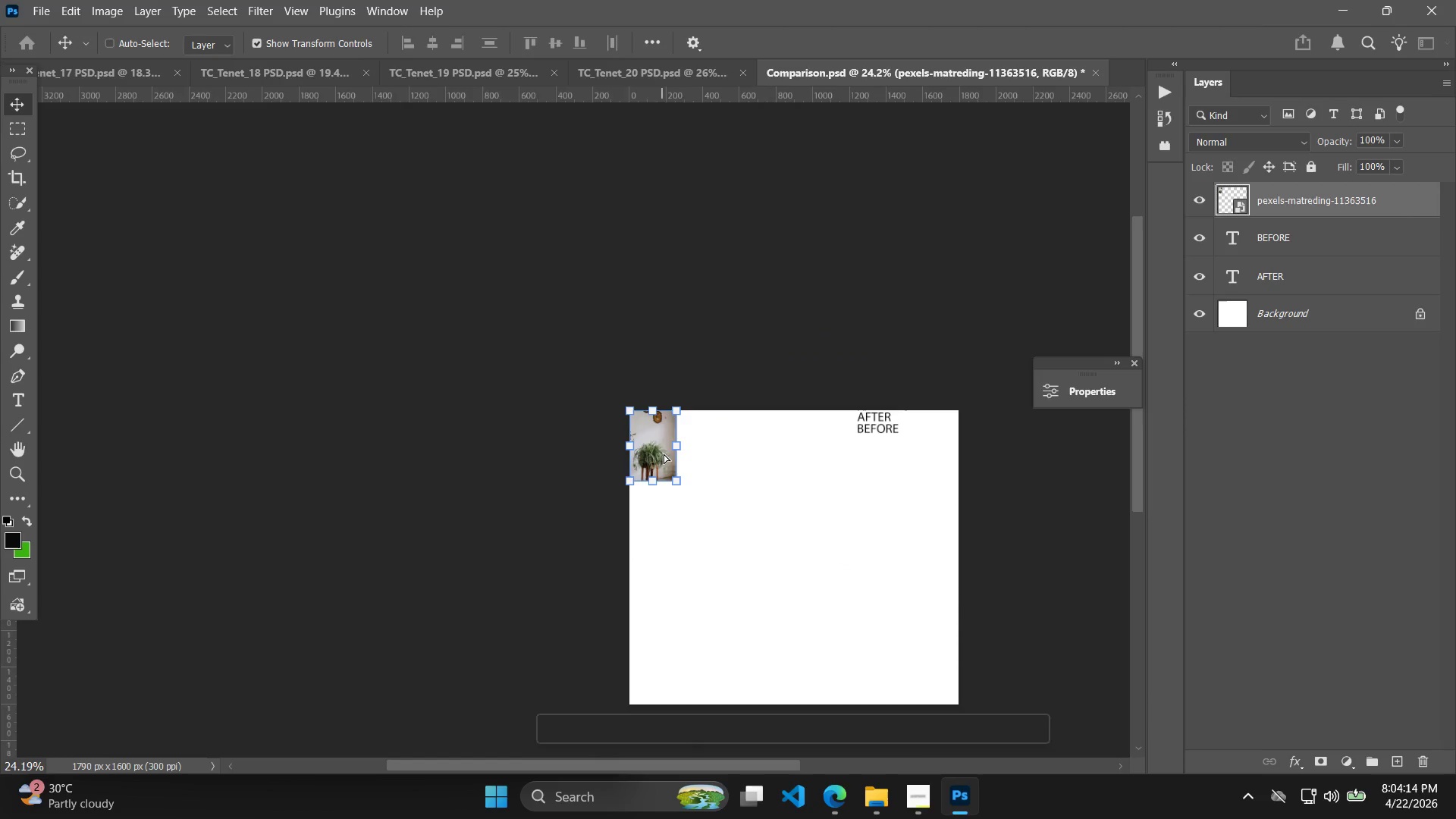 
hold_key(key=AltLeft, duration=0.81)
 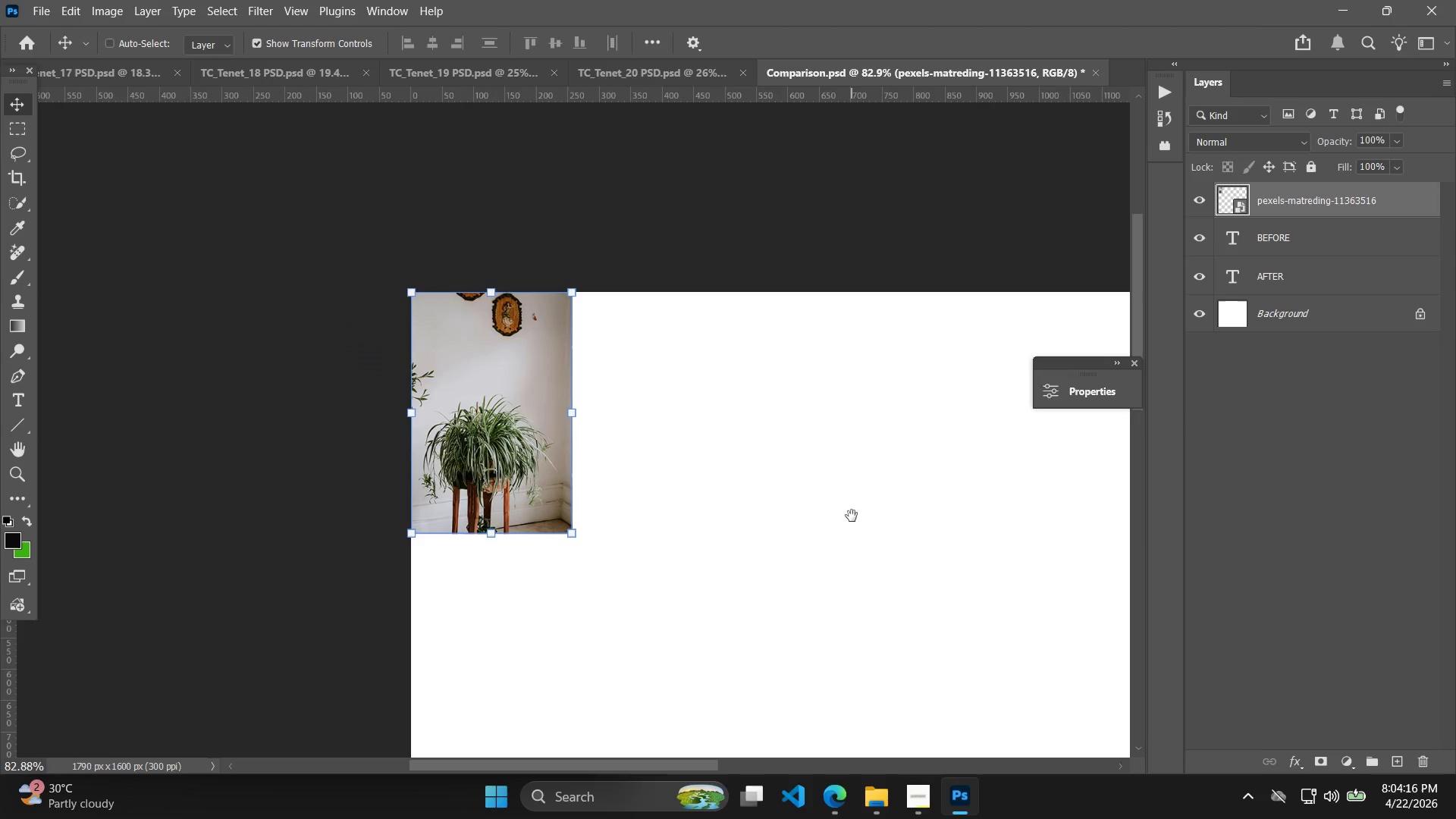 
hold_key(key=Space, duration=0.5)
 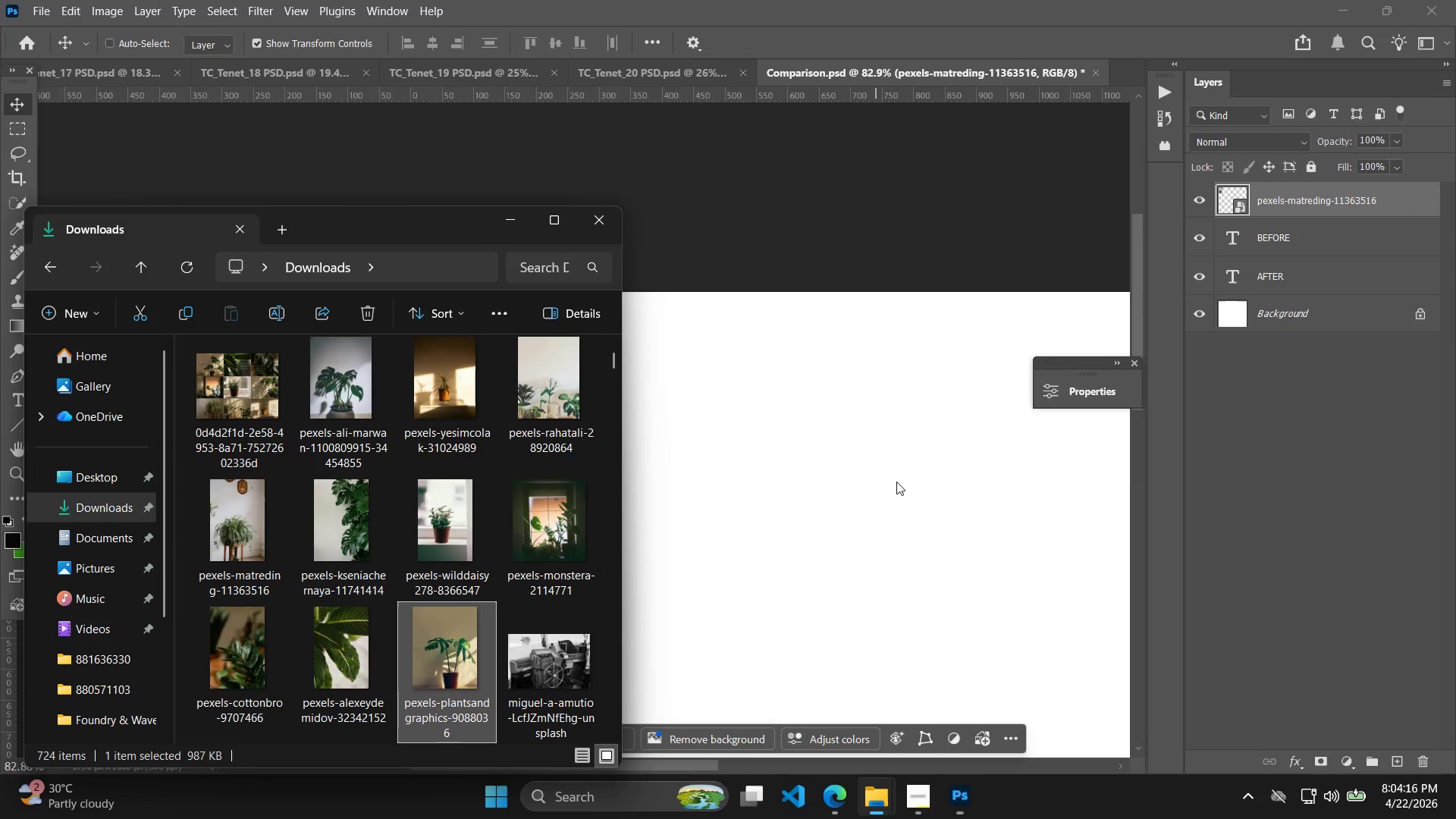 
left_click_drag(start_coordinate=[729, 449], to_coordinate=[852, 516])
 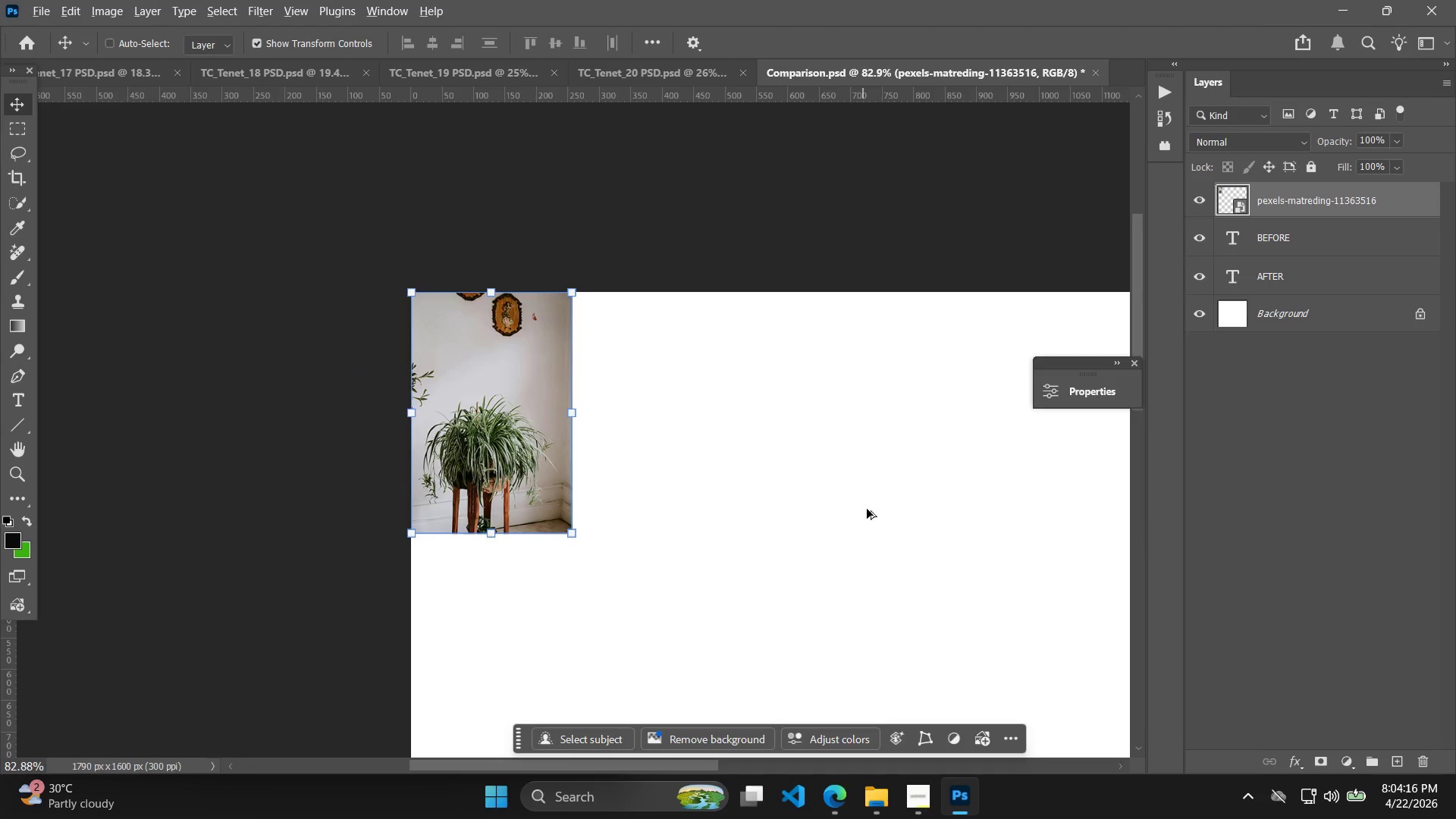 
key(Alt+AltLeft)
 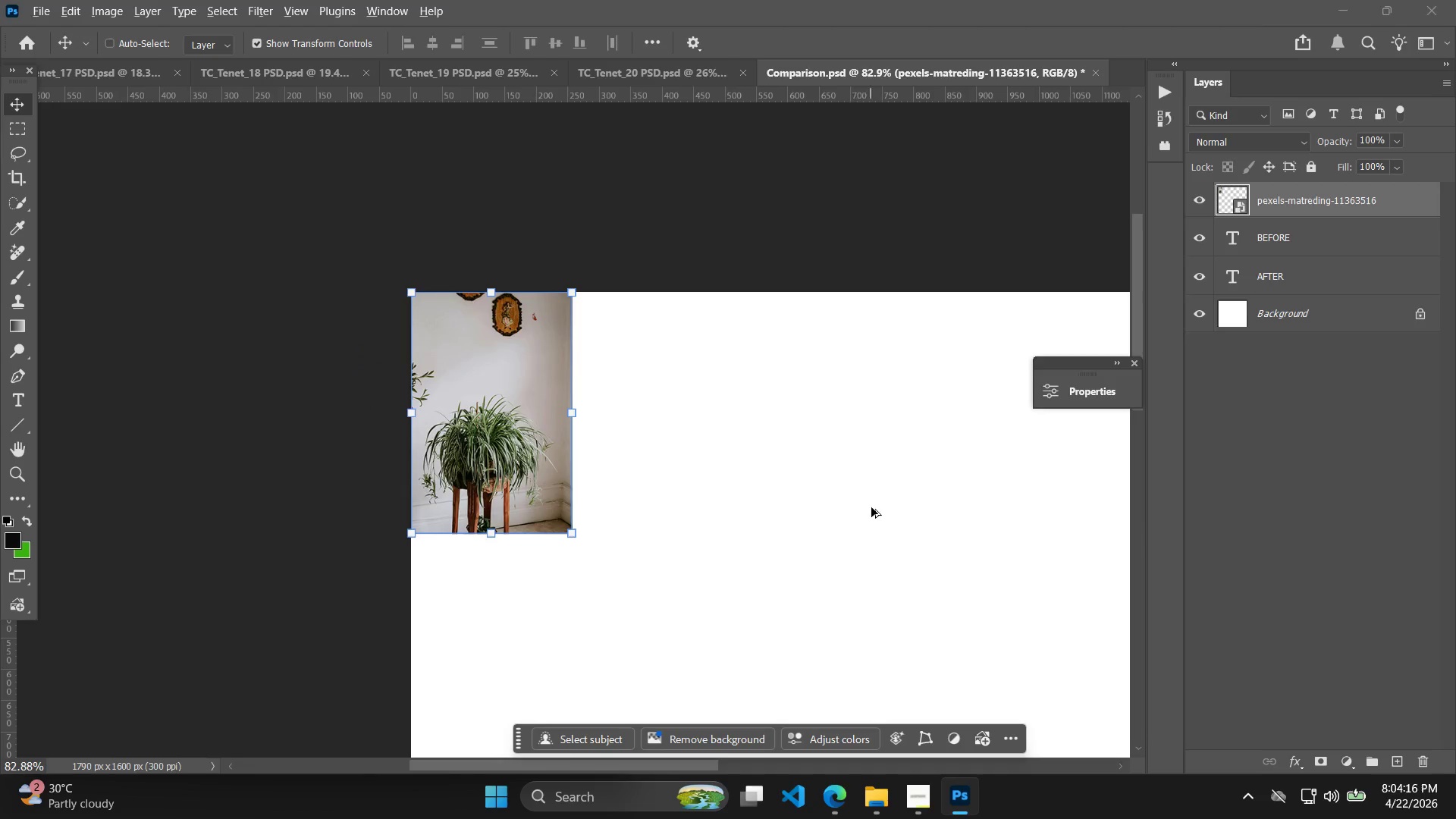 
key(Alt+Tab)
 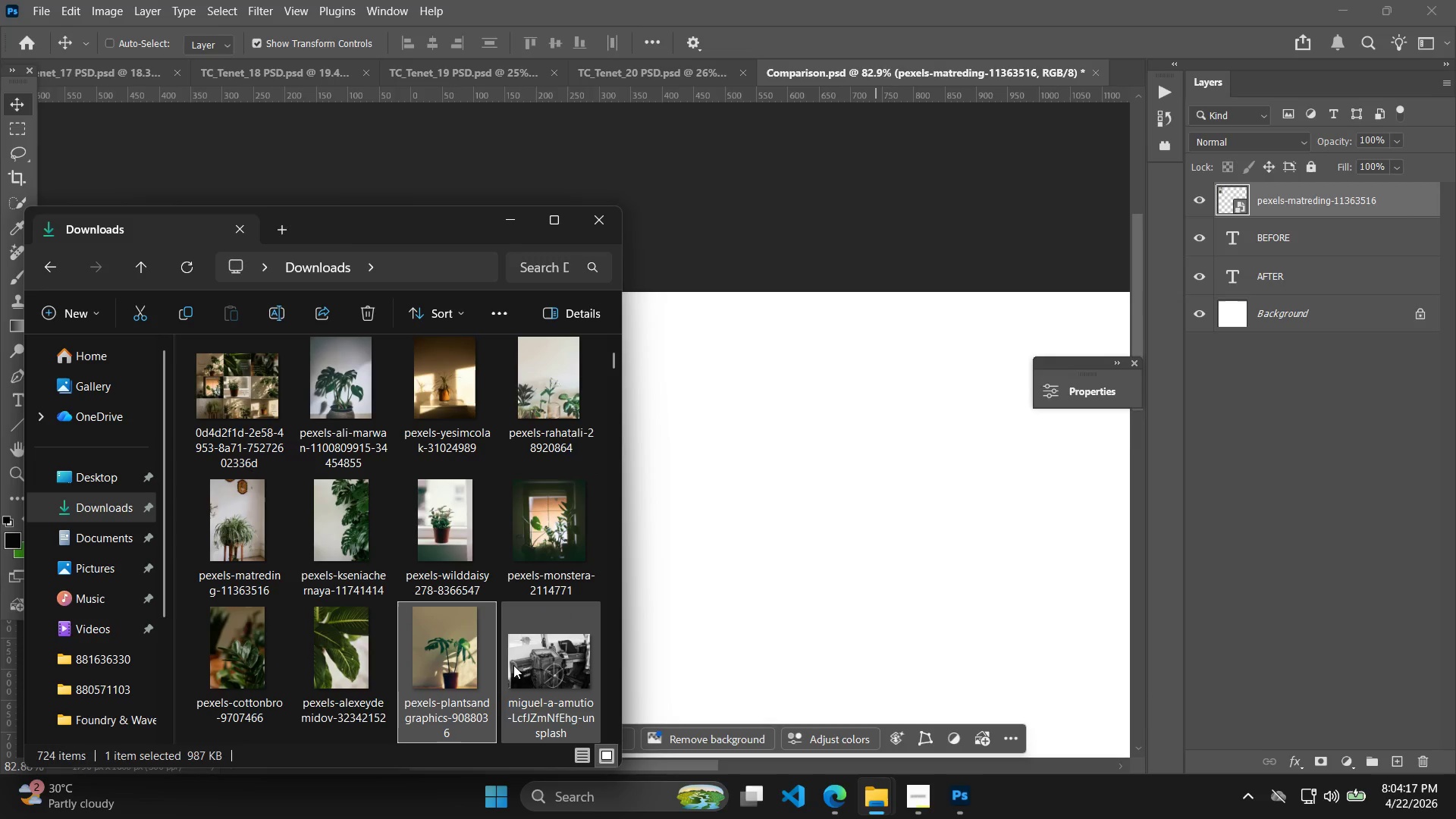 
scroll: coordinate [778, 486], scroll_direction: up, amount: 14.0
 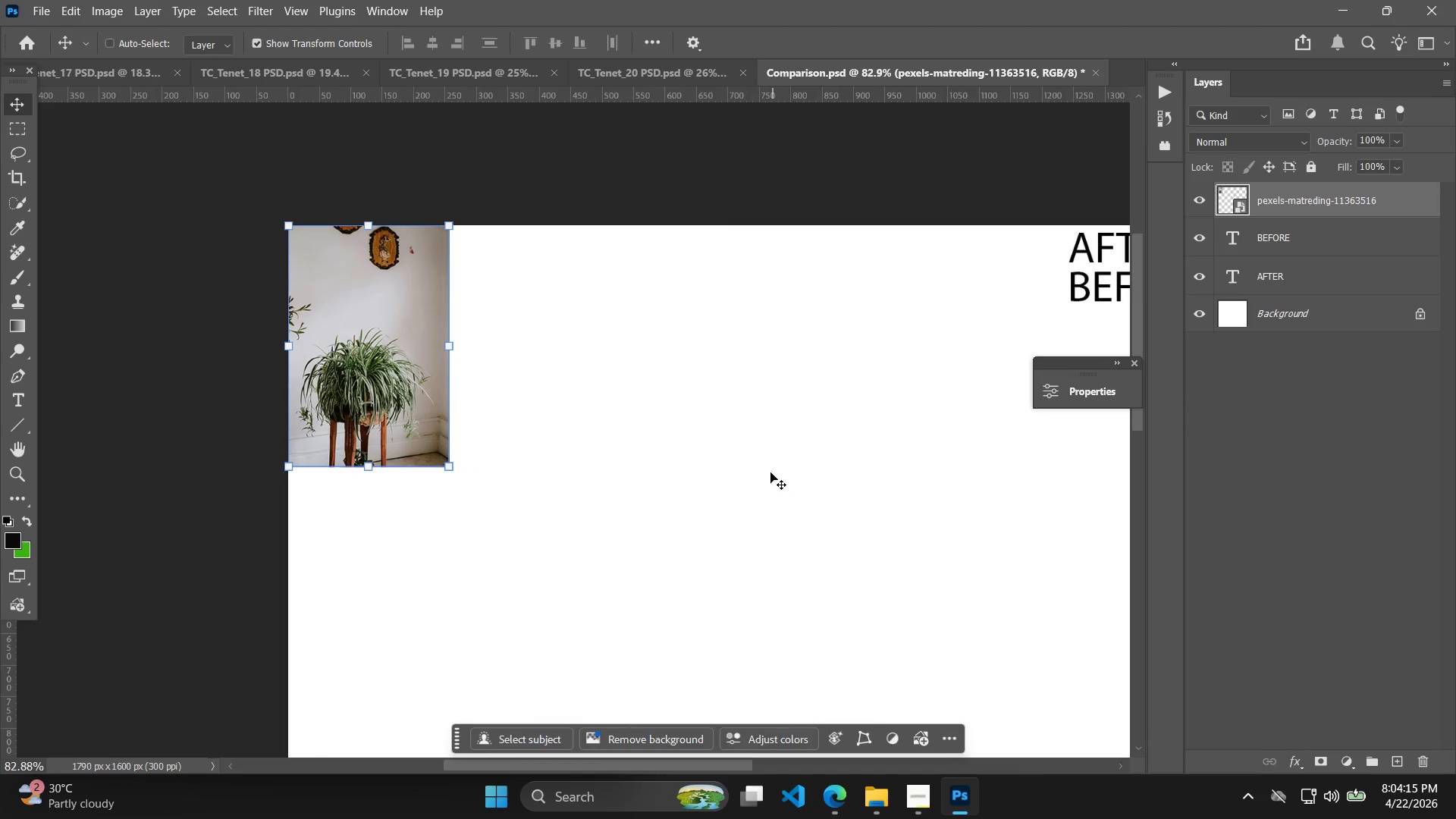 
key(Alt+Tab)
 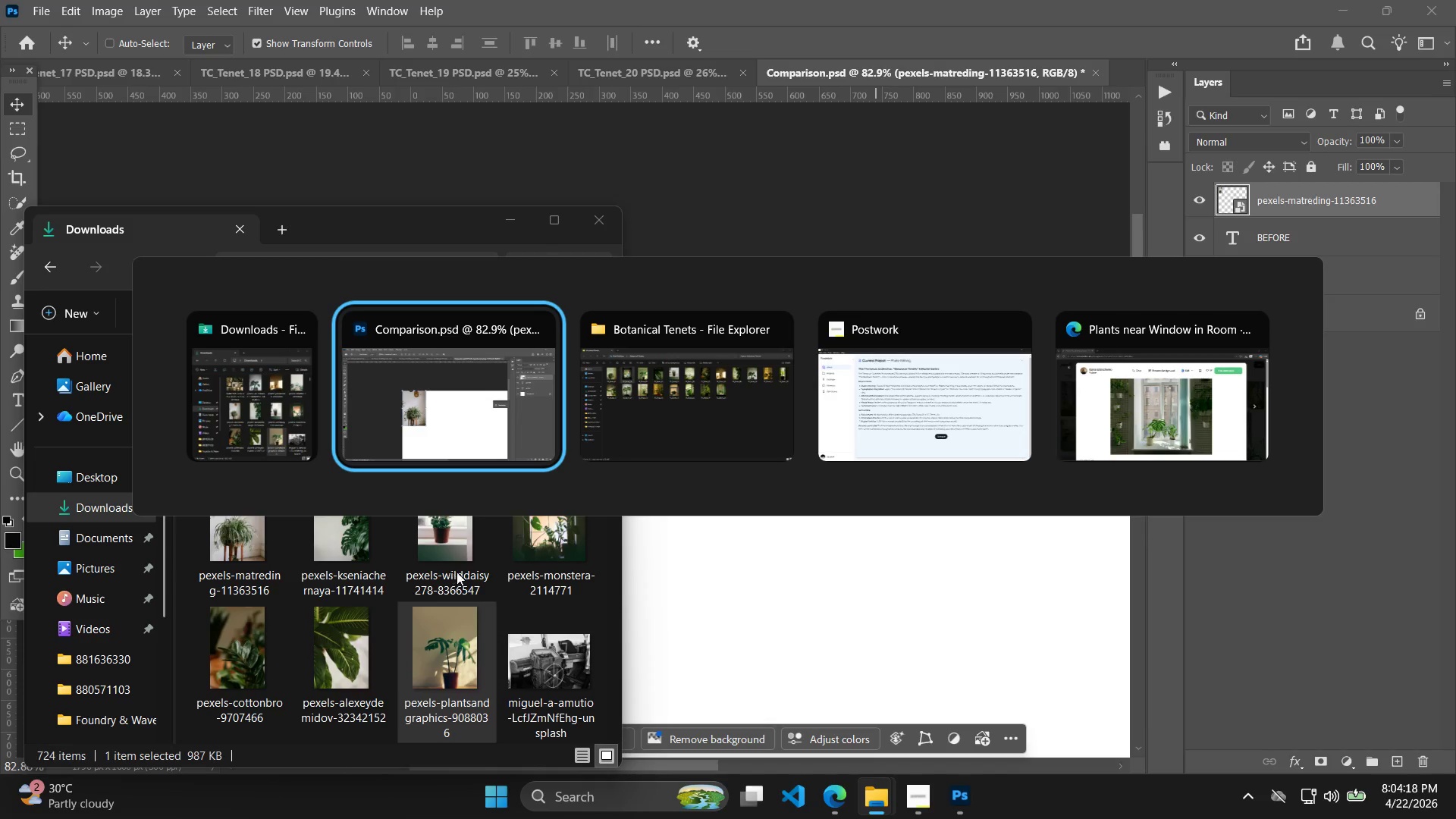 
key(Alt+Tab)
 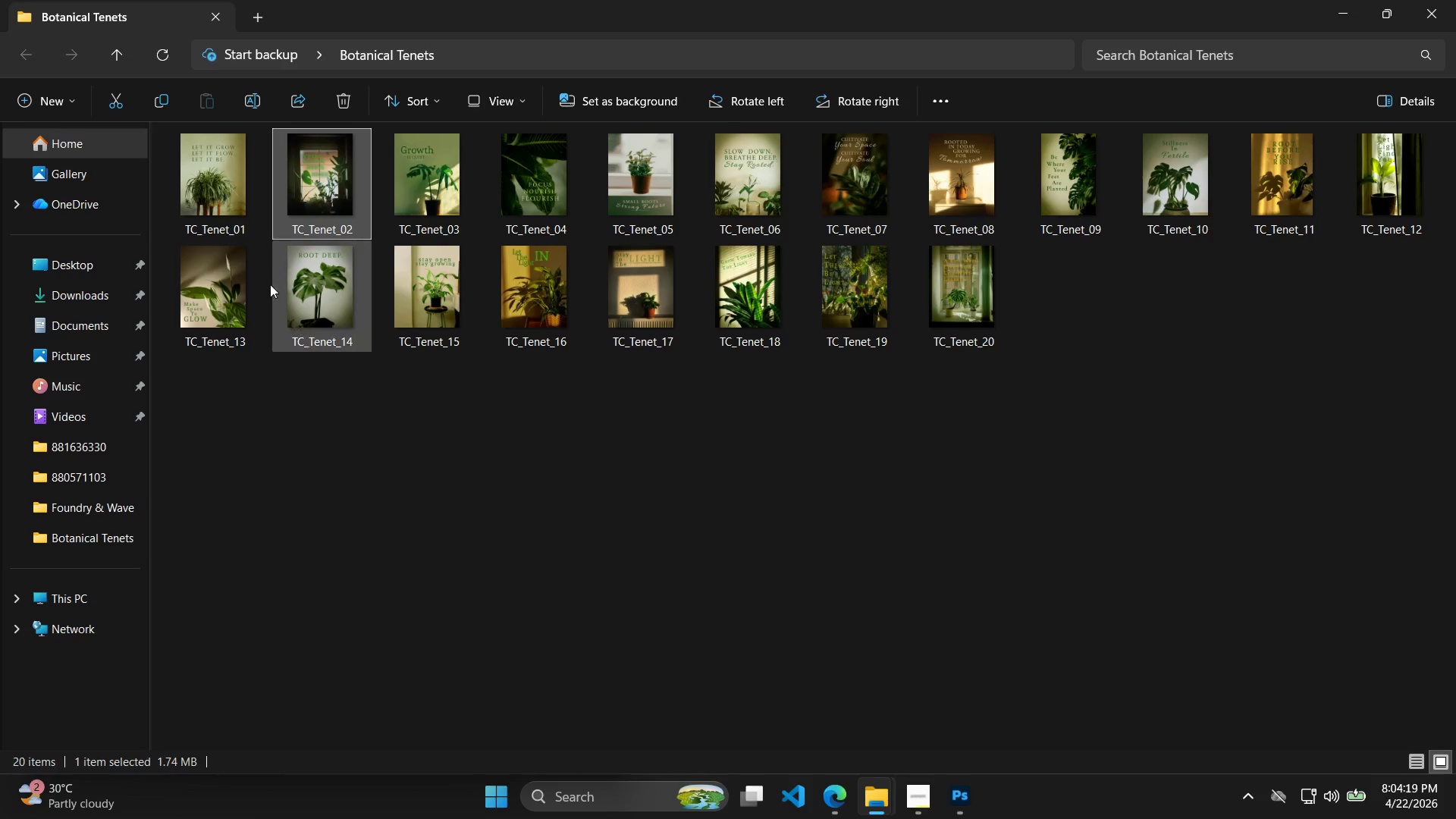 
left_click_drag(start_coordinate=[234, 212], to_coordinate=[705, 485])
 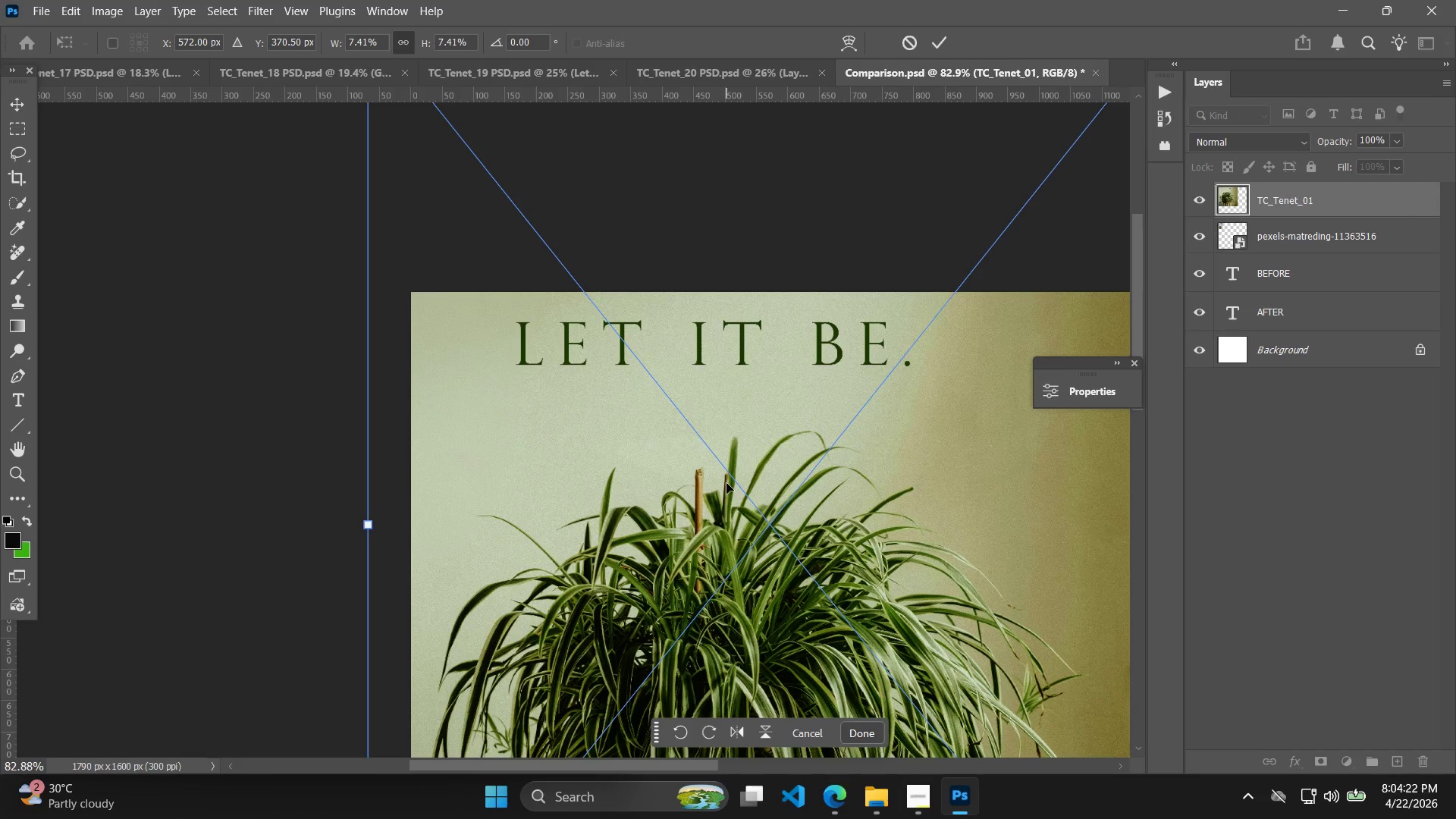 
hold_key(key=AltLeft, duration=0.66)
 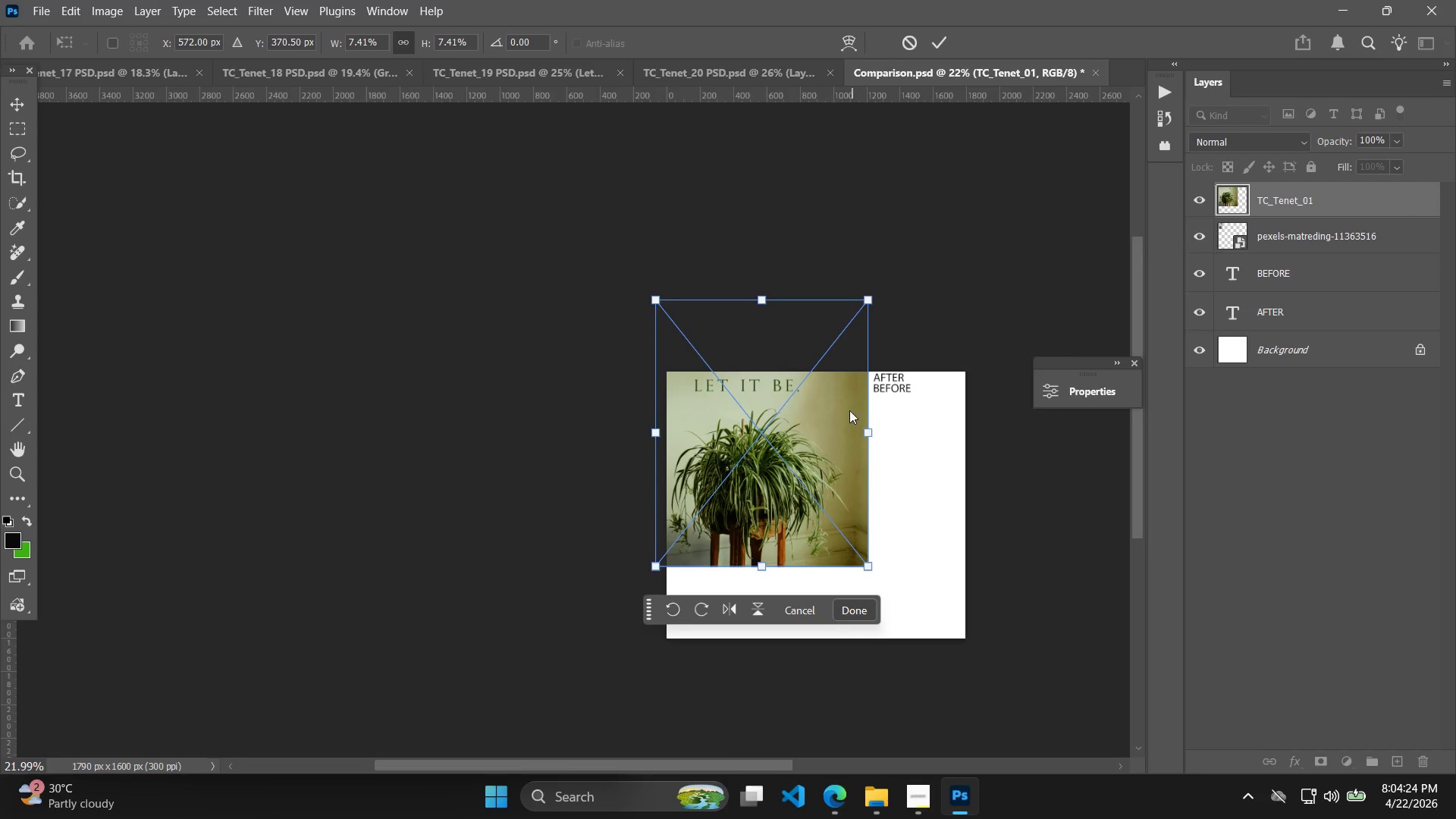 
left_click_drag(start_coordinate=[775, 427], to_coordinate=[840, 485])
 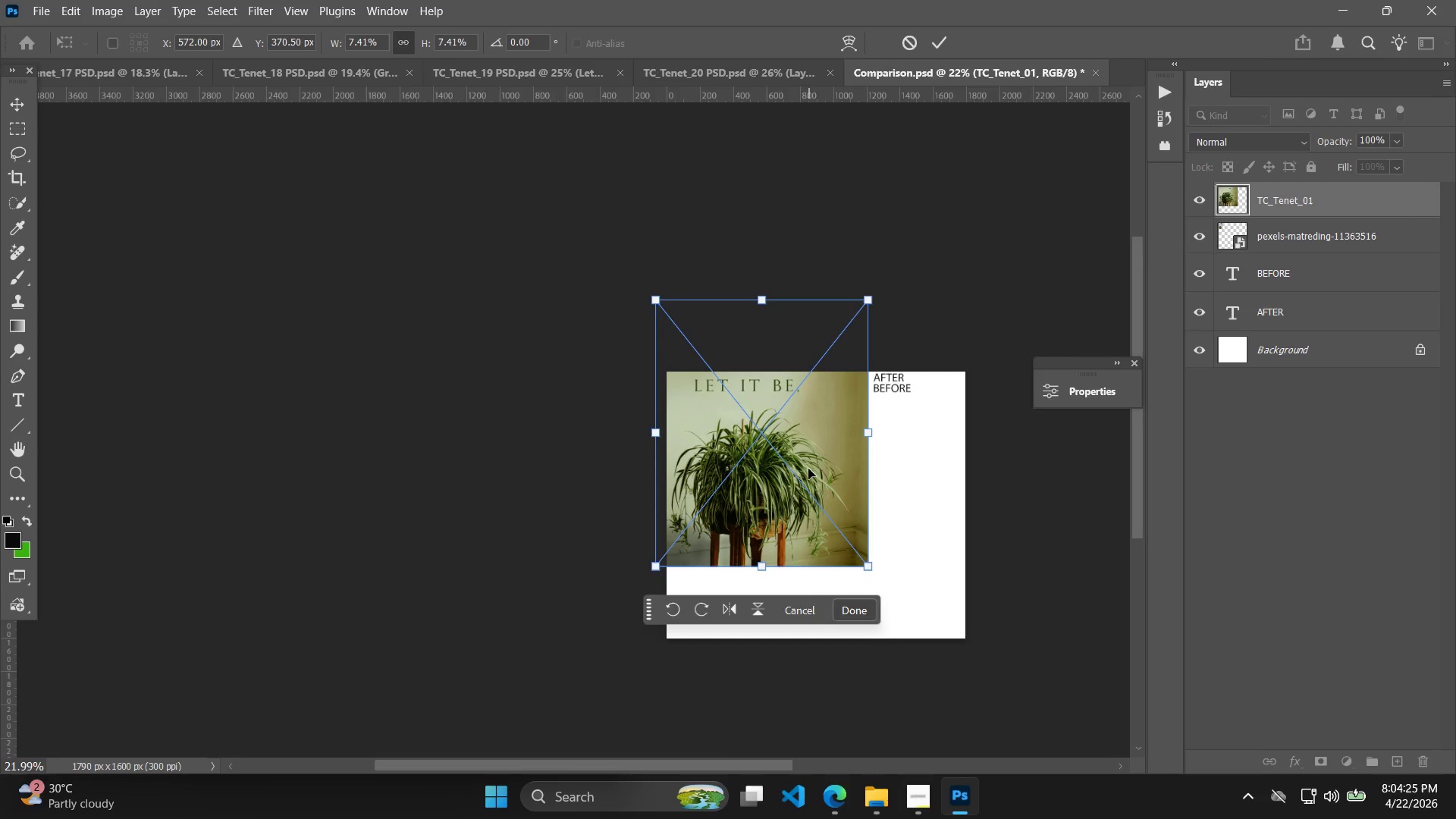 
left_click_drag(start_coordinate=[808, 466], to_coordinate=[868, 488])
 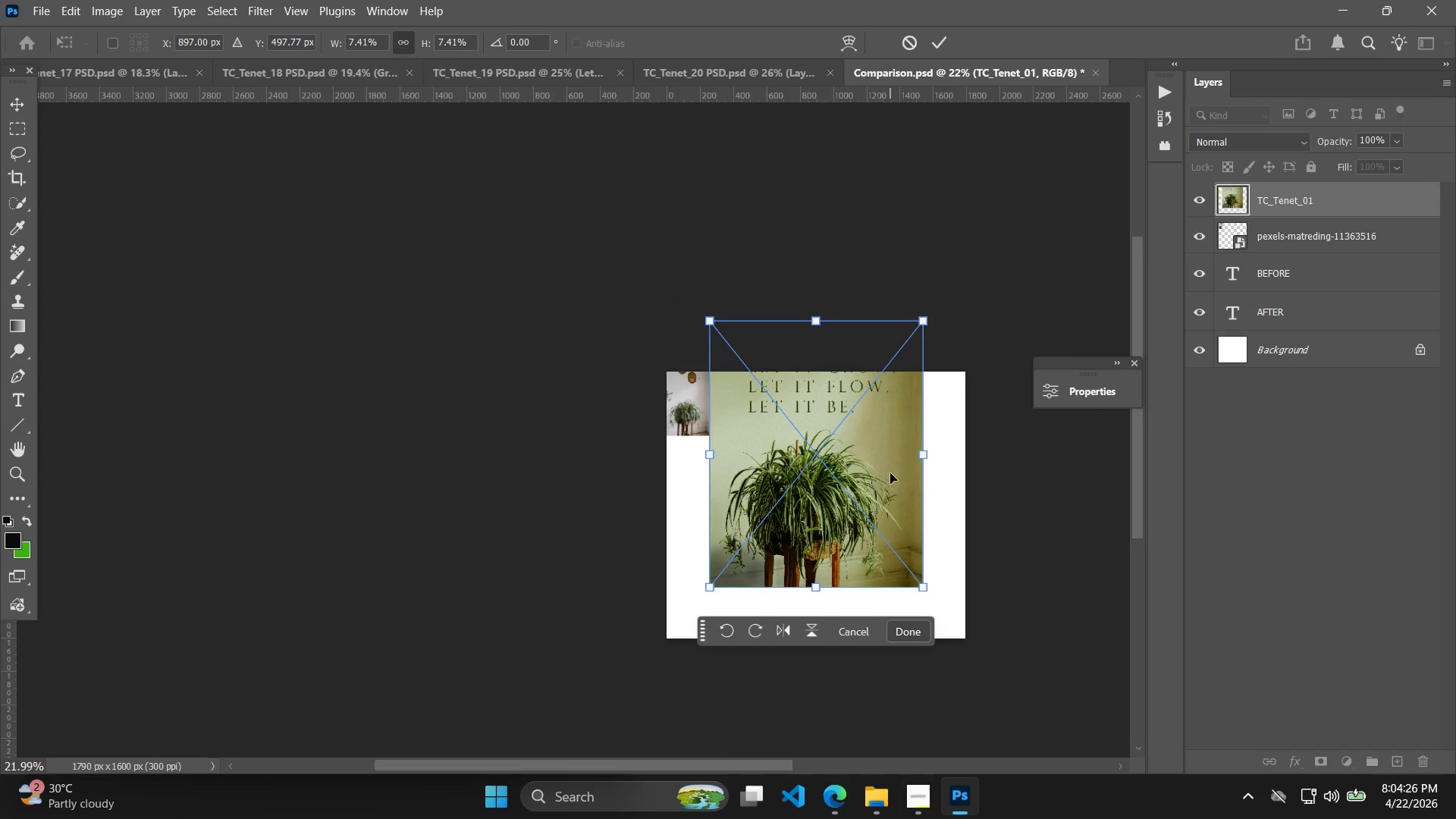 
scroll: coordinate [769, 399], scroll_direction: down, amount: 15.0
 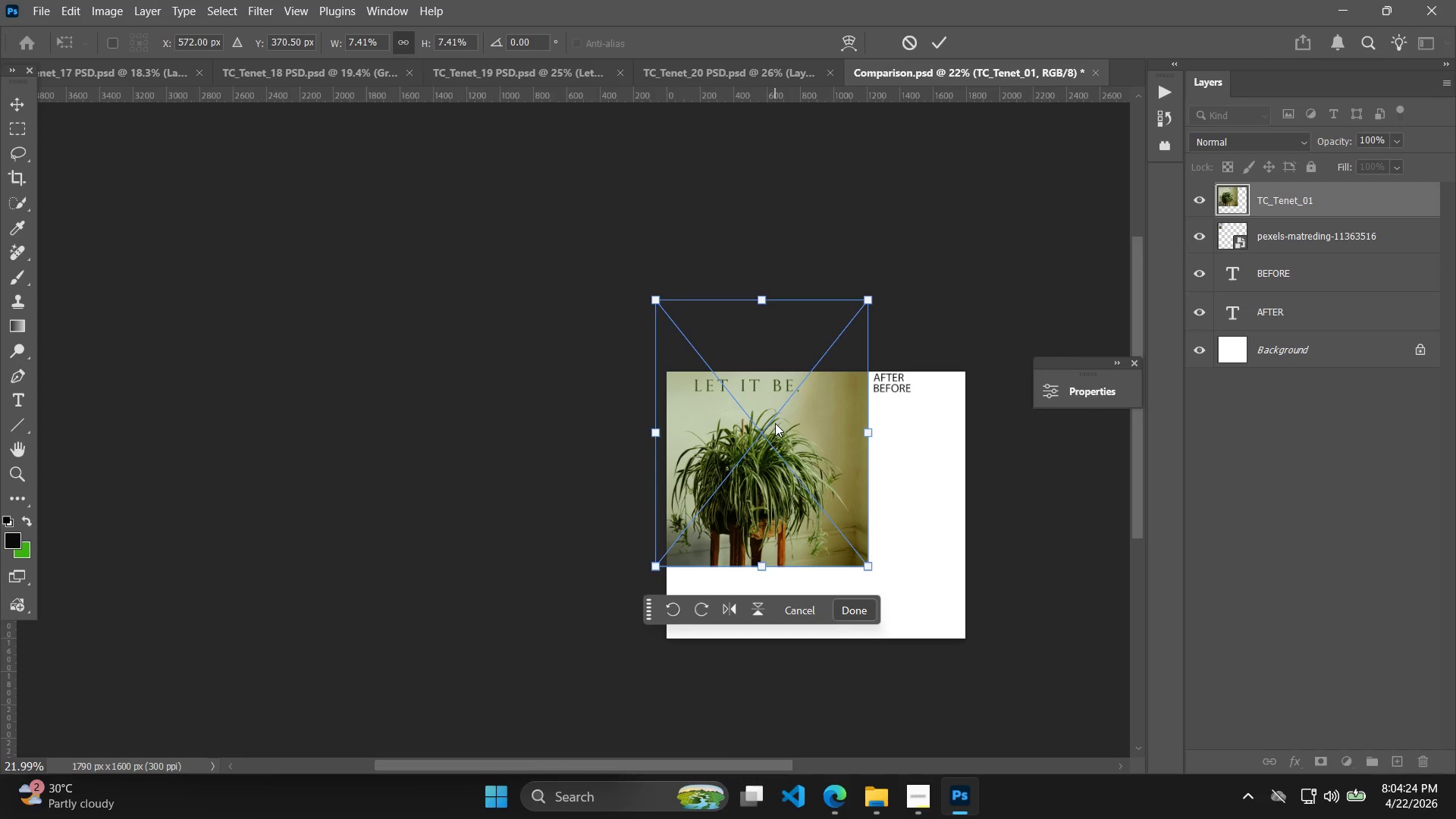 
left_click_drag(start_coordinate=[874, 481], to_coordinate=[871, 529])
 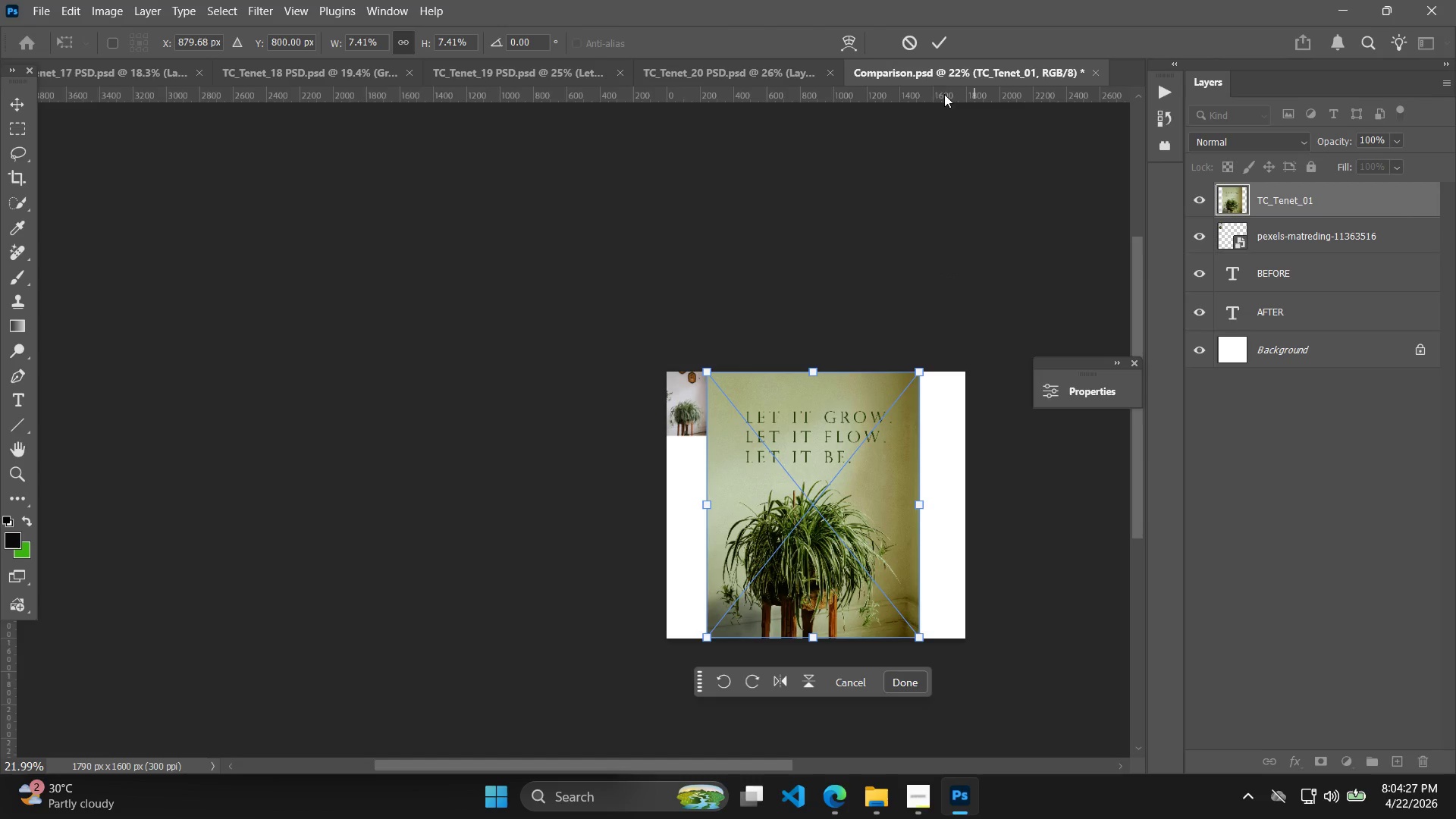 
left_click([934, 46])
 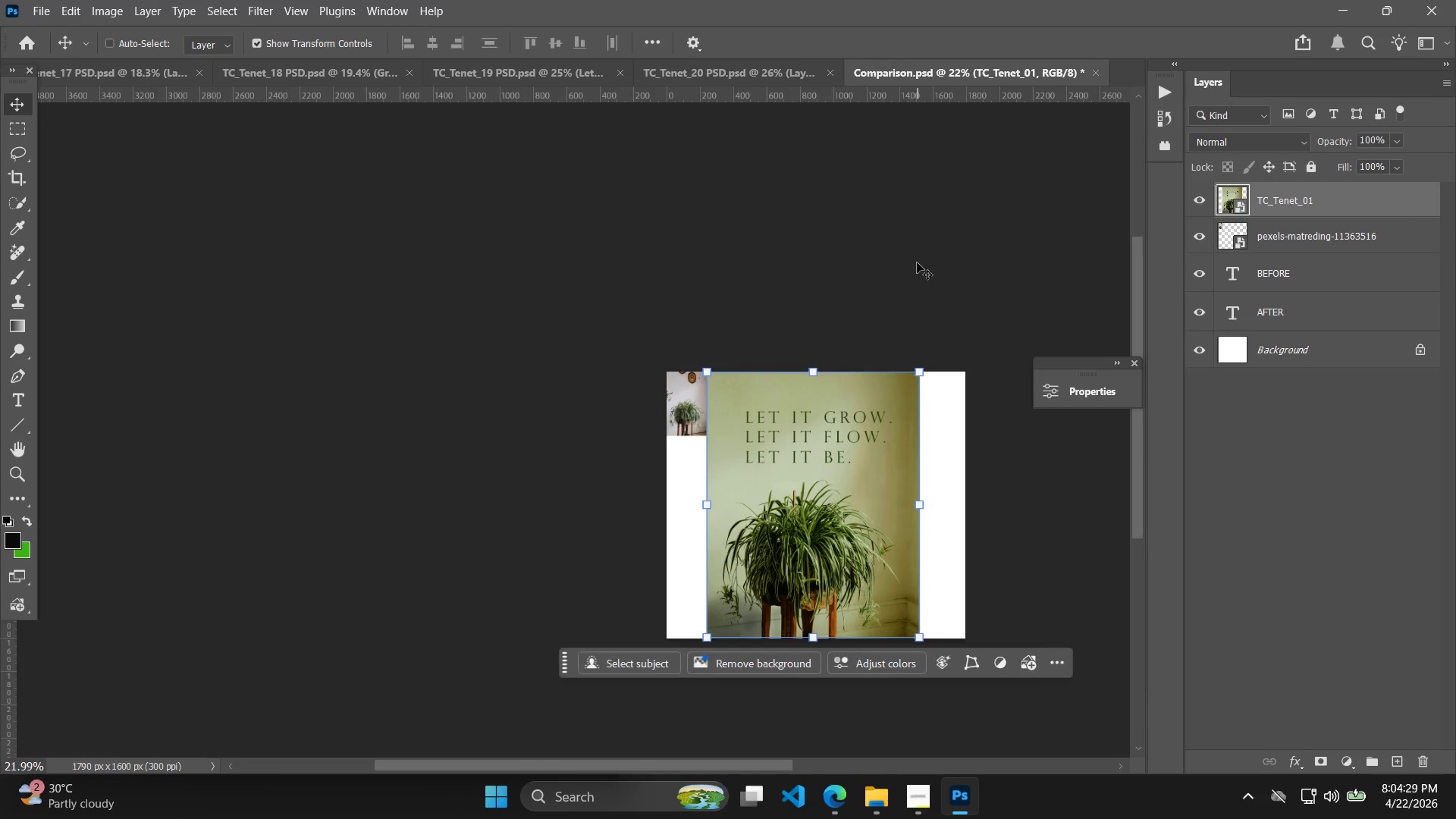 
key(Alt+AltLeft)
 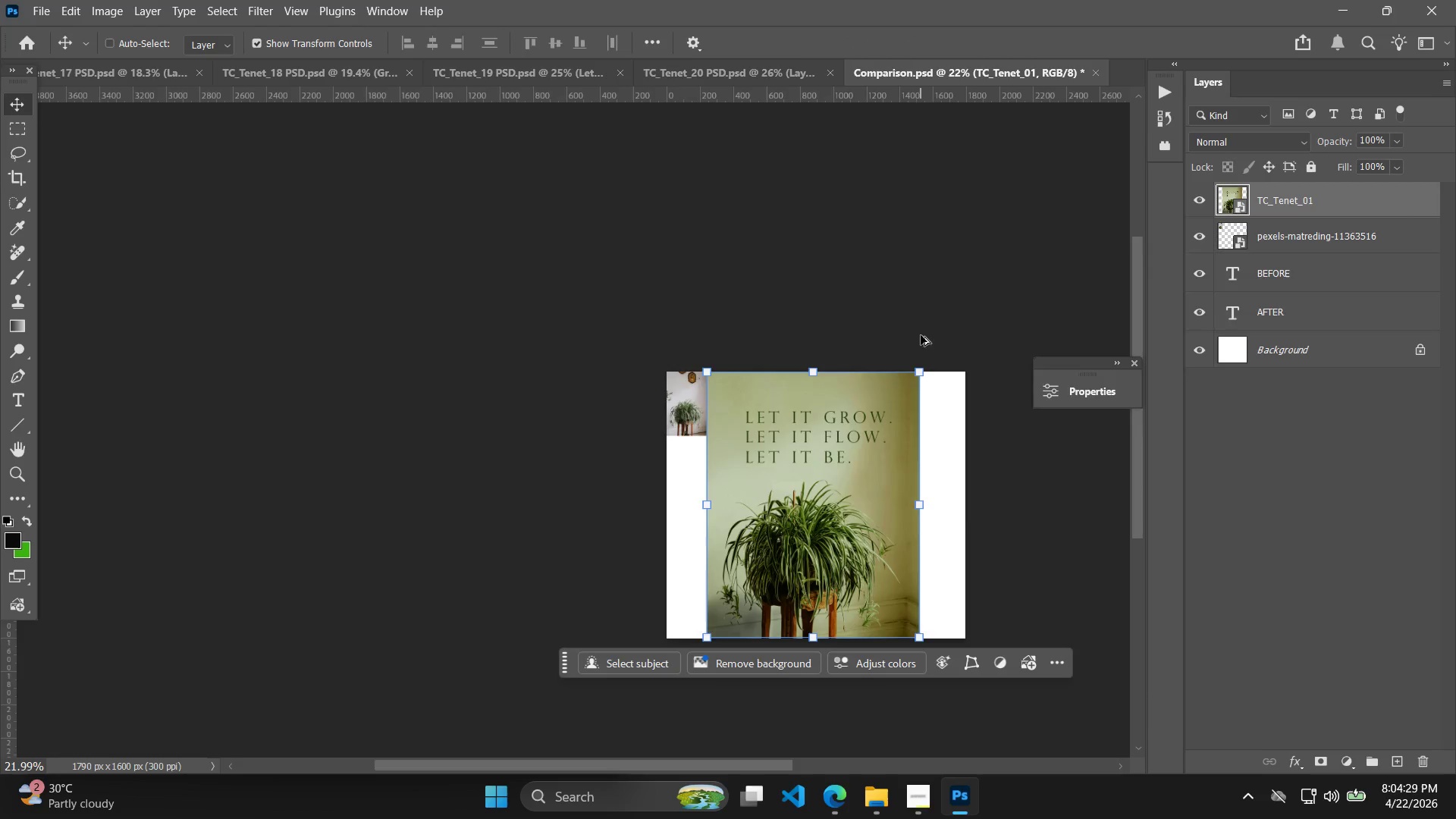 
key(Alt+Tab)
 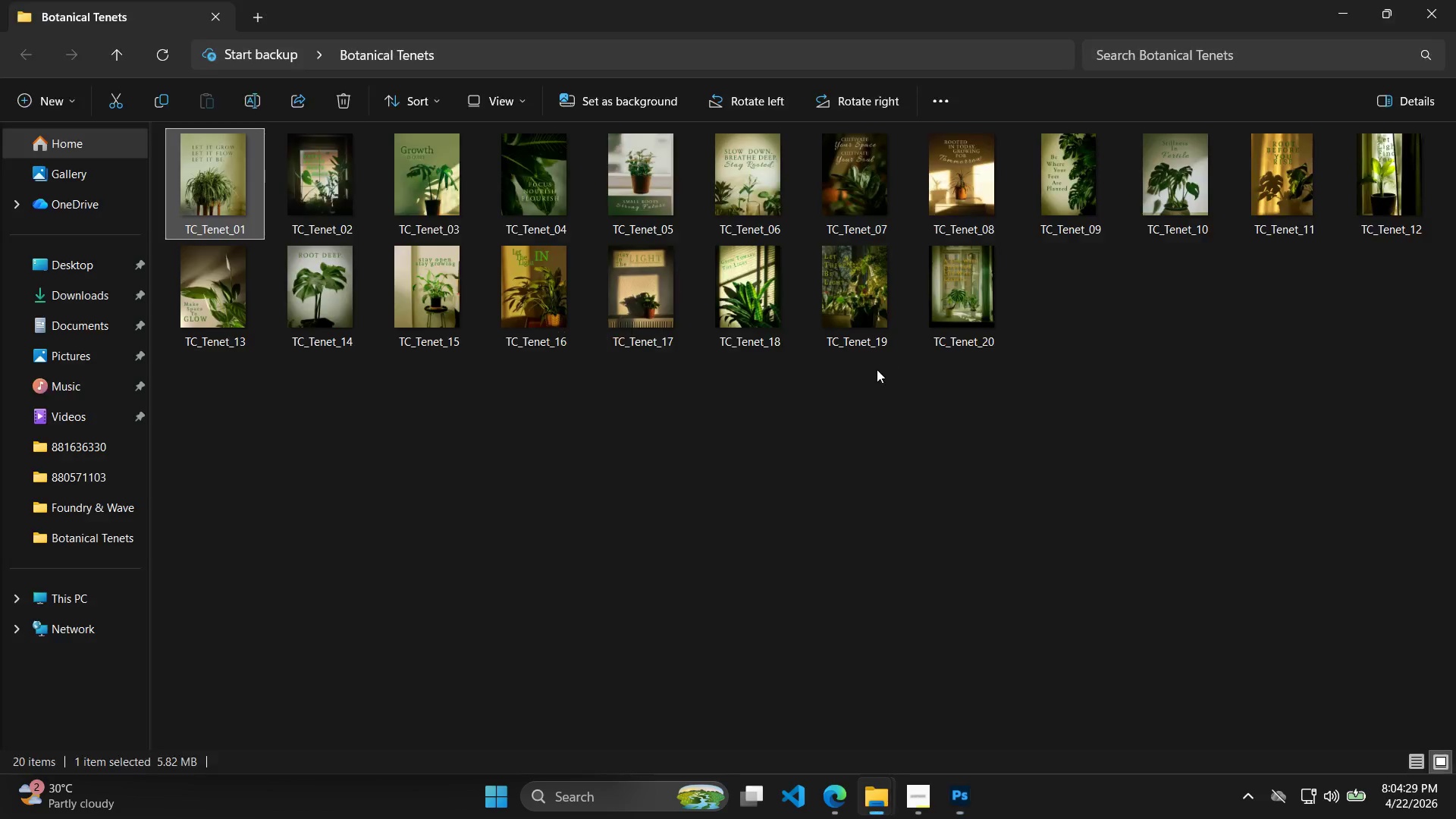 
key(Alt+AltLeft)
 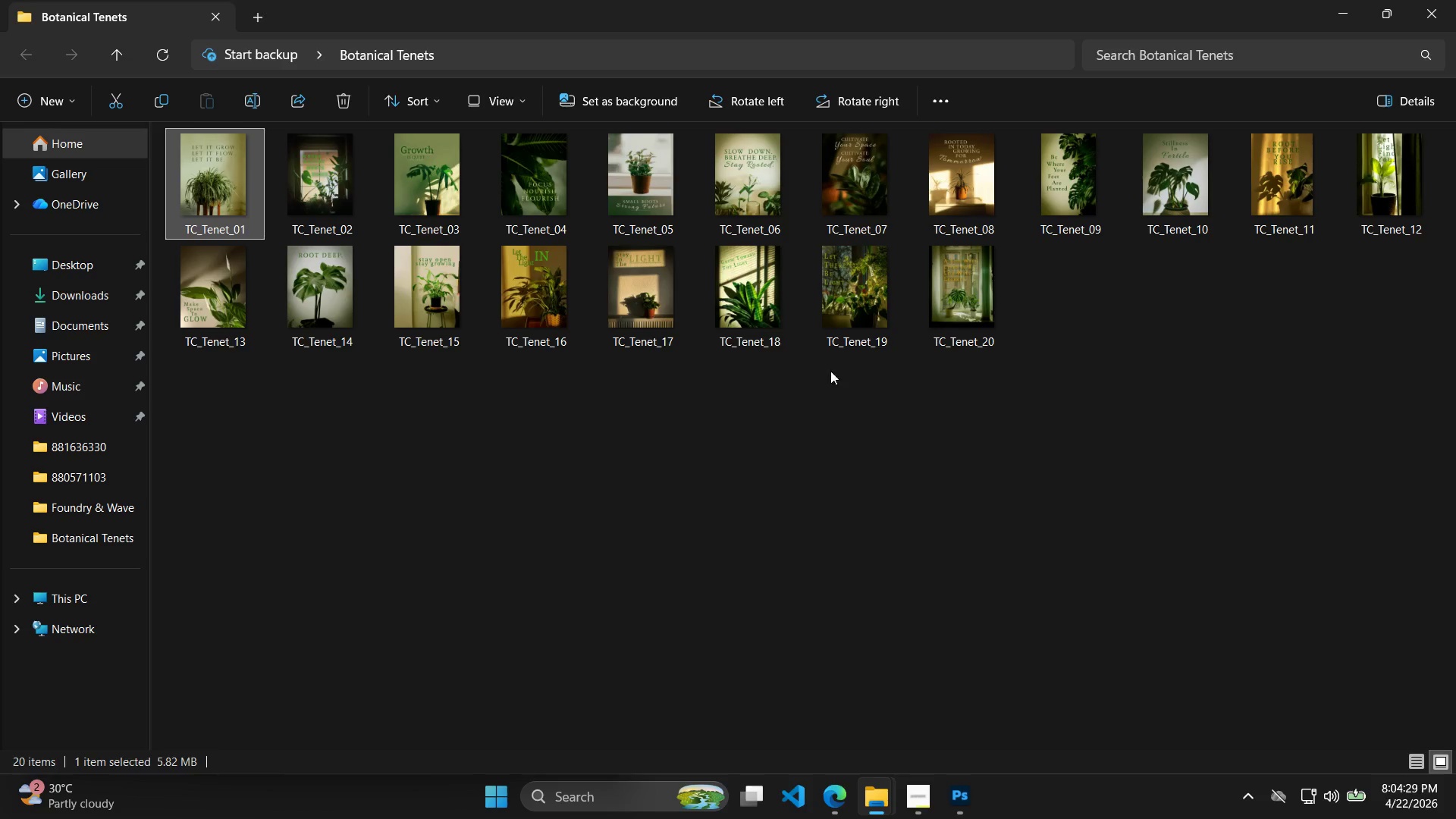 
key(Alt+Tab)
 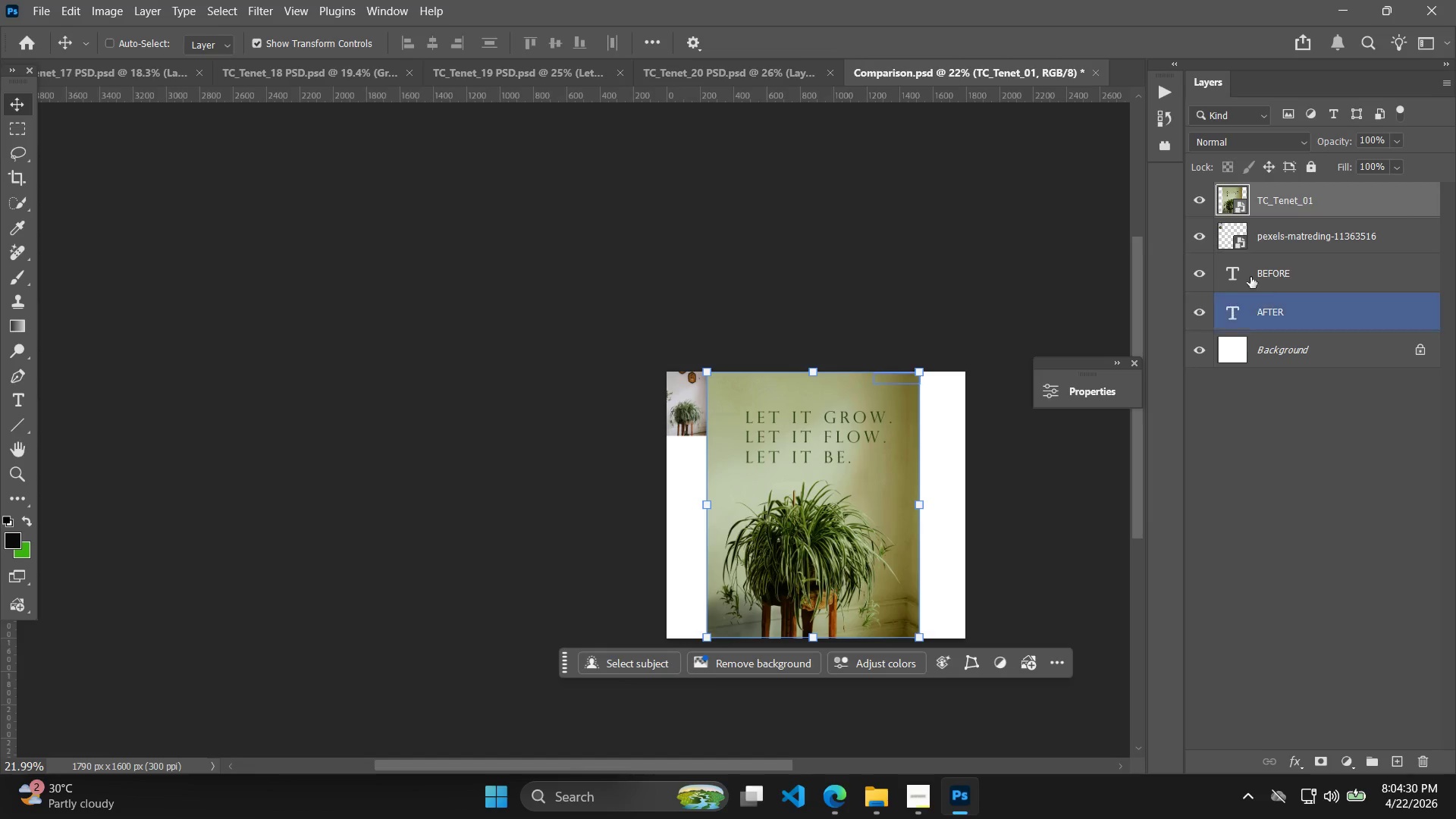 
left_click([1272, 249])
 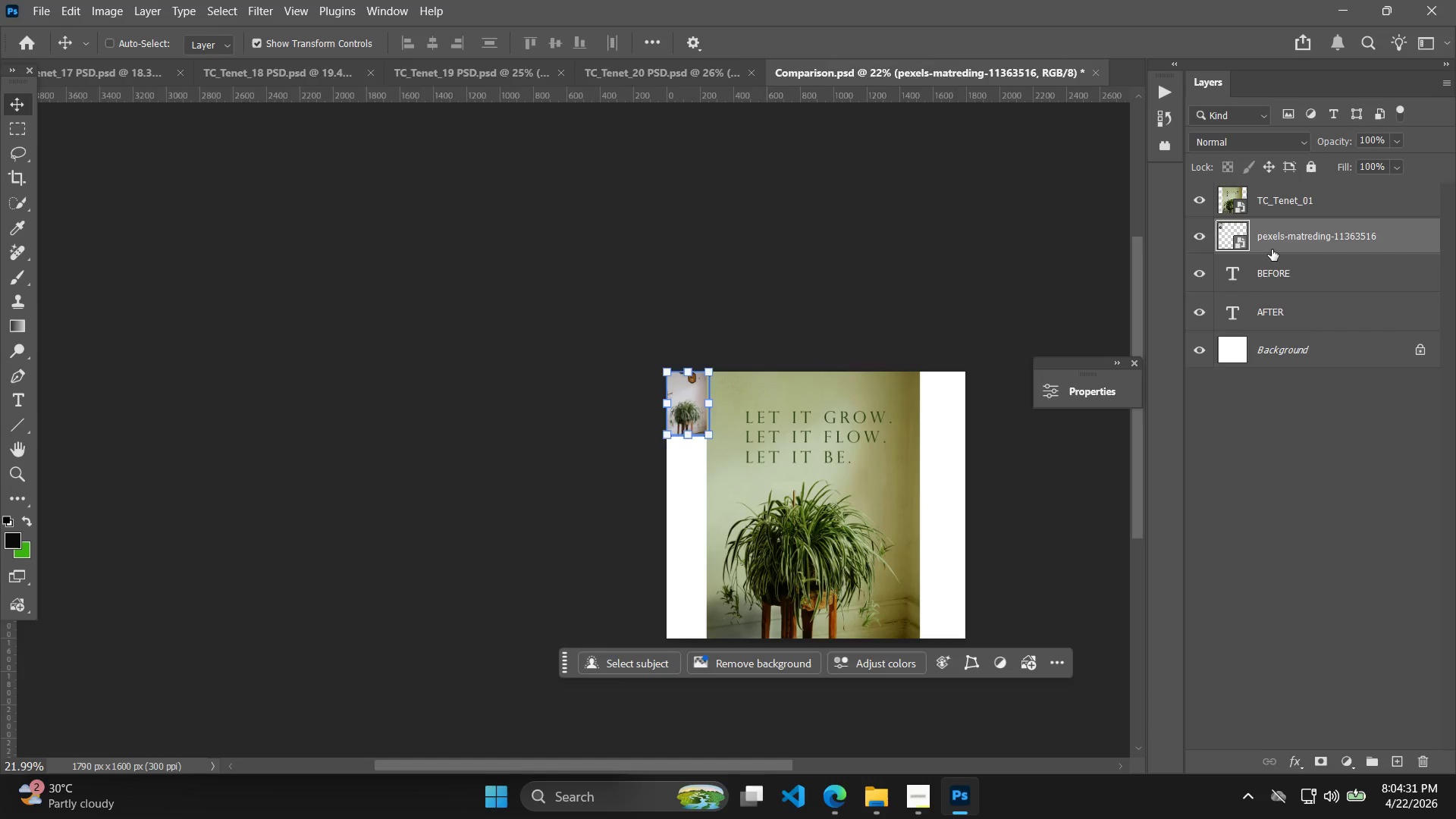 
key(Delete)
 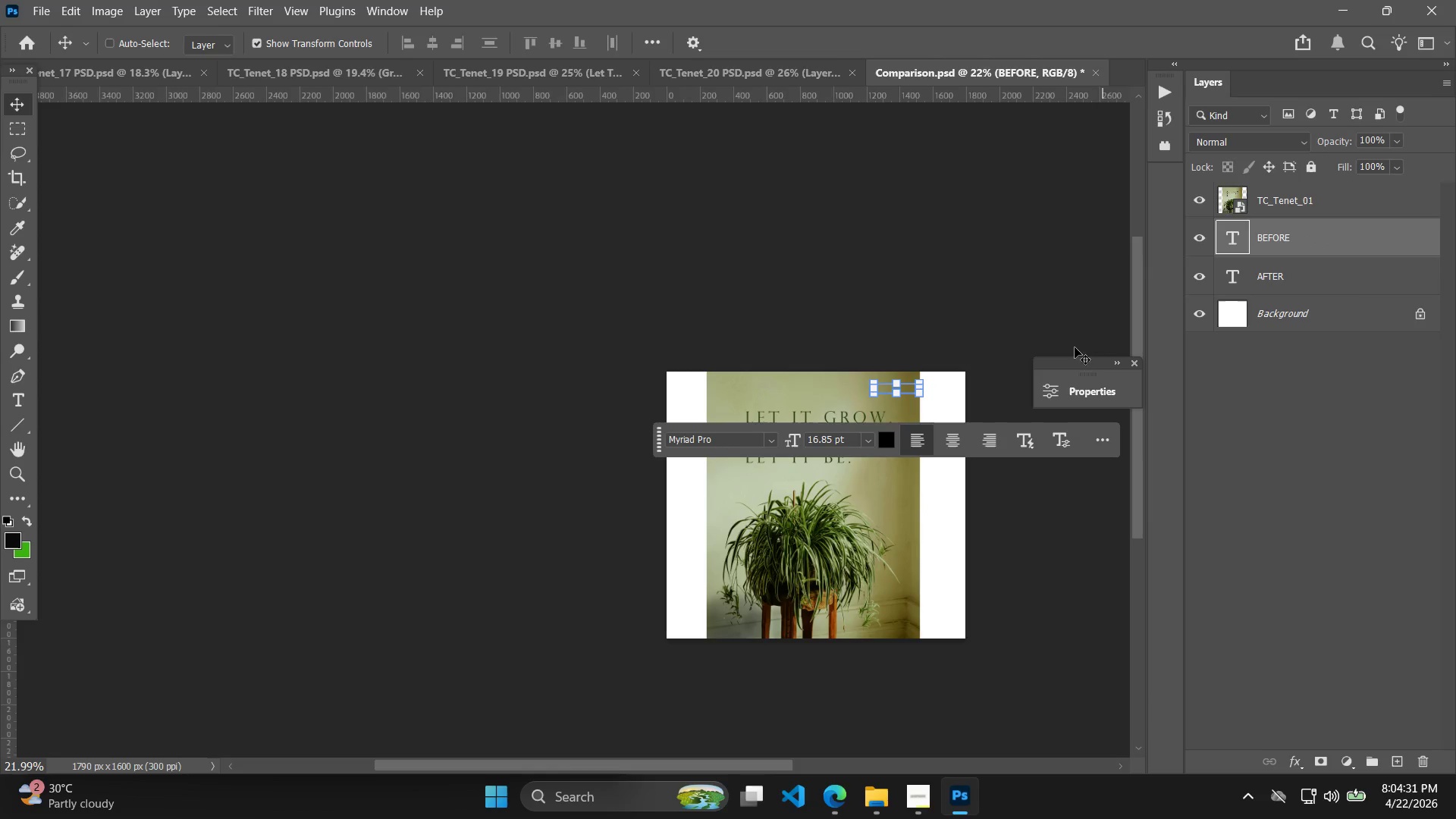 
key(Alt+AltLeft)
 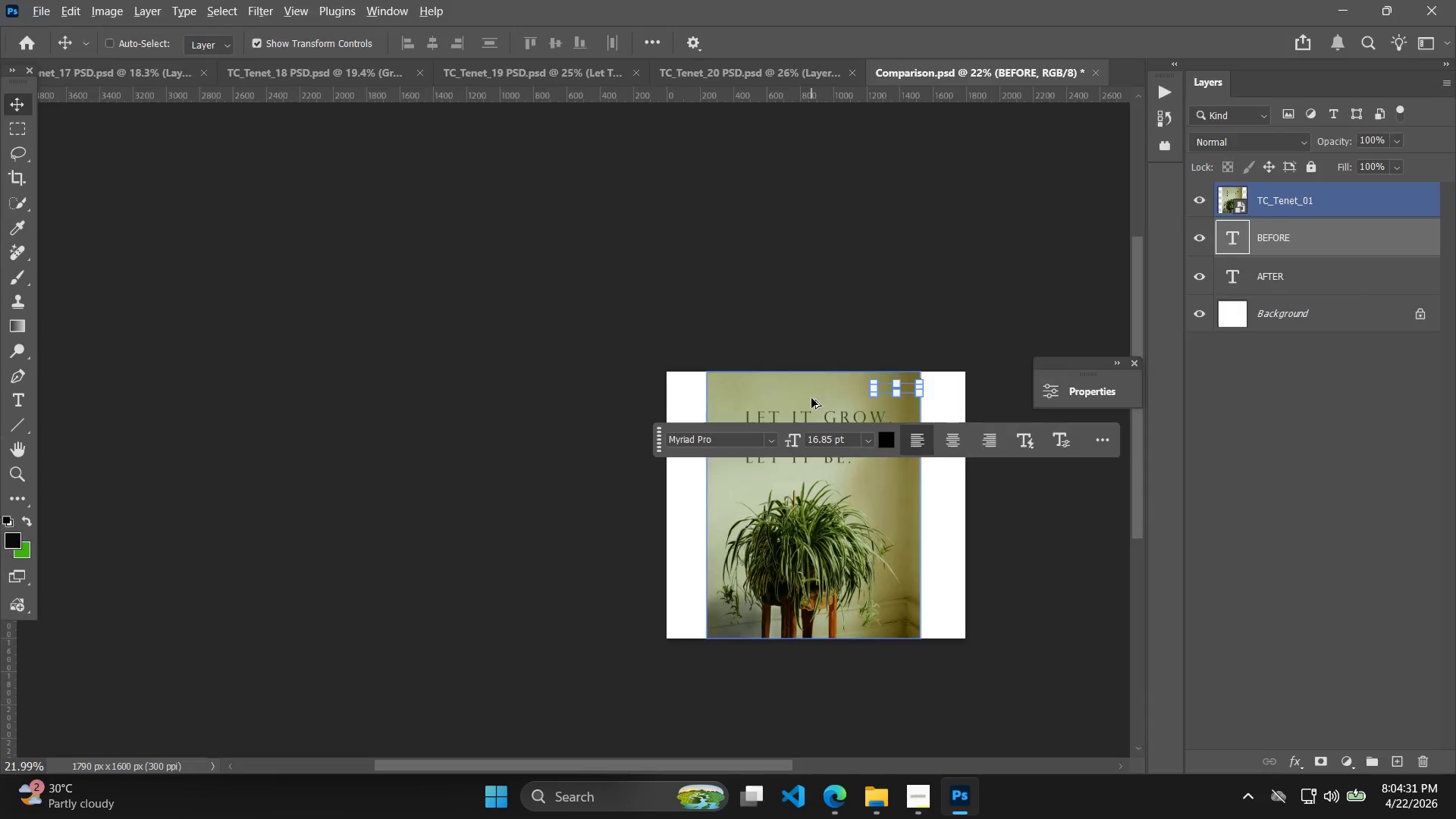 
key(Alt+Tab)
 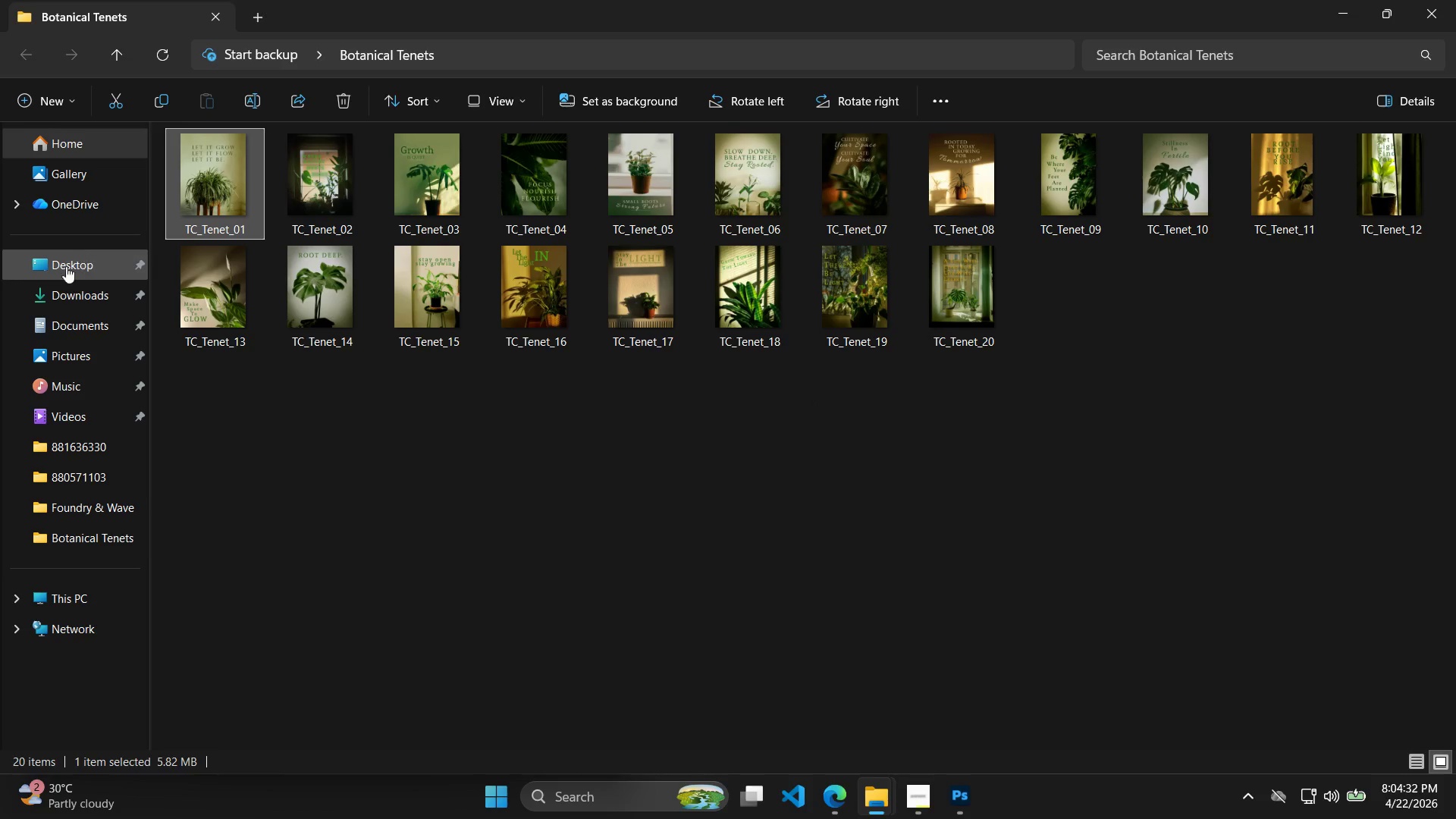 
left_click([67, 282])
 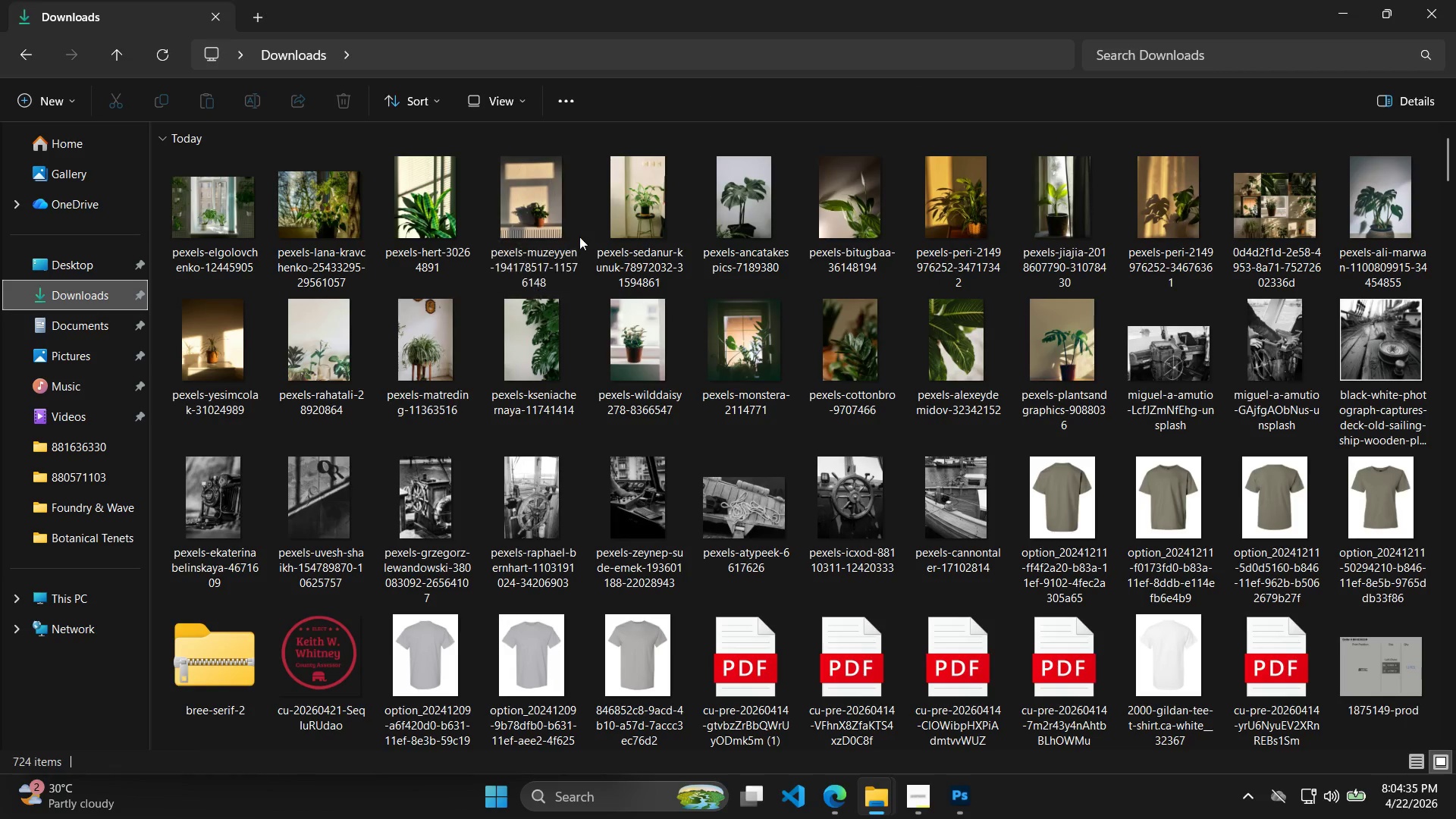 
left_click_drag(start_coordinate=[428, 350], to_coordinate=[782, 519])
 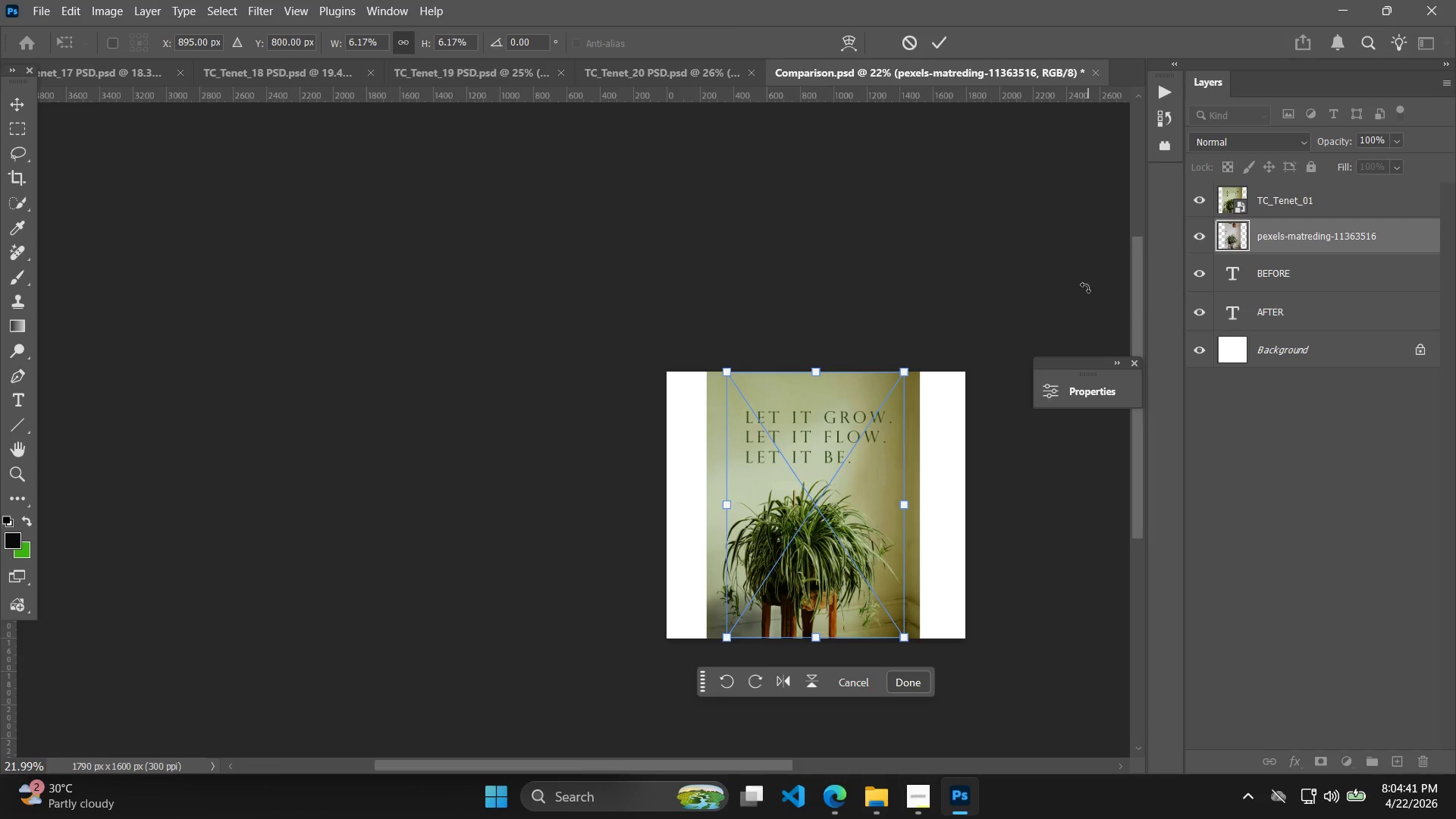 
left_click([937, 46])
 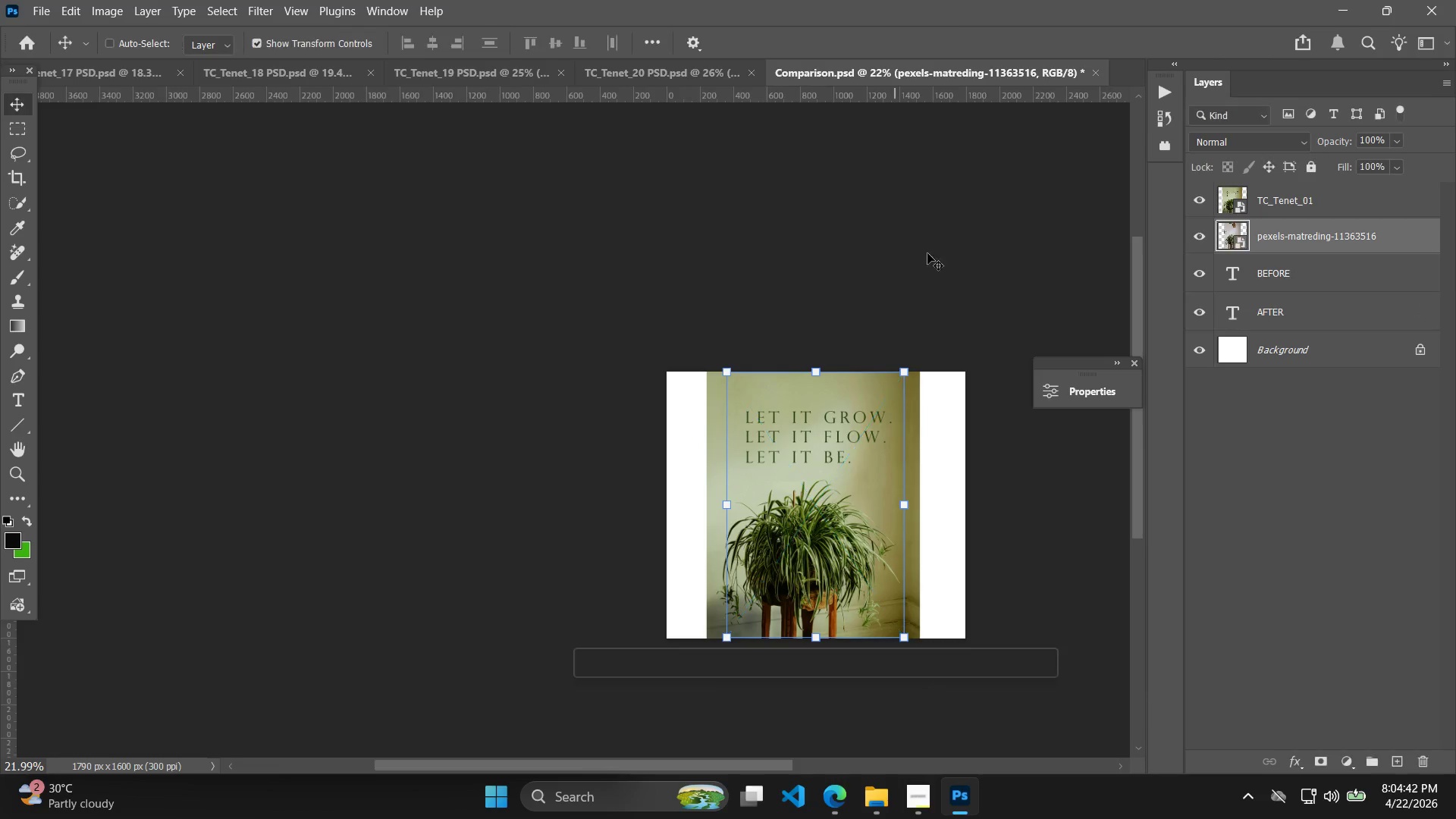 
hold_key(key=Space, duration=0.39)
 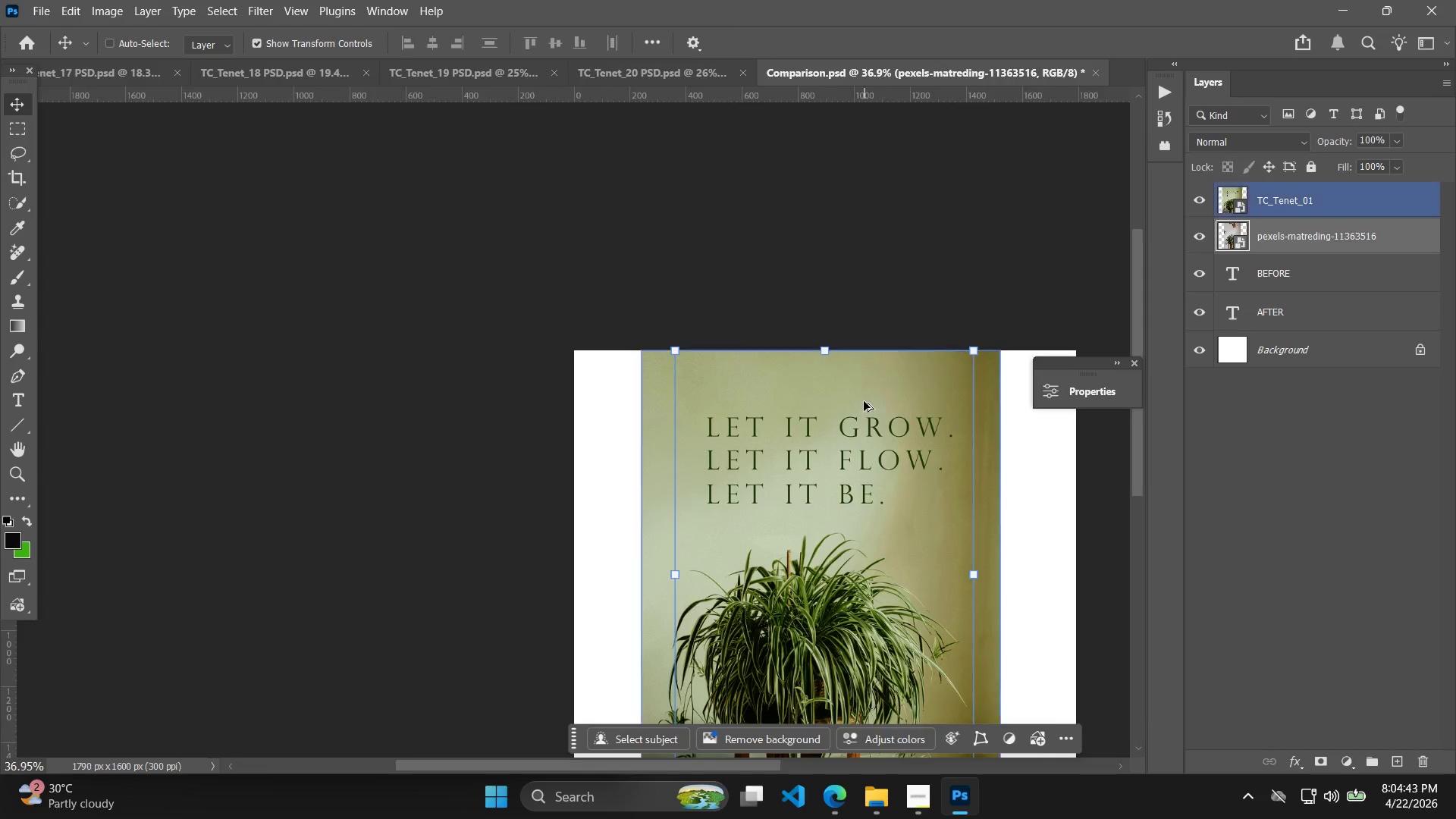 
left_click_drag(start_coordinate=[943, 256], to_coordinate=[851, 267])
 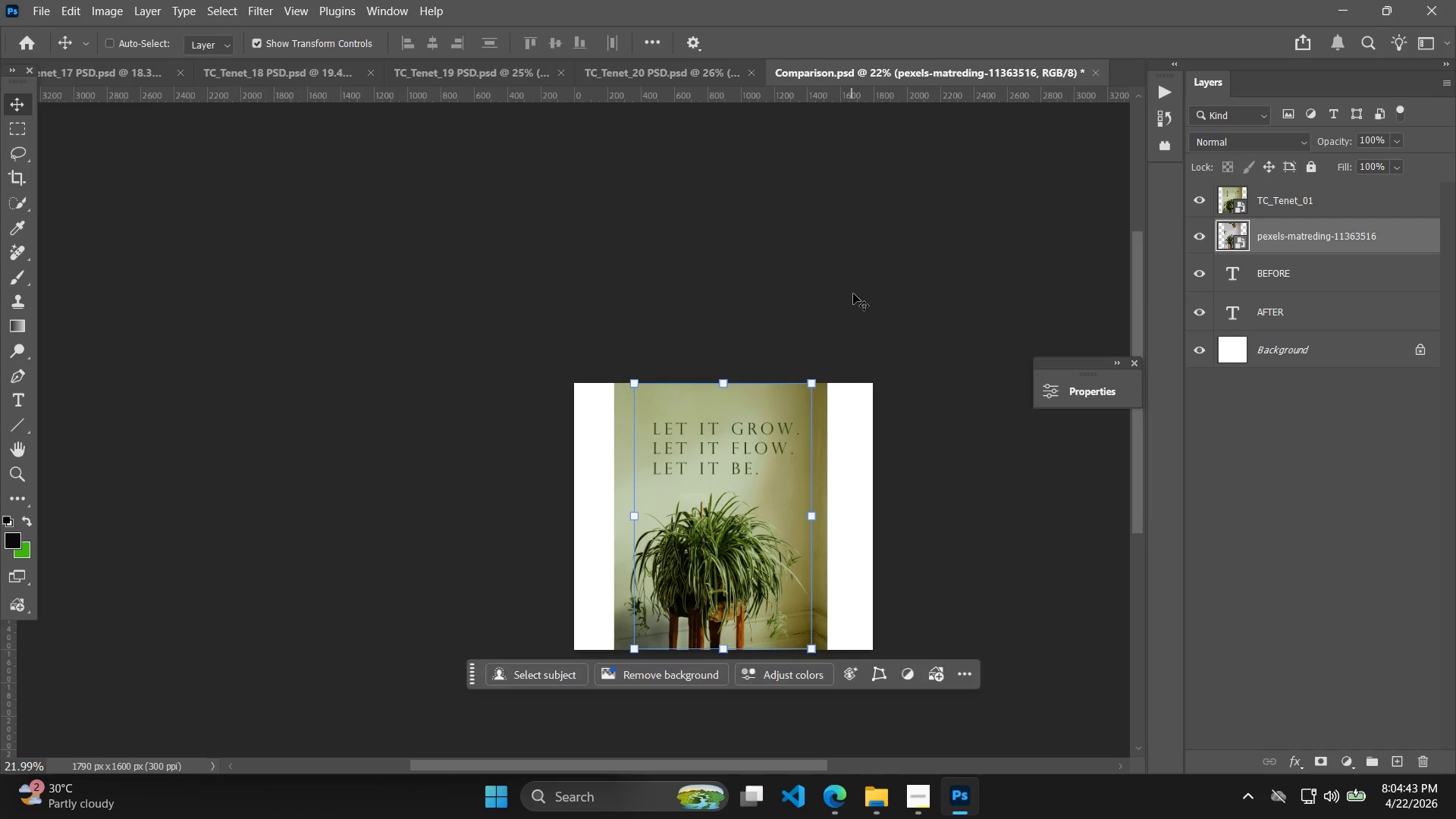 
hold_key(key=AltLeft, duration=0.53)
 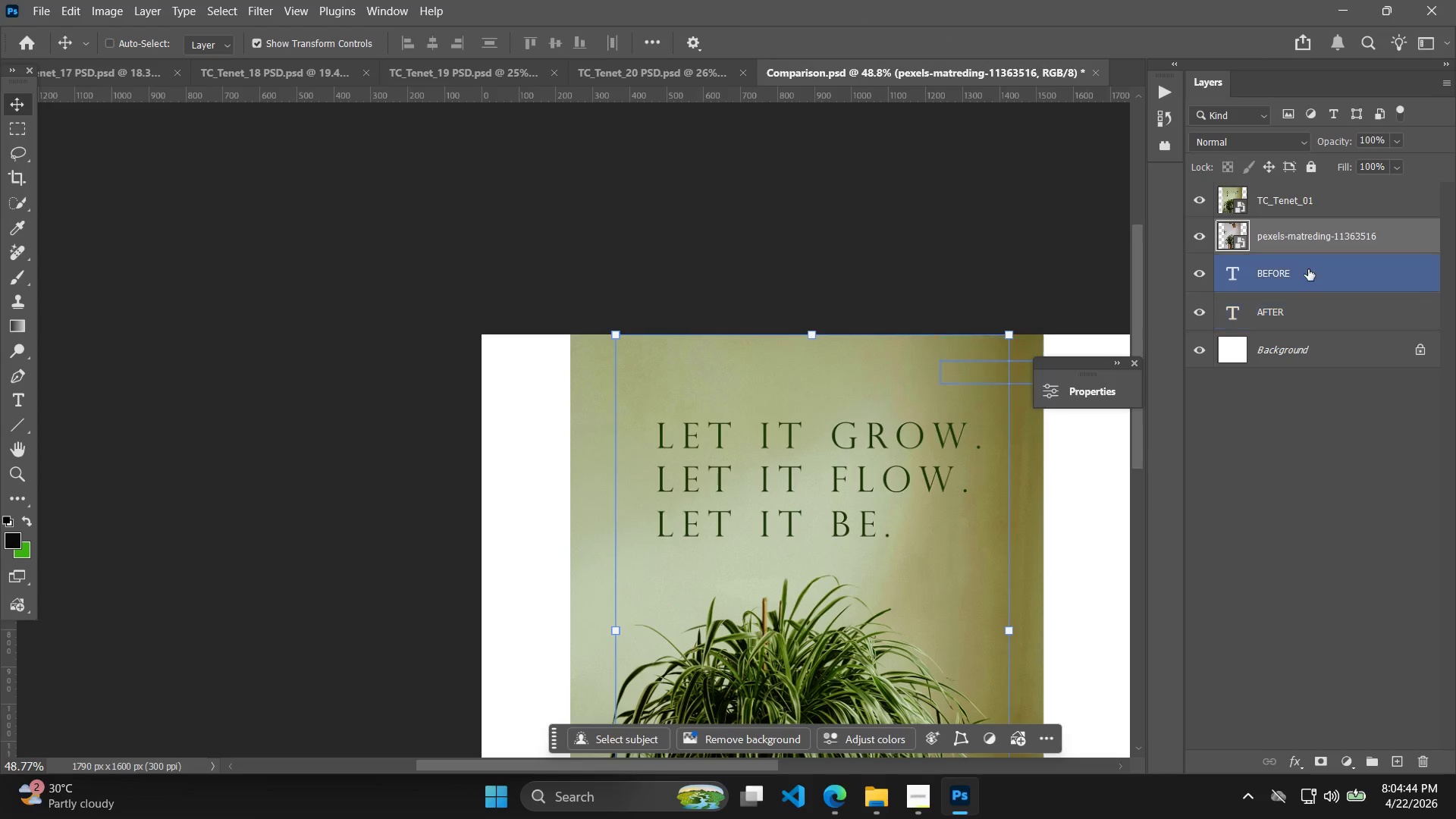 
hold_key(key=ShiftLeft, duration=0.64)
left_click([1300, 206])
 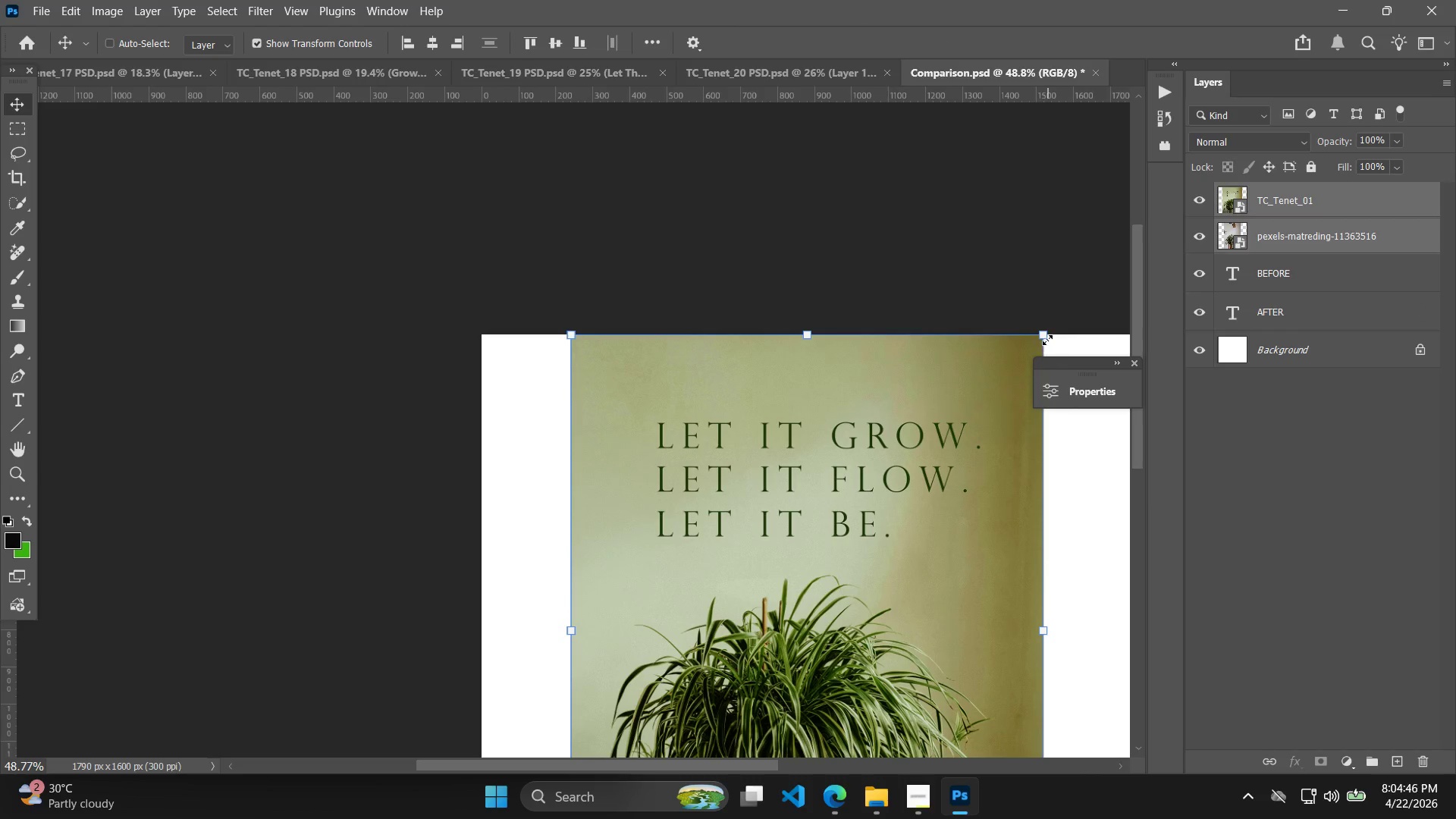 
scroll: coordinate [864, 401], scroll_direction: up, amount: 9.0
 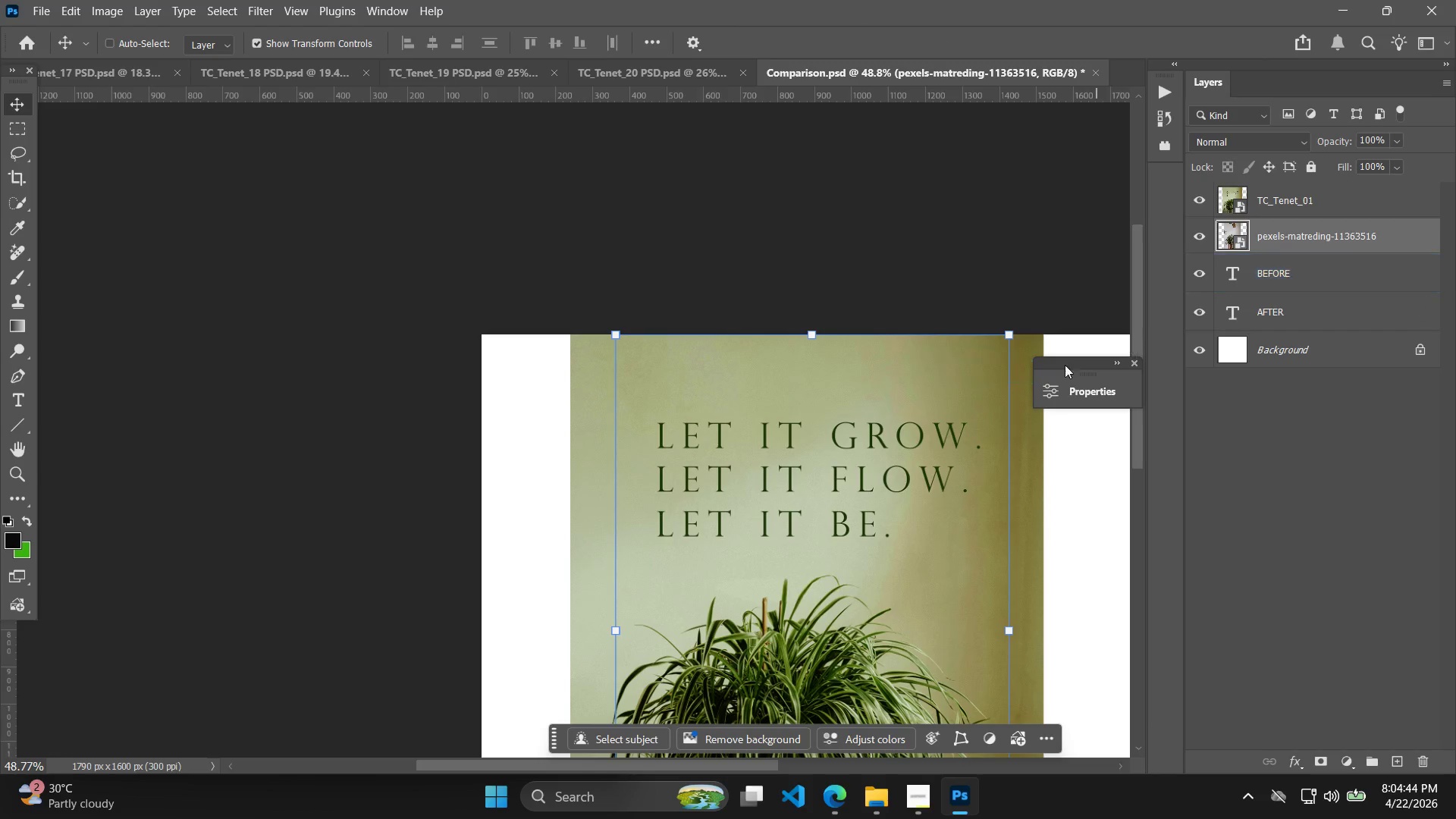 
left_click_drag(start_coordinate=[1044, 337], to_coordinate=[800, 544])
 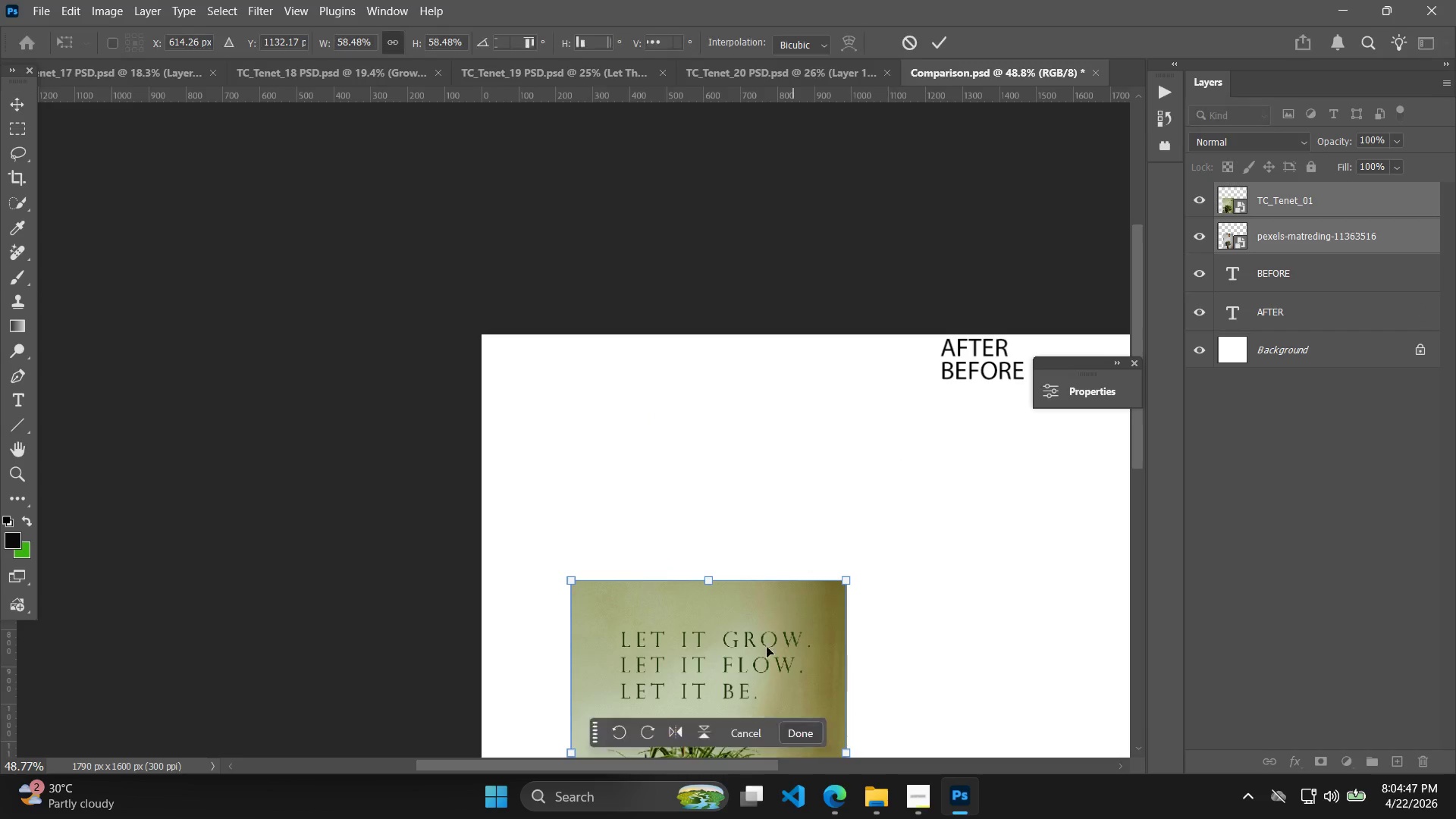 
left_click_drag(start_coordinate=[758, 651], to_coordinate=[731, 439])
 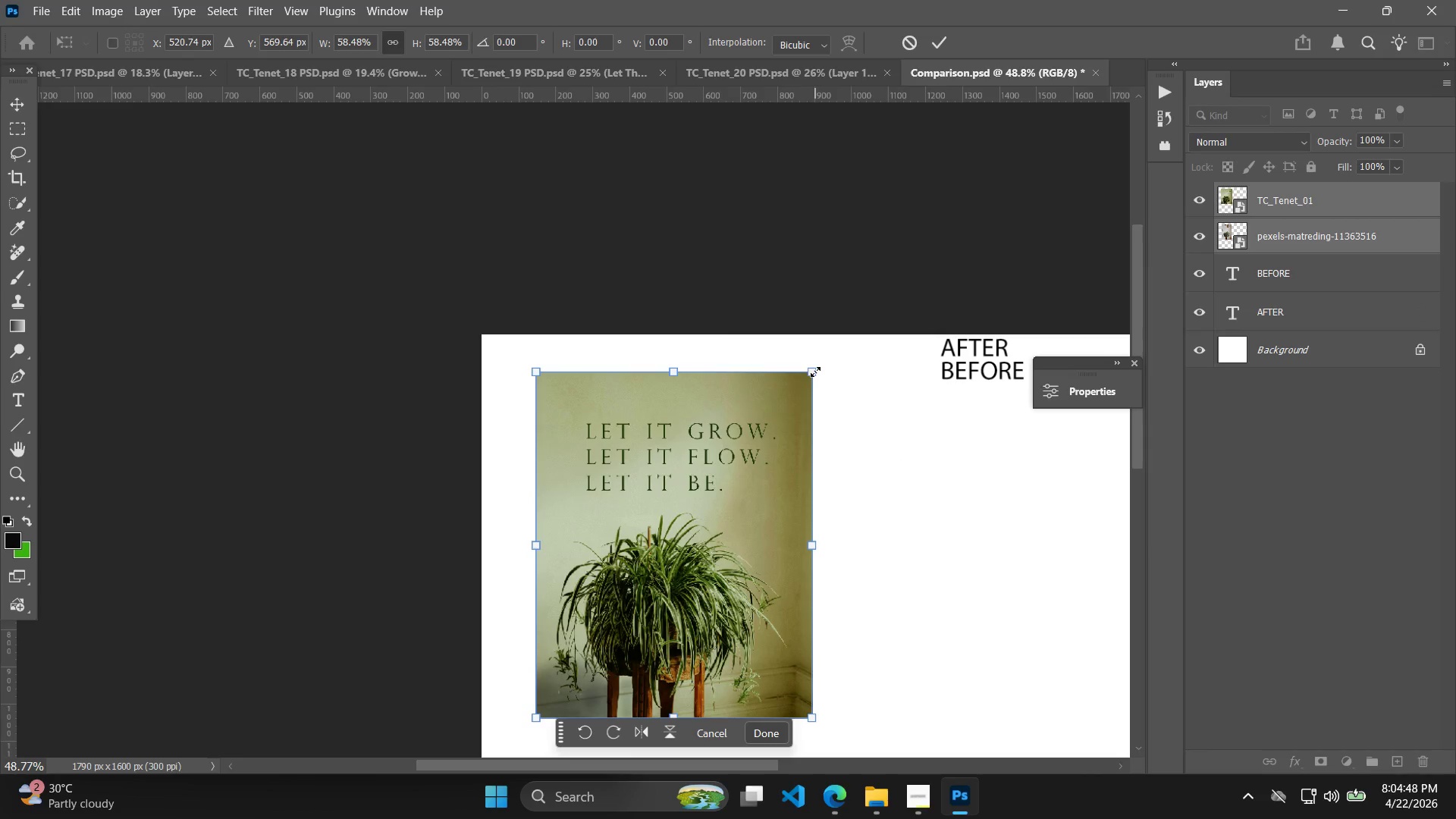 
left_click_drag(start_coordinate=[813, 372], to_coordinate=[693, 485])
 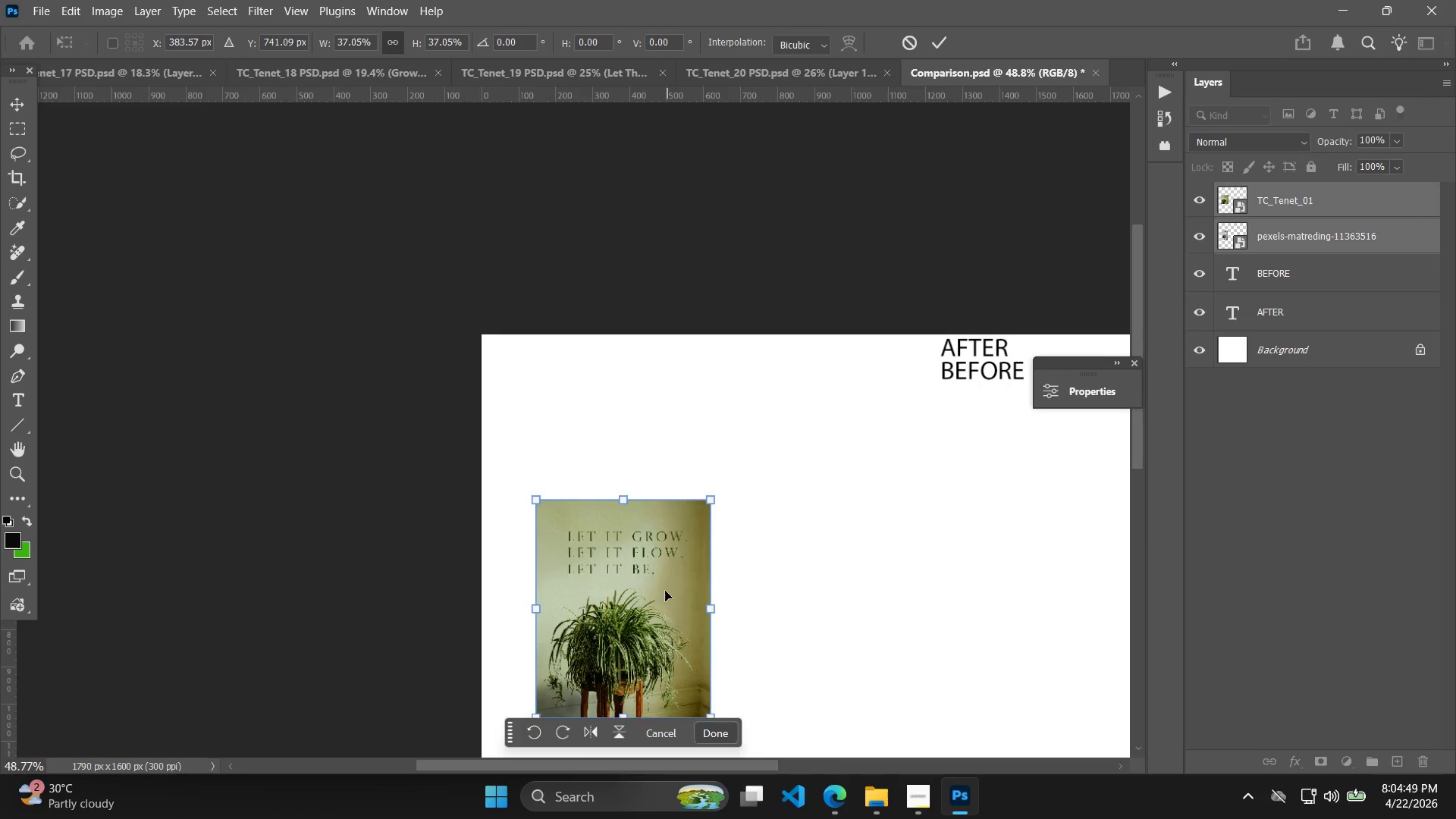 
left_click_drag(start_coordinate=[664, 592], to_coordinate=[611, 433])
 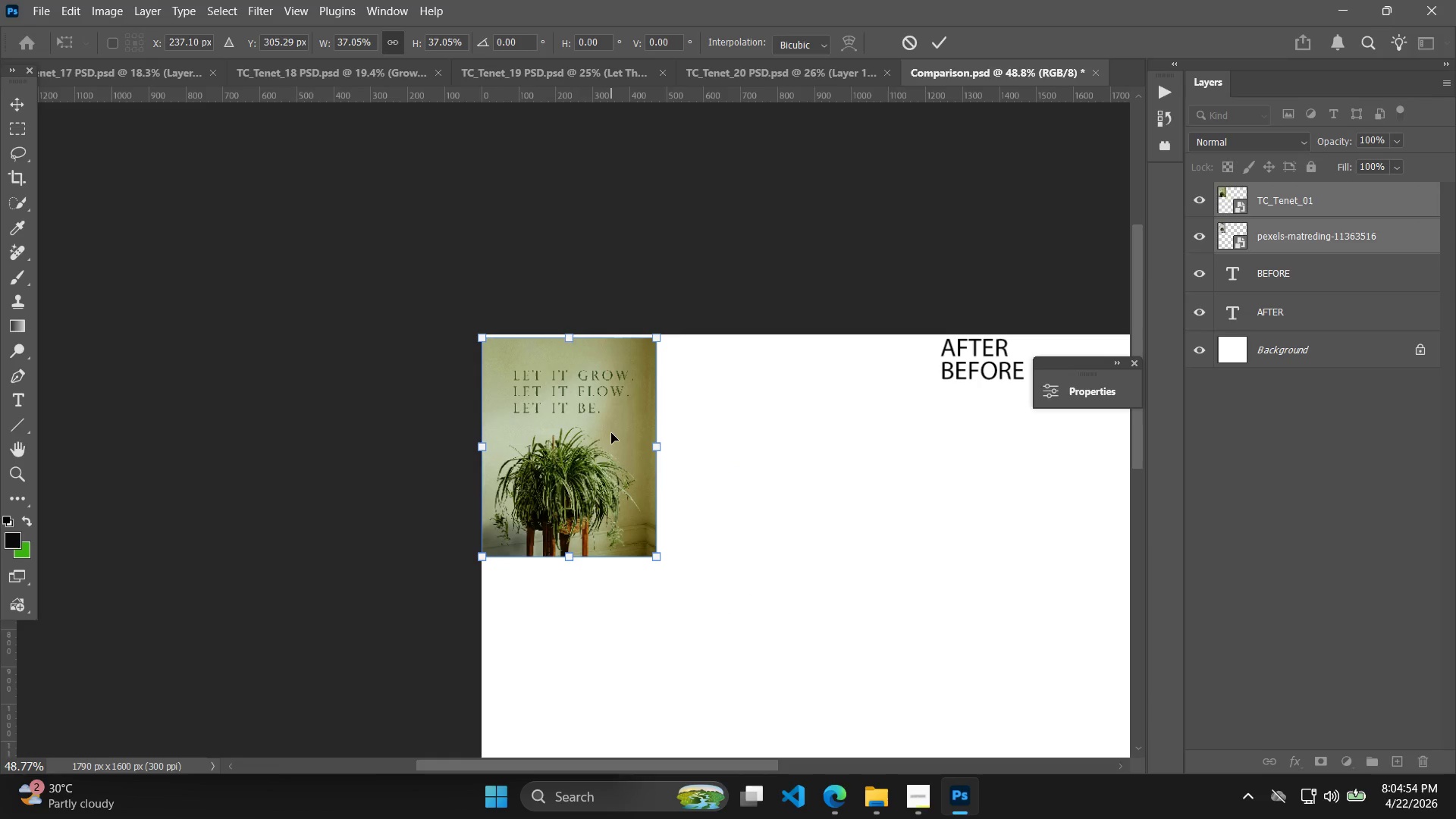 
left_click_drag(start_coordinate=[611, 433], to_coordinate=[611, 427])
 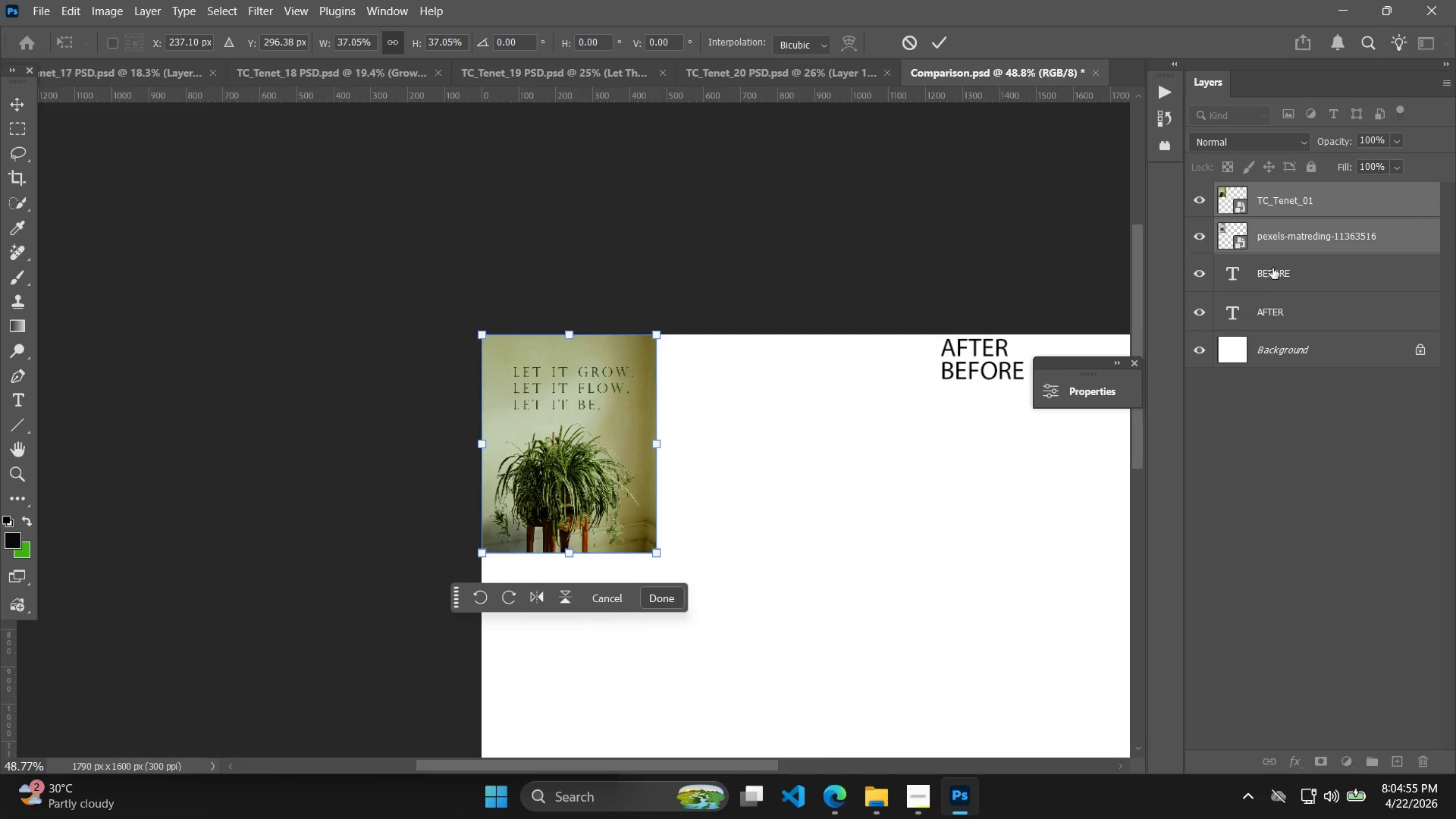 
left_click([1300, 239])
 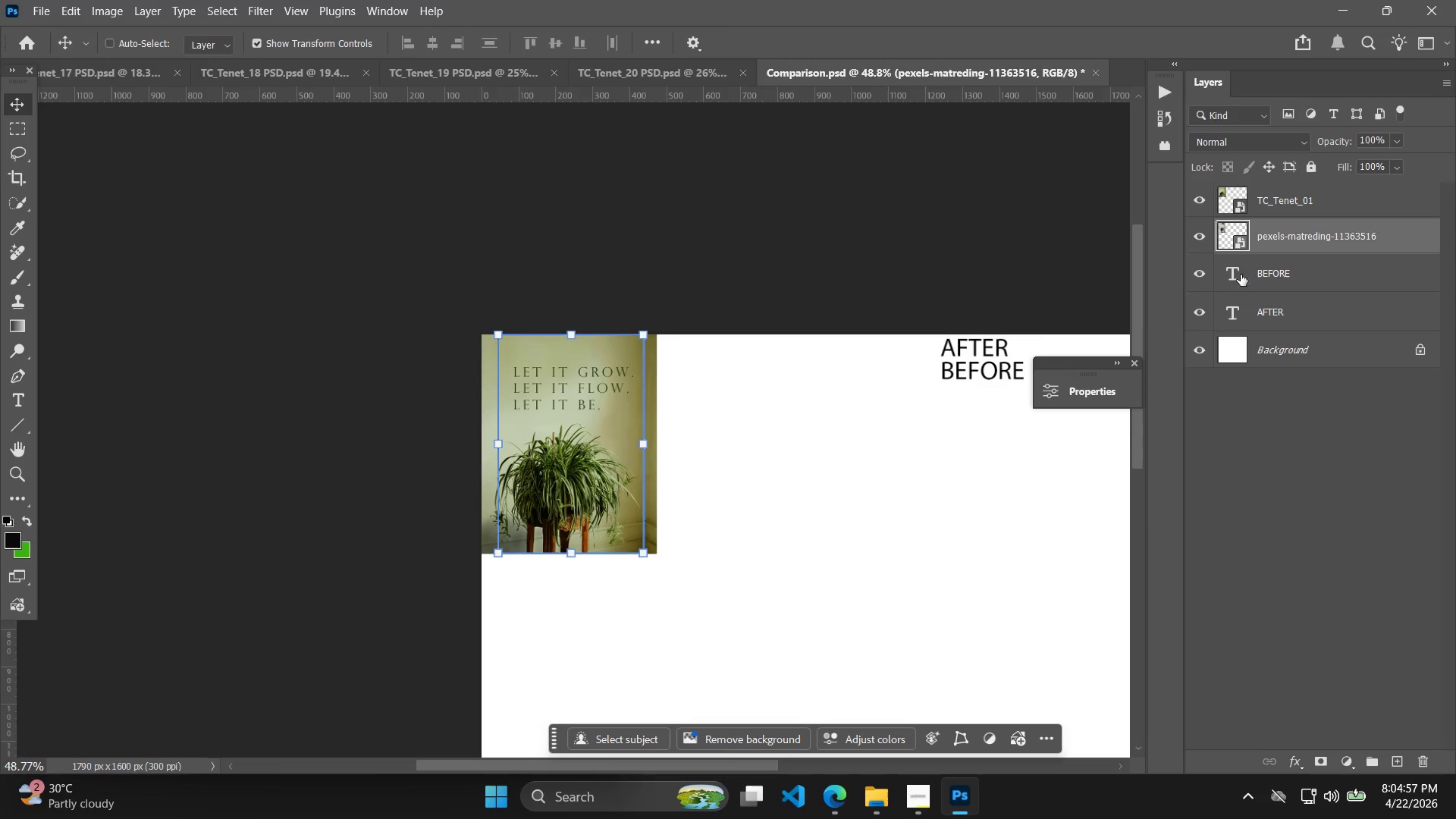 
left_click([1310, 196])
 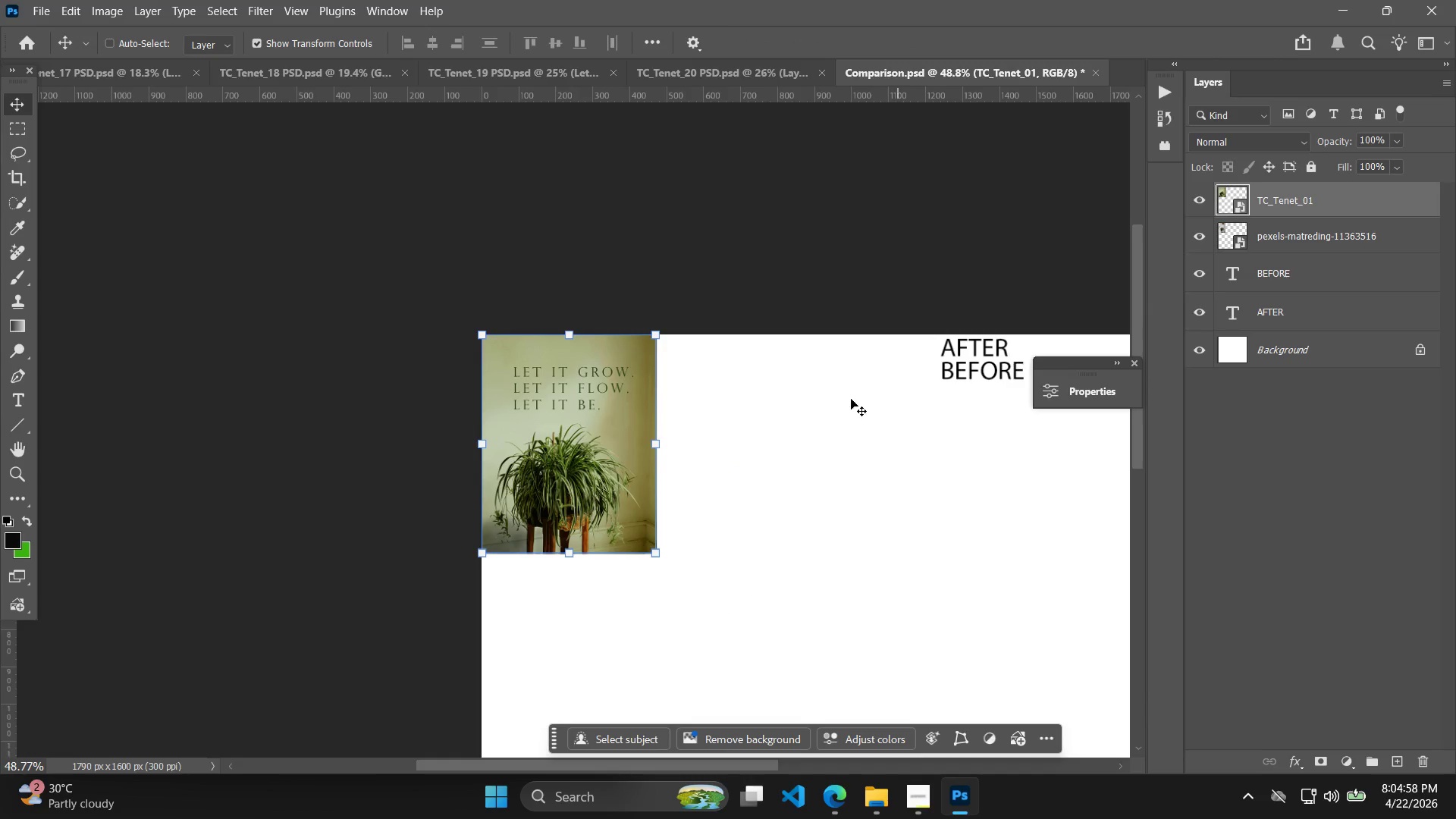 
hold_key(key=ShiftLeft, duration=1.76)
left_click_drag(start_coordinate=[584, 453], to_coordinate=[742, 450])
 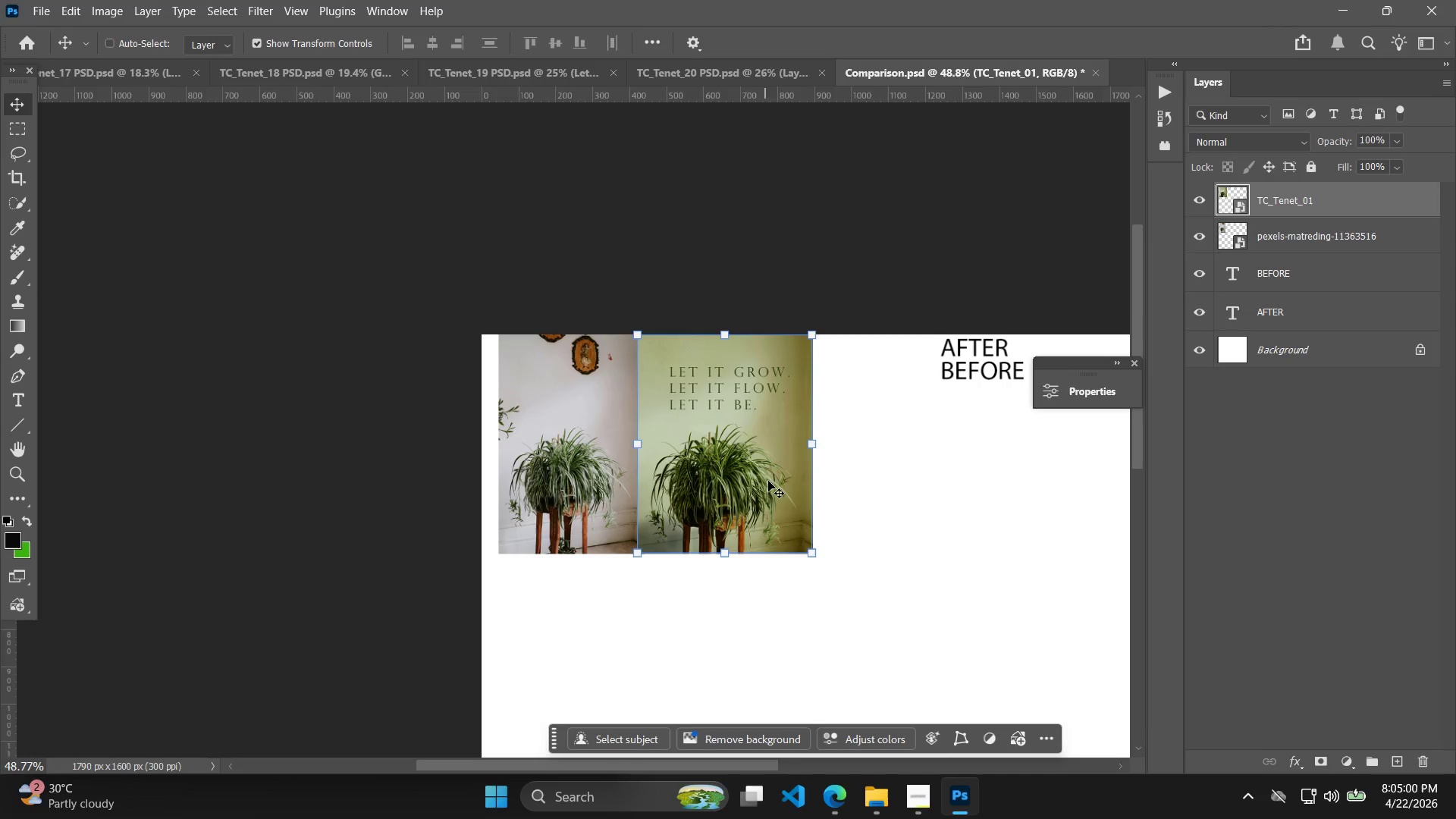 
hold_key(key=Space, duration=0.5)
 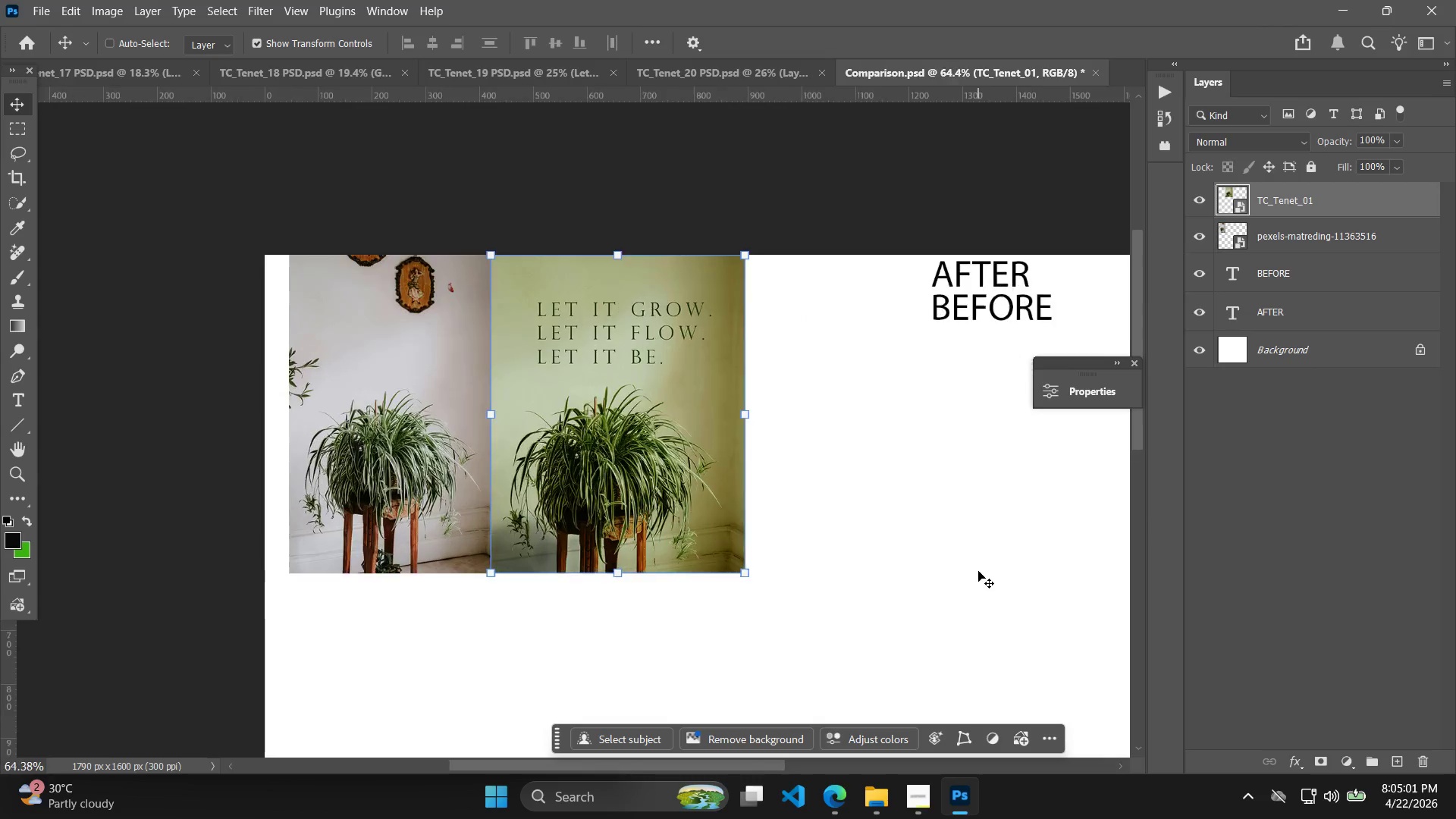 
left_click_drag(start_coordinate=[927, 544], to_coordinate=[933, 563])
 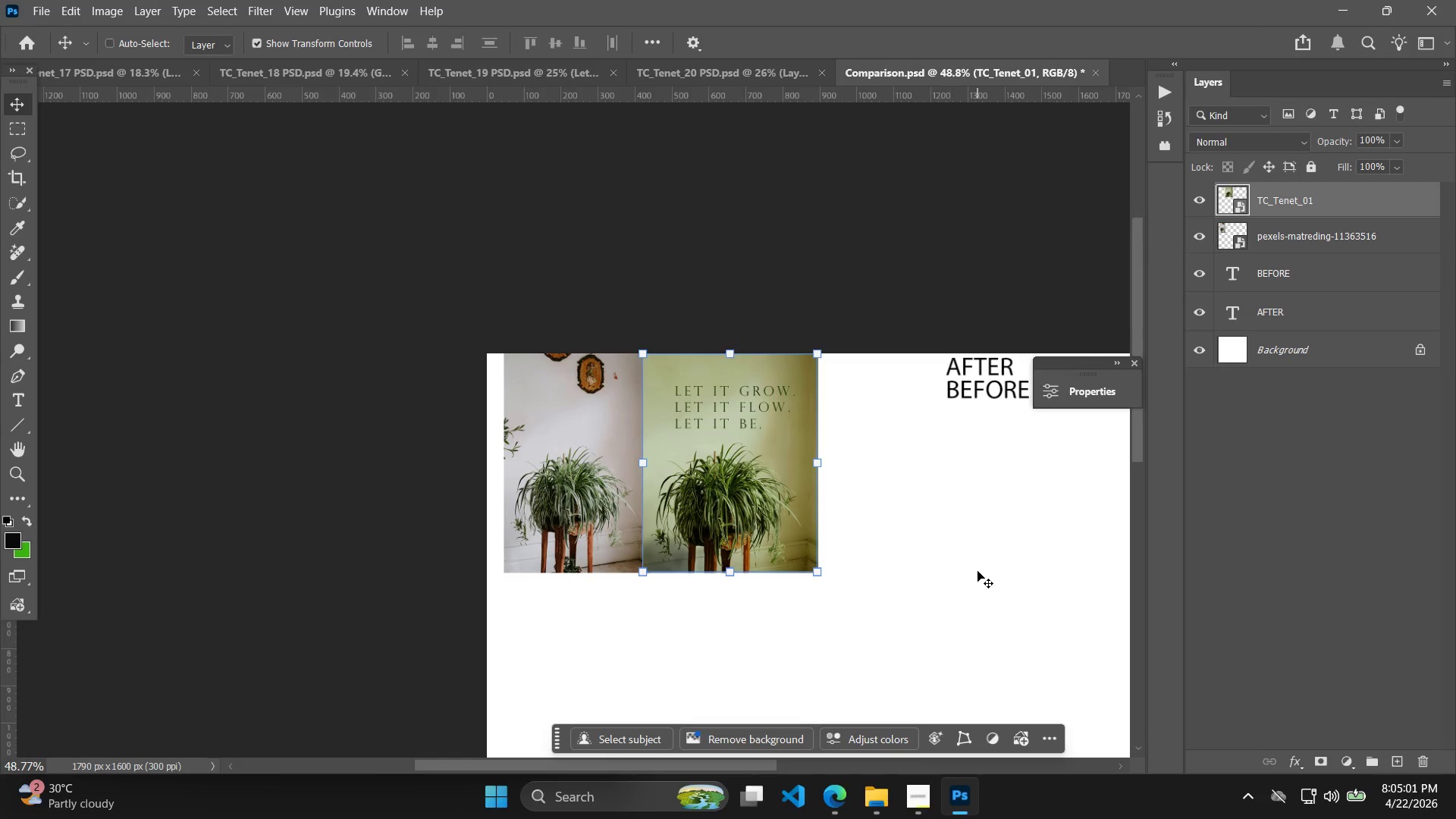 
hold_key(key=AltLeft, duration=0.92)
 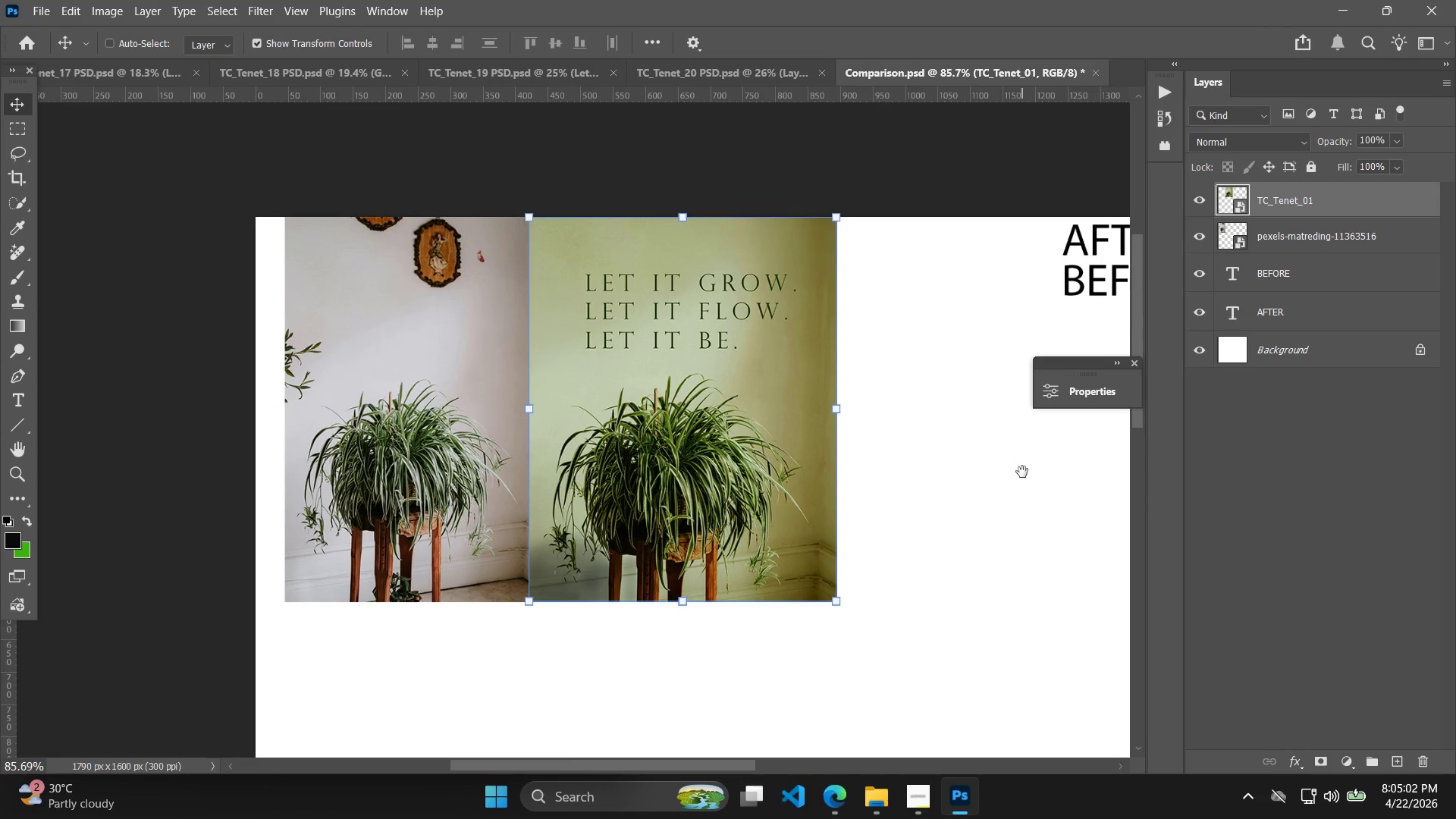 
hold_key(key=Space, duration=0.45)
 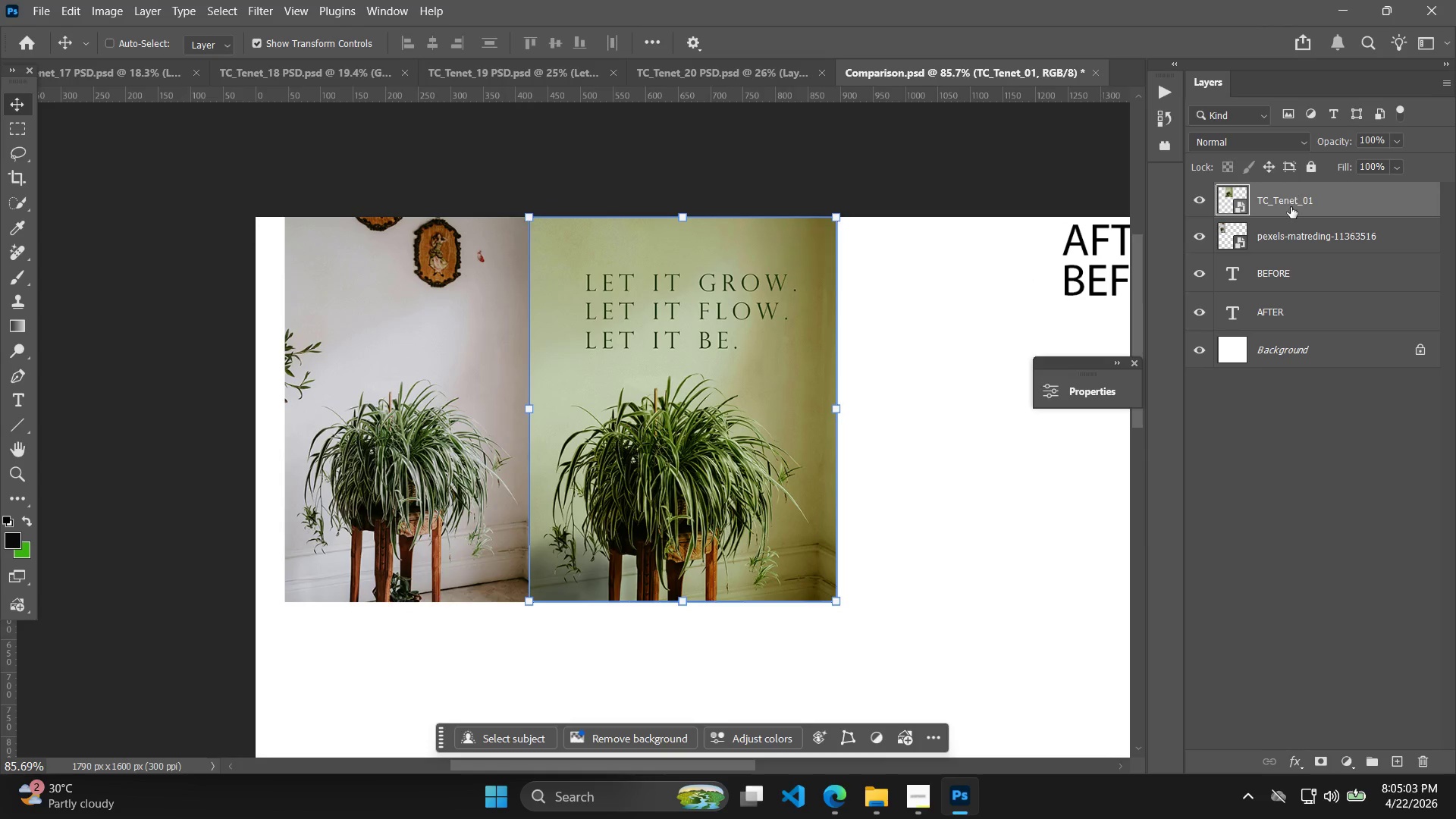 
left_click_drag(start_coordinate=[879, 460], to_coordinate=[1022, 472])
 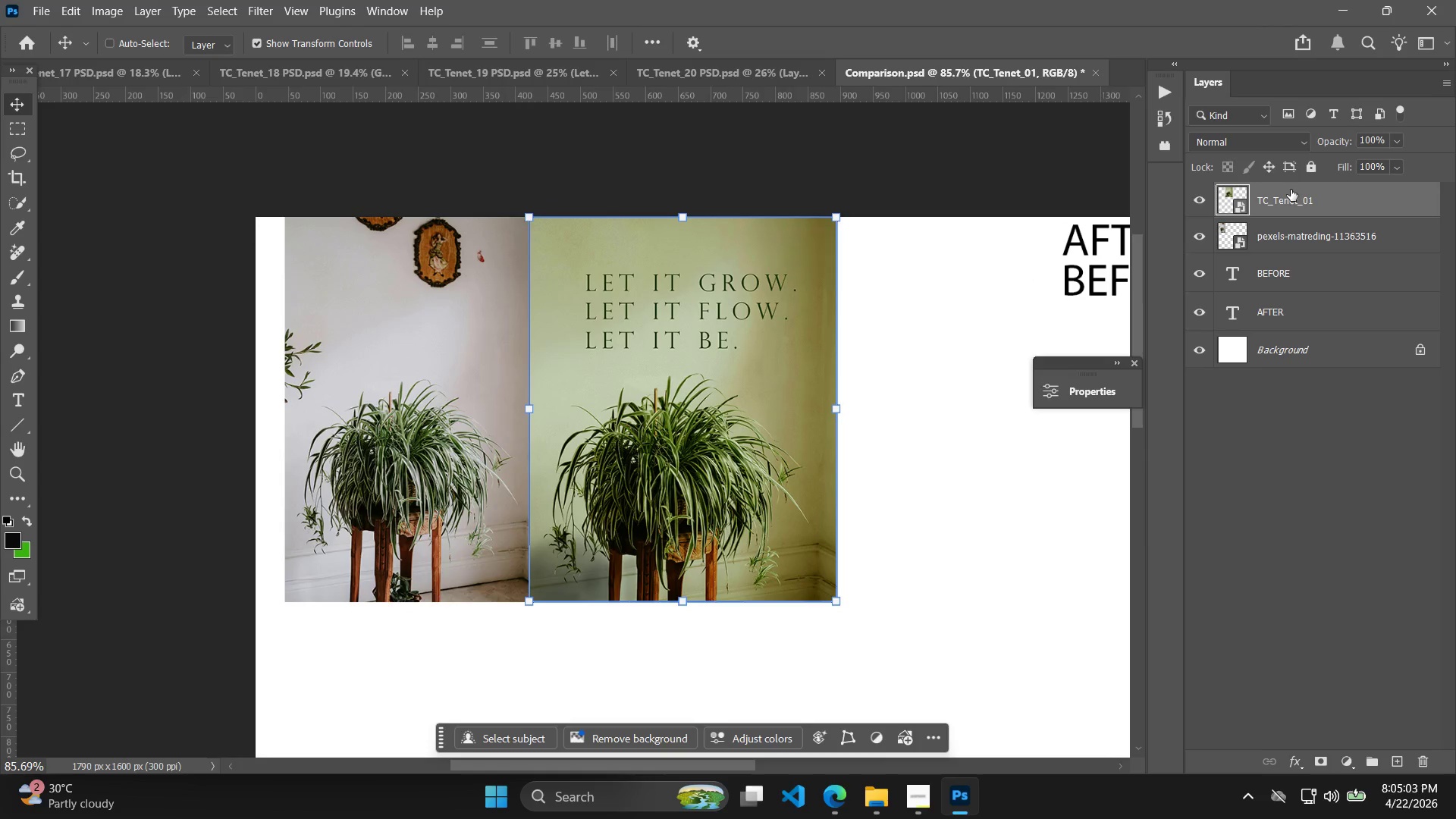 
left_click([1288, 244])
 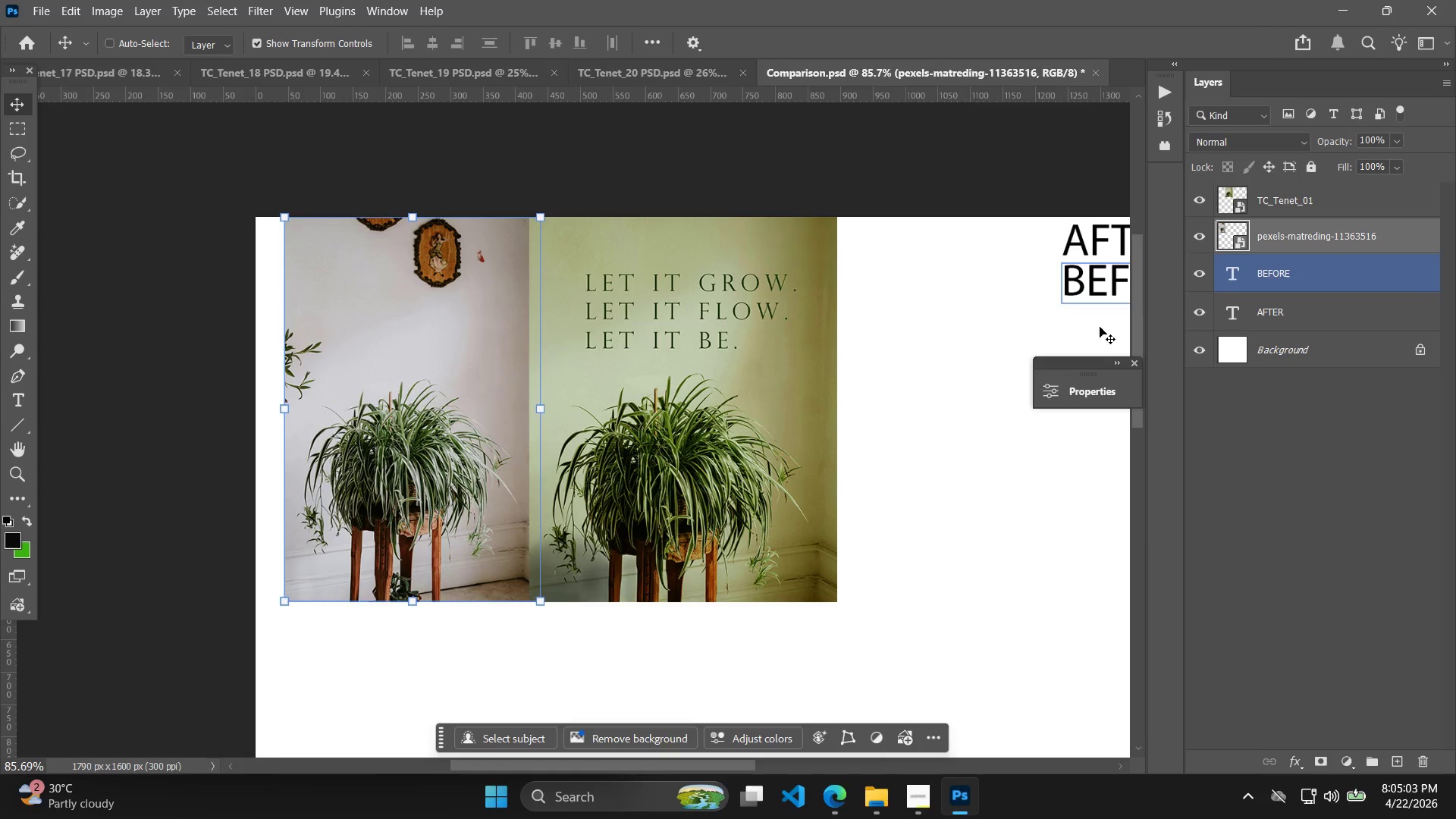 
hold_key(key=ShiftLeft, duration=3.39)
 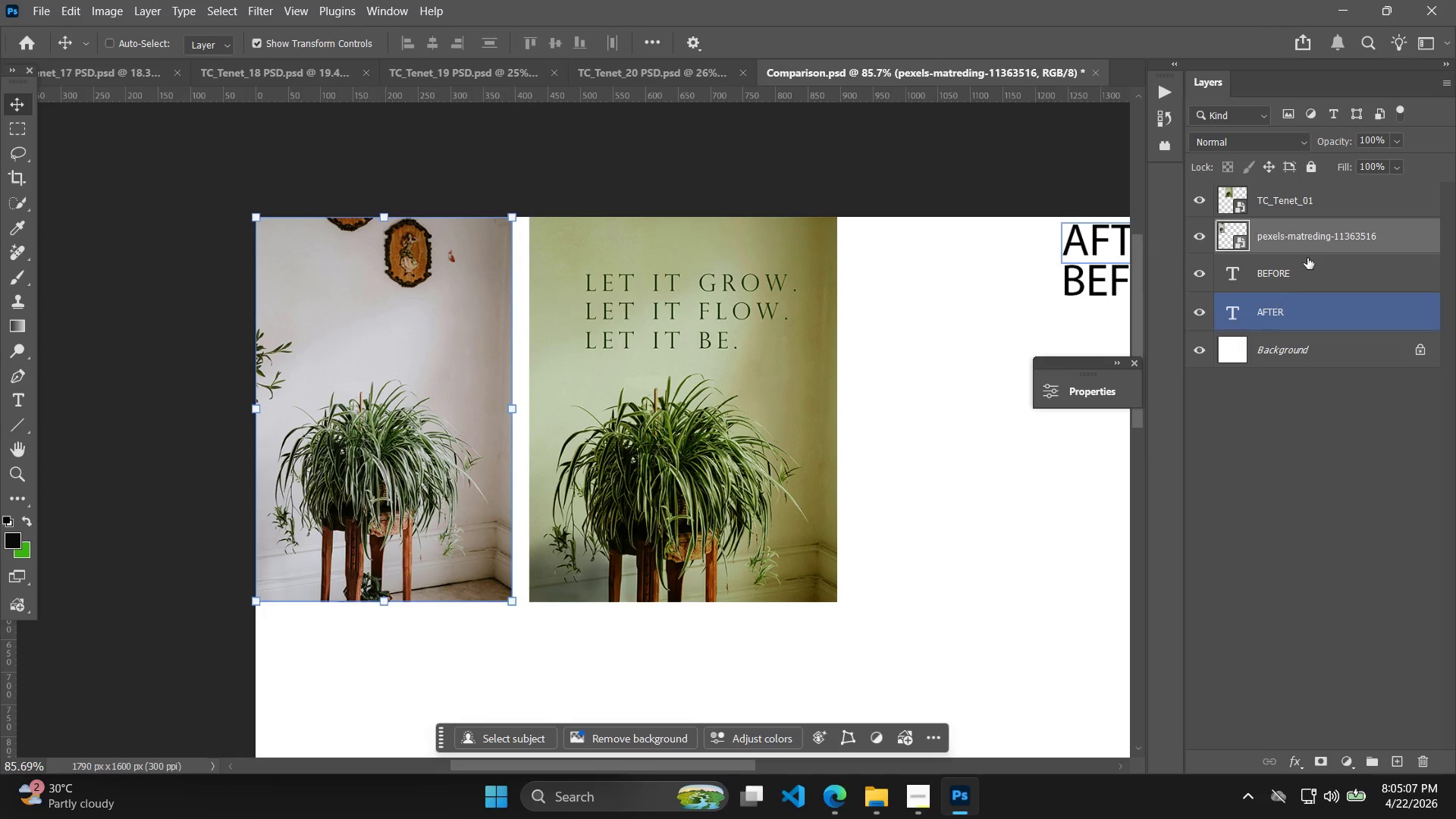 
scroll: coordinate [978, 571], scroll_direction: up, amount: 4.0
 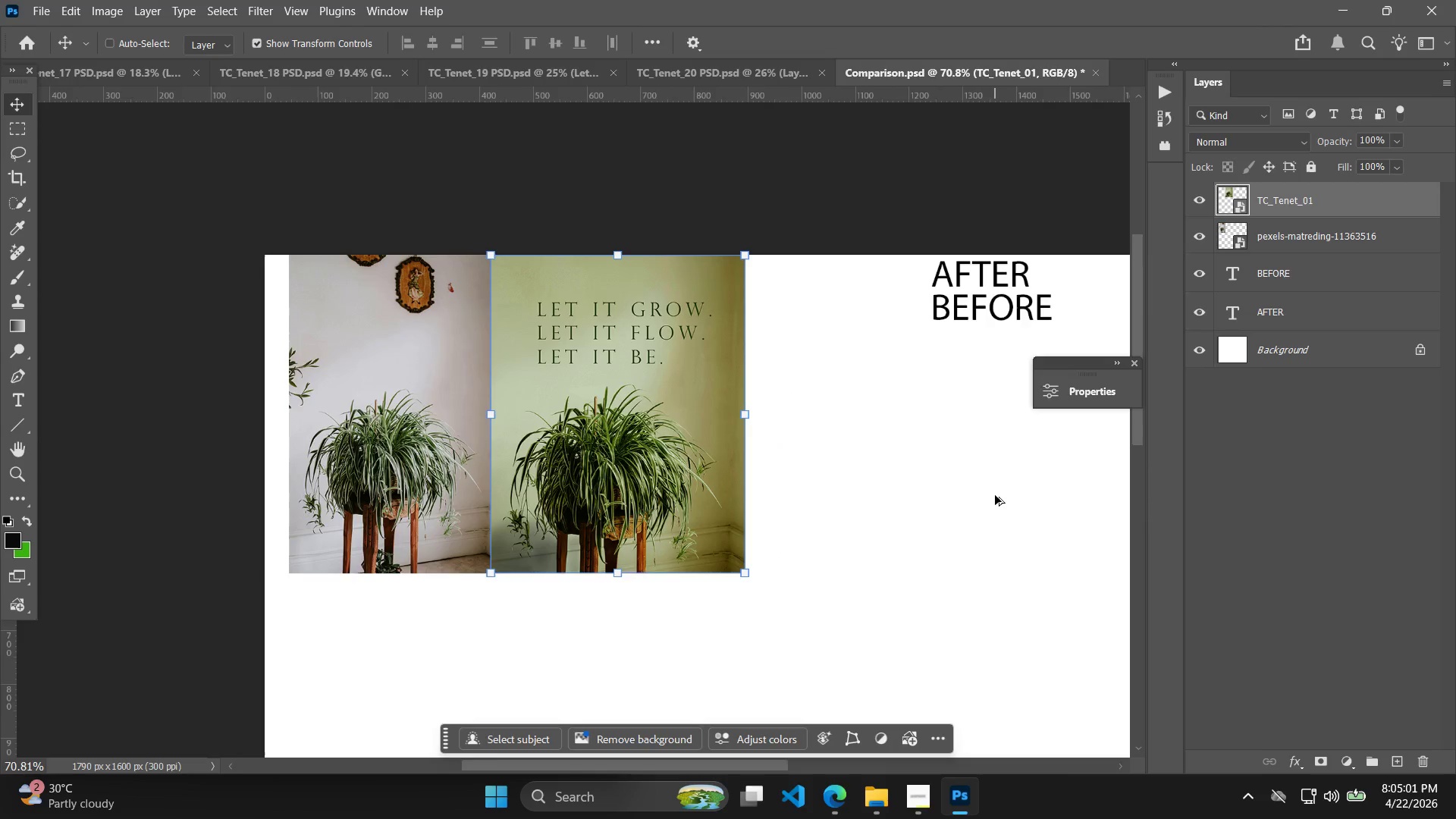 
left_click_drag(start_coordinate=[456, 464], to_coordinate=[433, 463])
 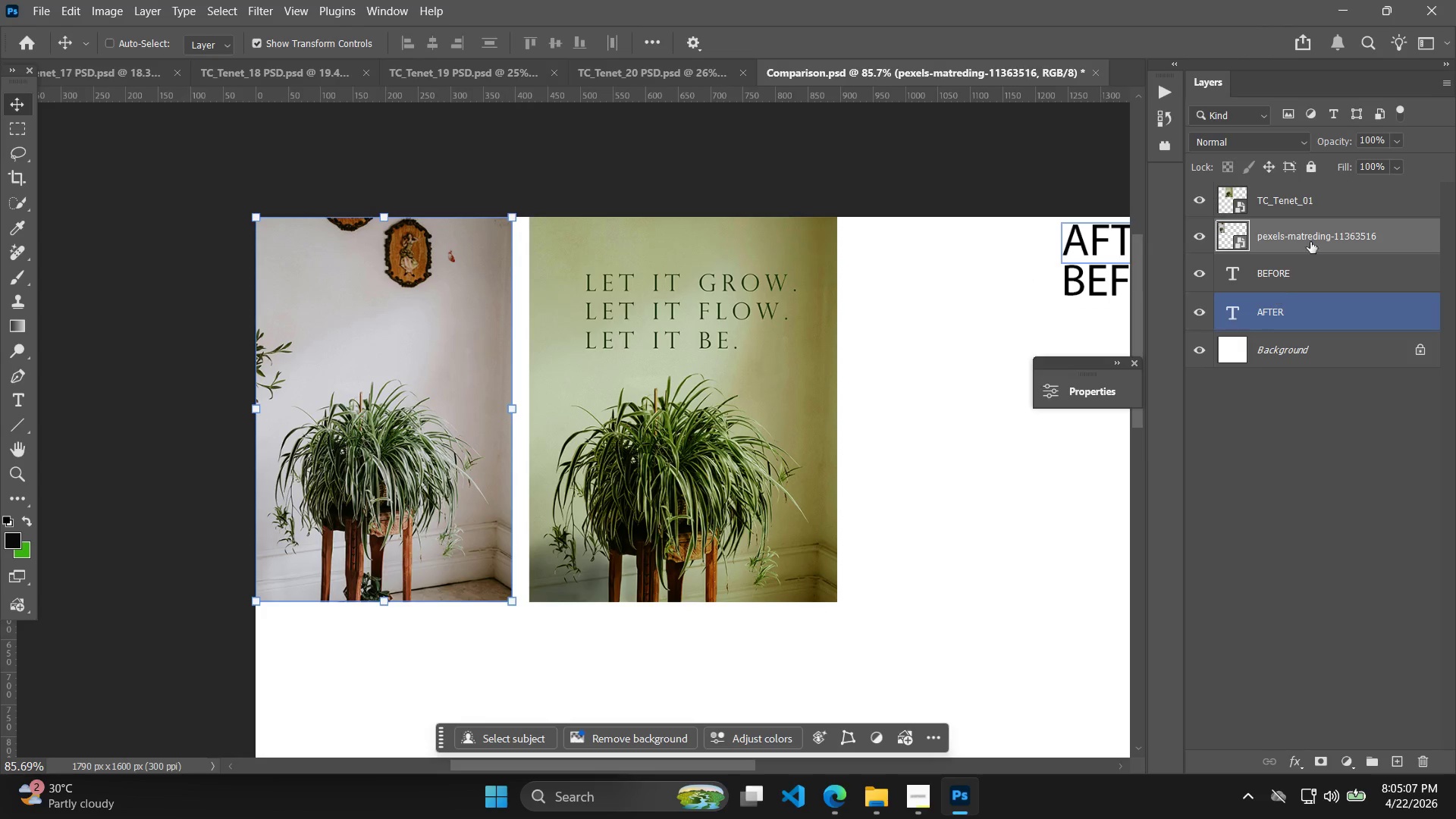 
scroll: coordinate [991, 491], scroll_direction: up, amount: 2.0
 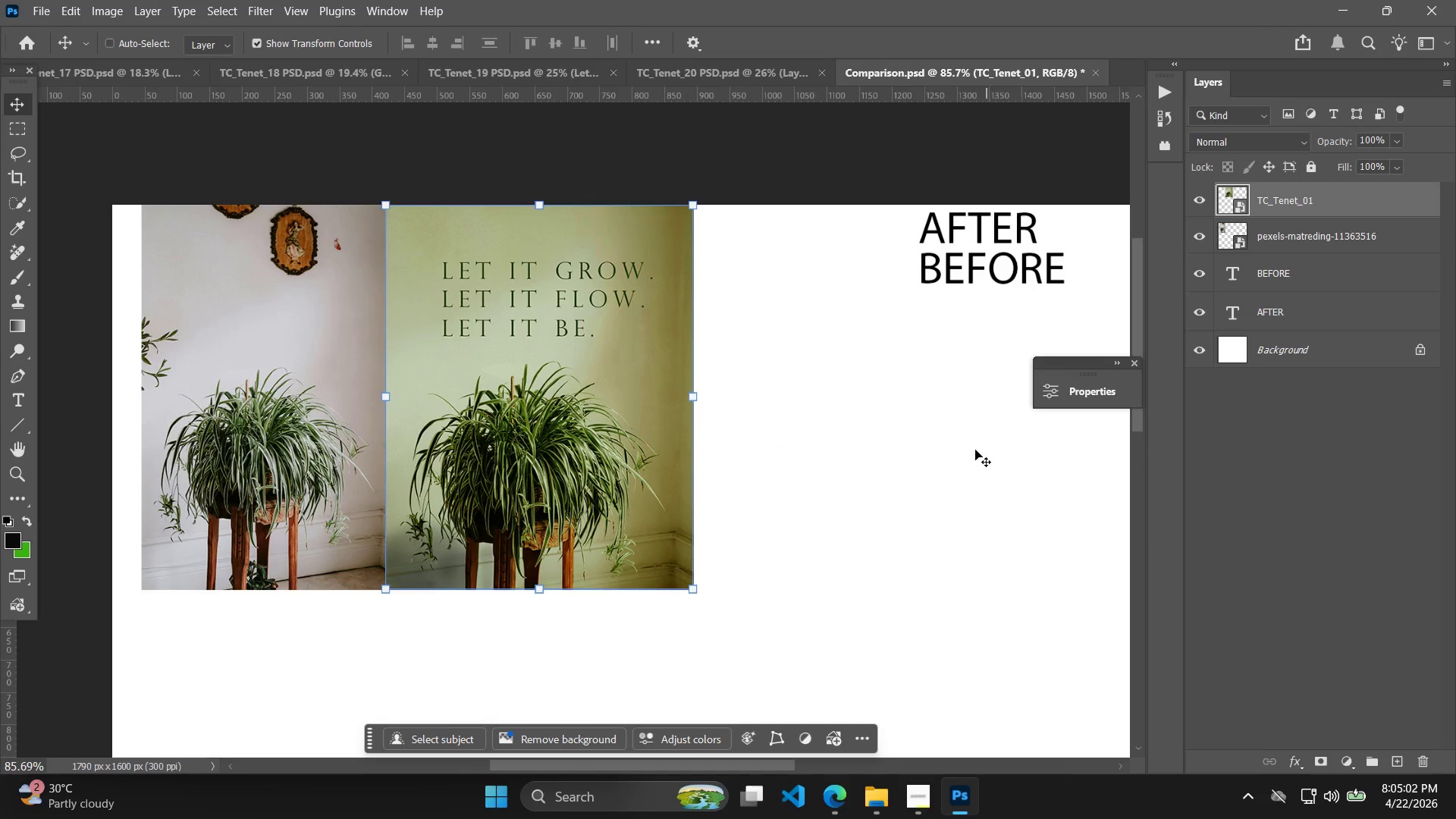 
left_click([1317, 209])
 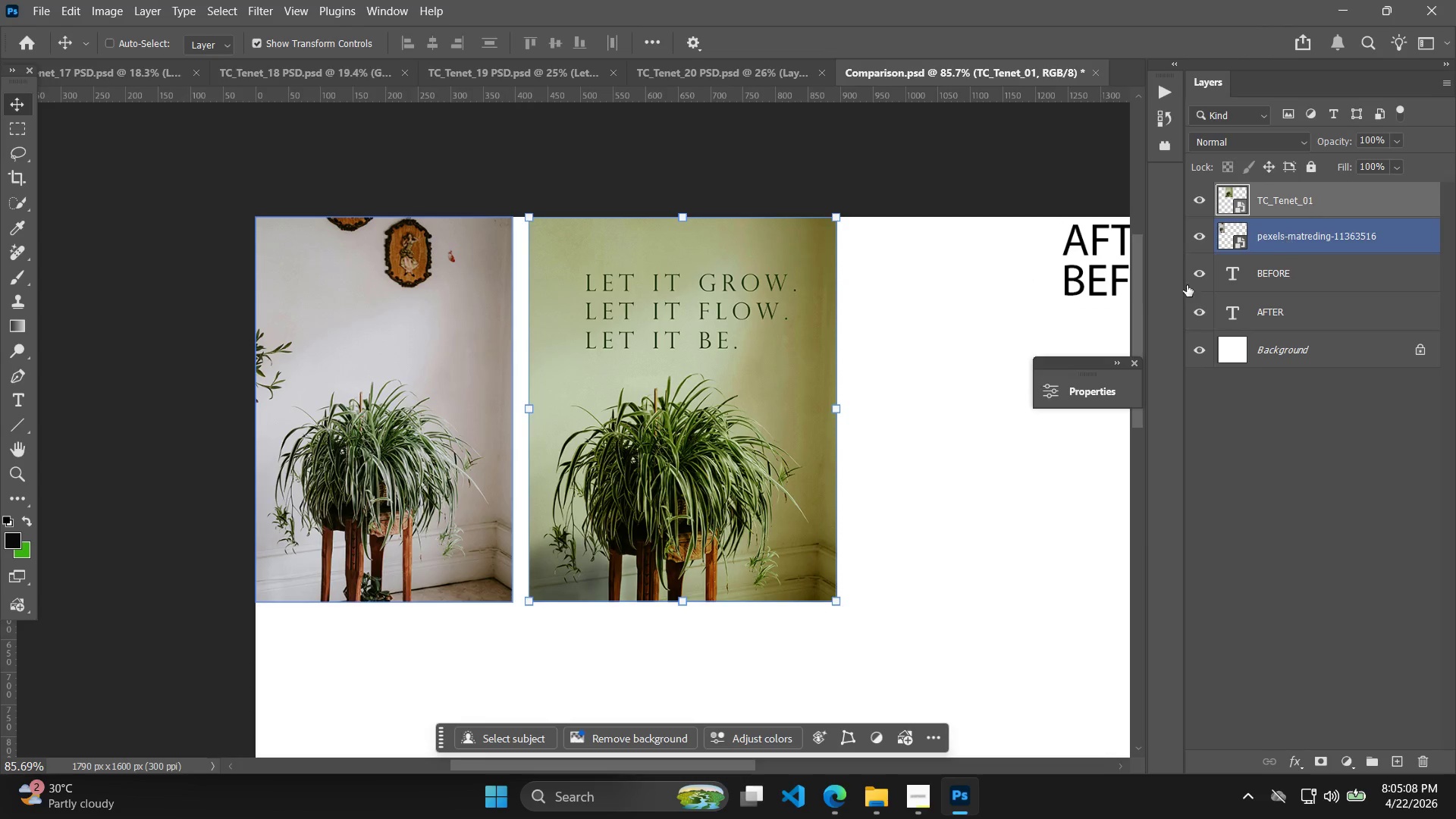 
hold_key(key=ShiftLeft, duration=1.14)
left_click_drag(start_coordinate=[786, 449], to_coordinate=[774, 450])
 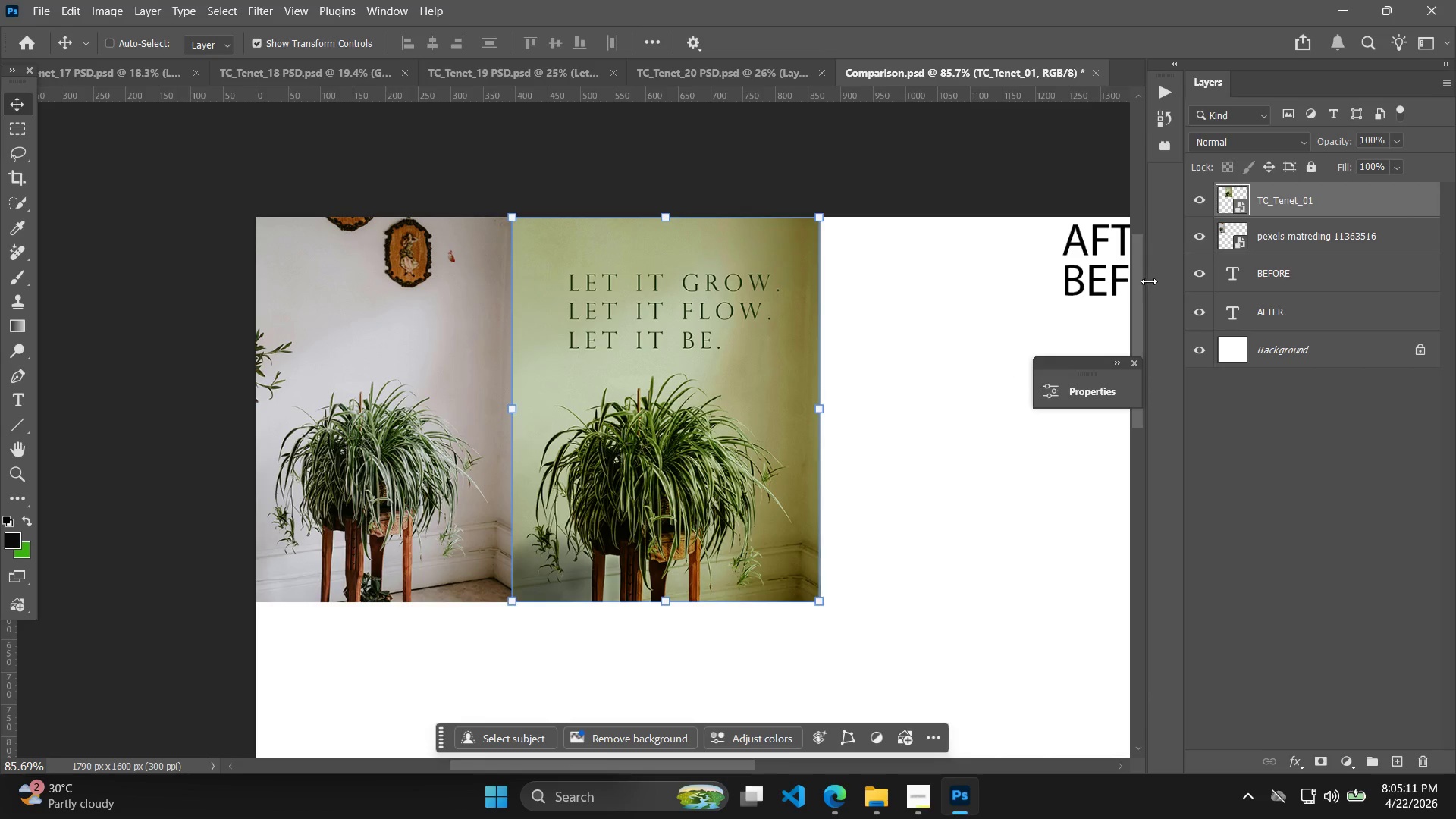 
left_click([1281, 284])
 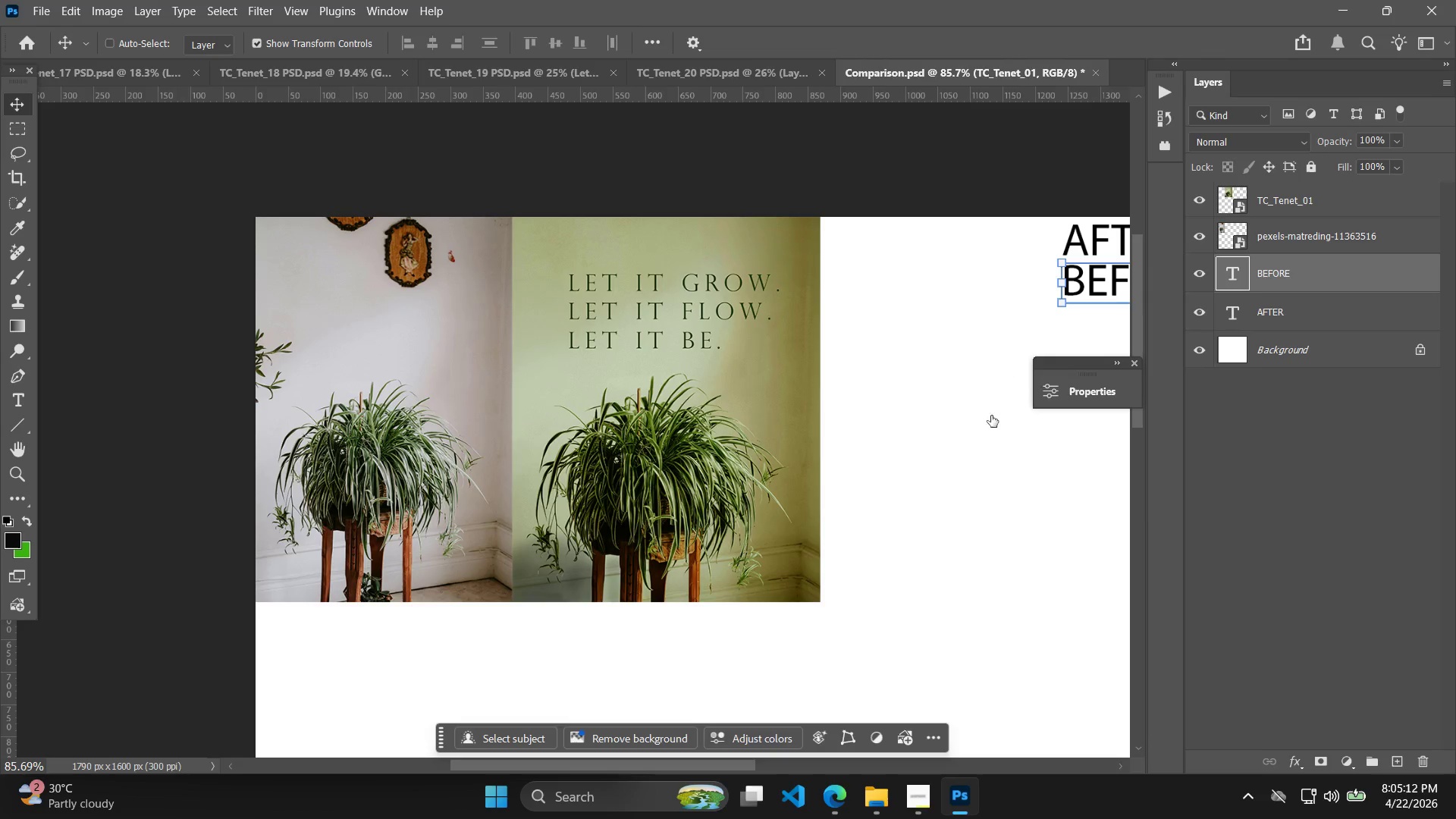 
hold_key(key=Space, duration=0.75)
 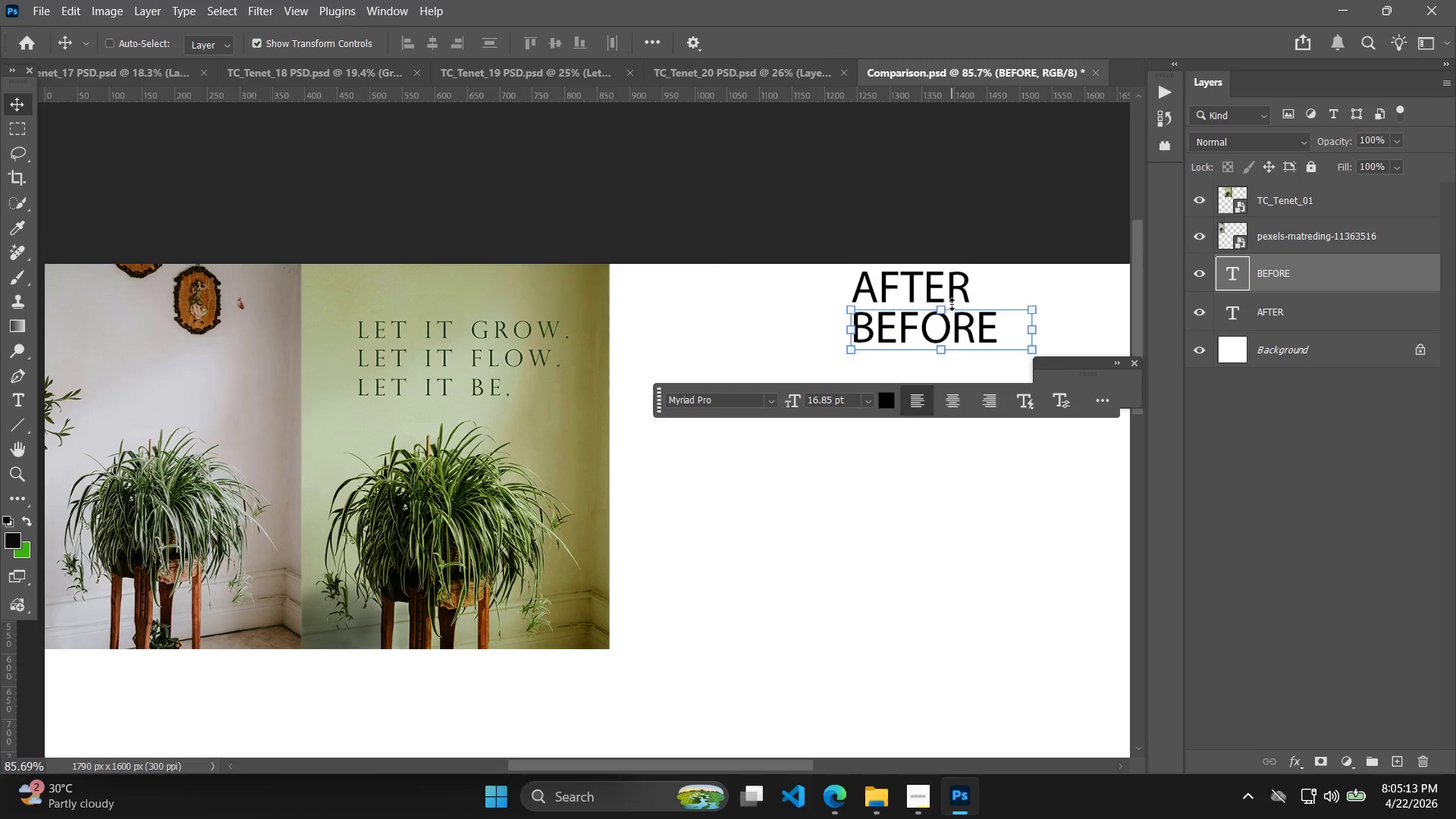 
left_click_drag(start_coordinate=[894, 448], to_coordinate=[683, 495])
 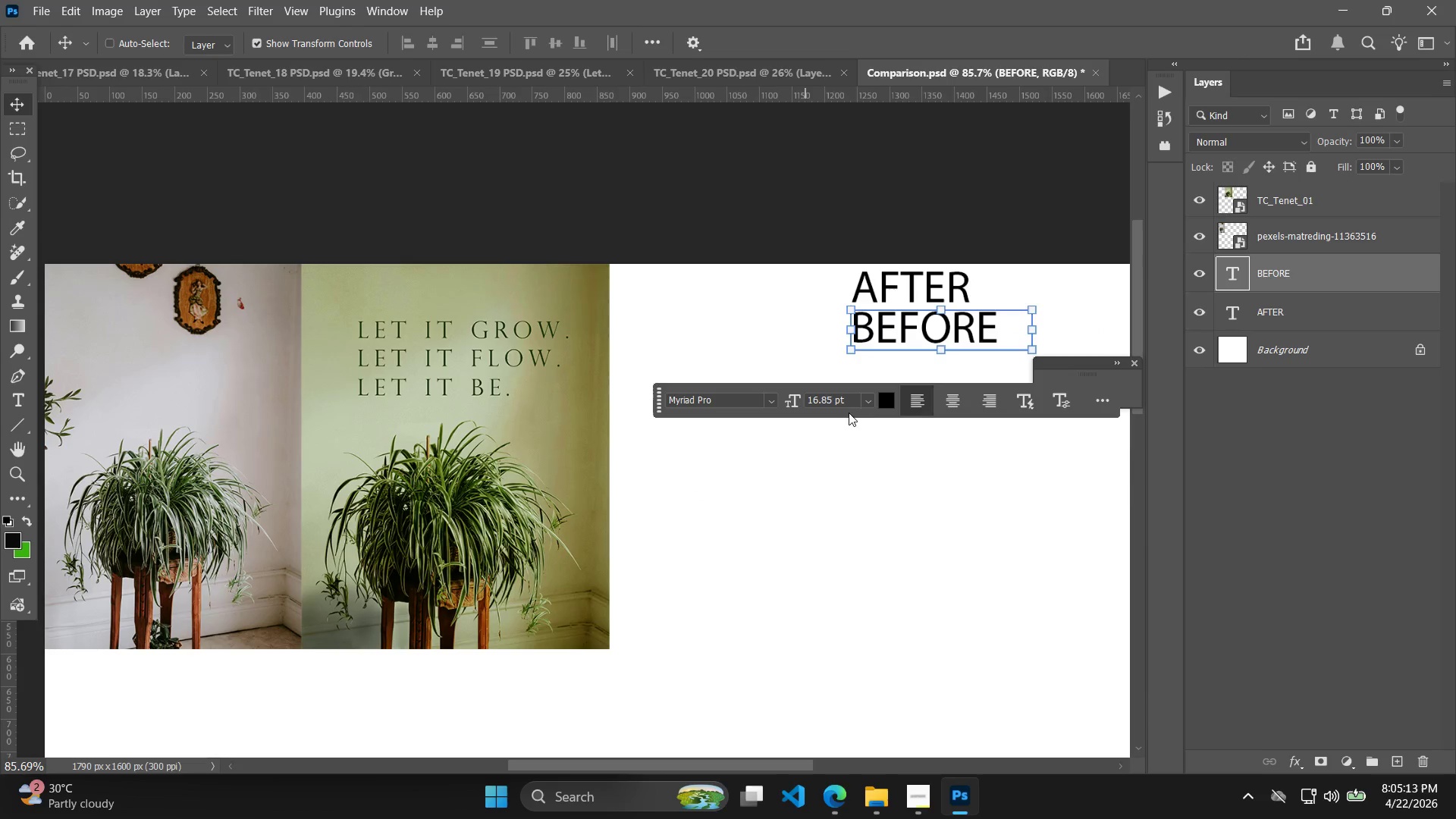 
hold_key(key=ShiftLeft, duration=1.08)
left_click([952, 293])
 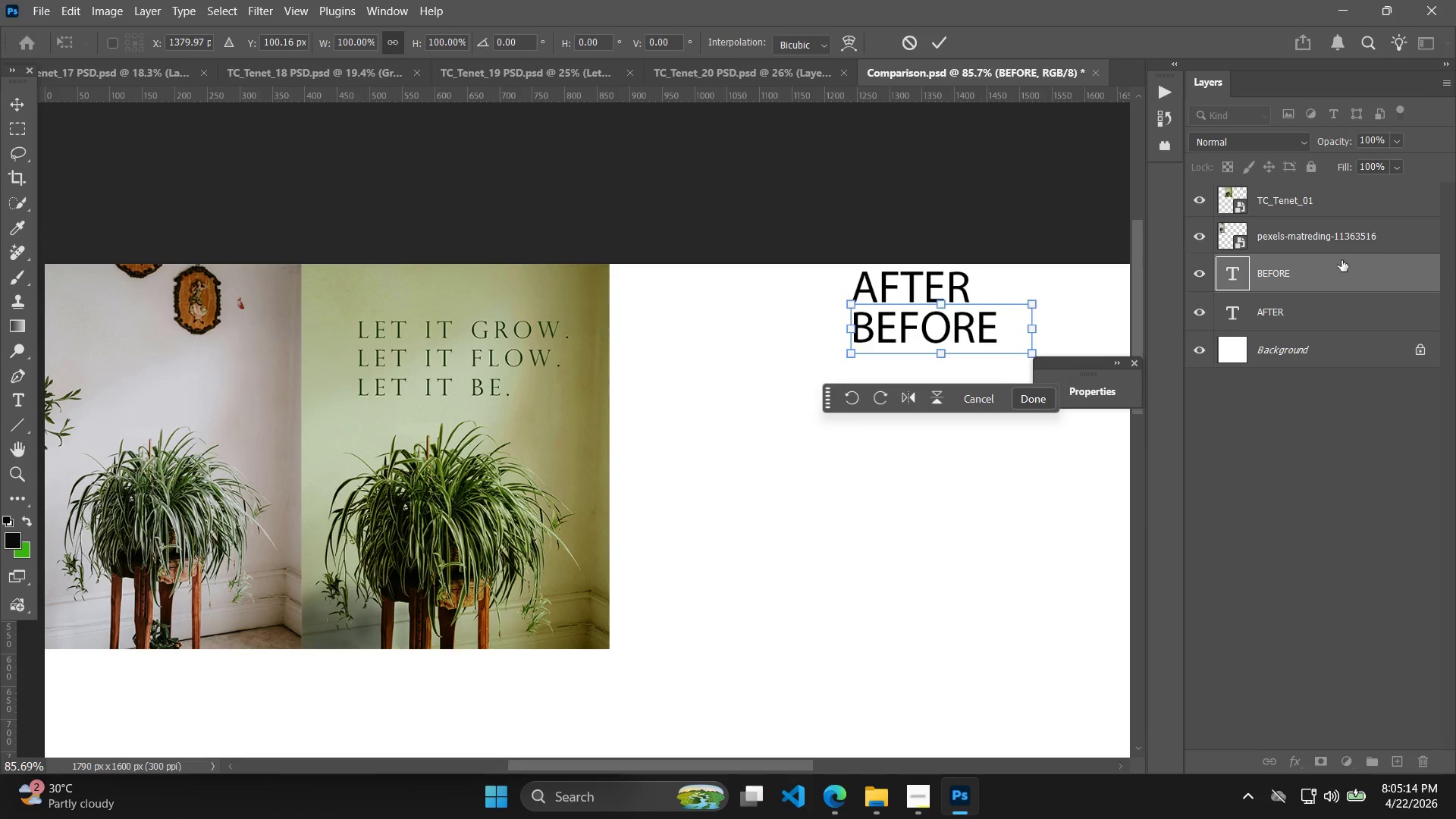 
hold_key(key=ShiftLeft, duration=1.67)
 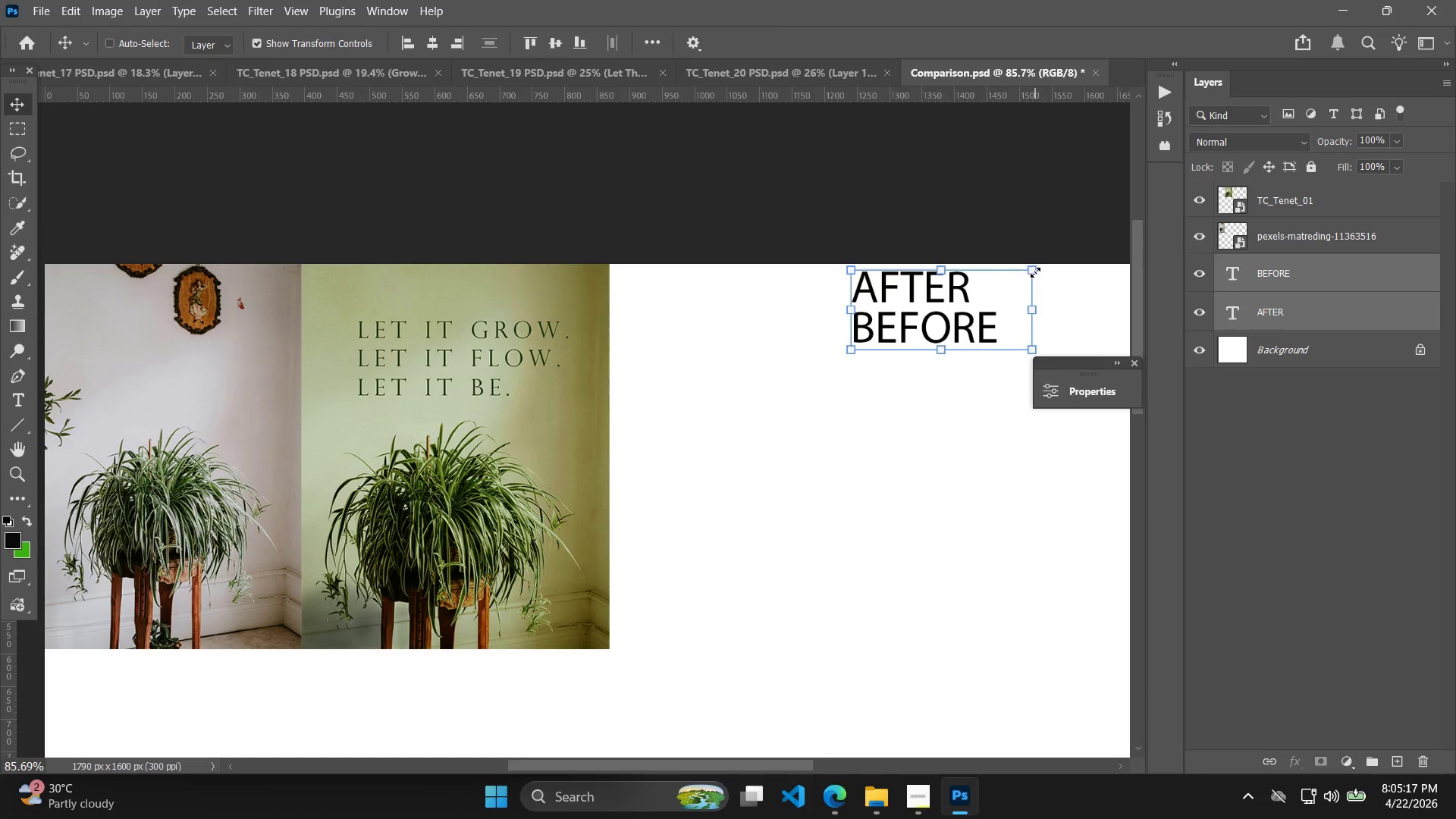 
left_click_drag(start_coordinate=[1035, 272], to_coordinate=[932, 312])
 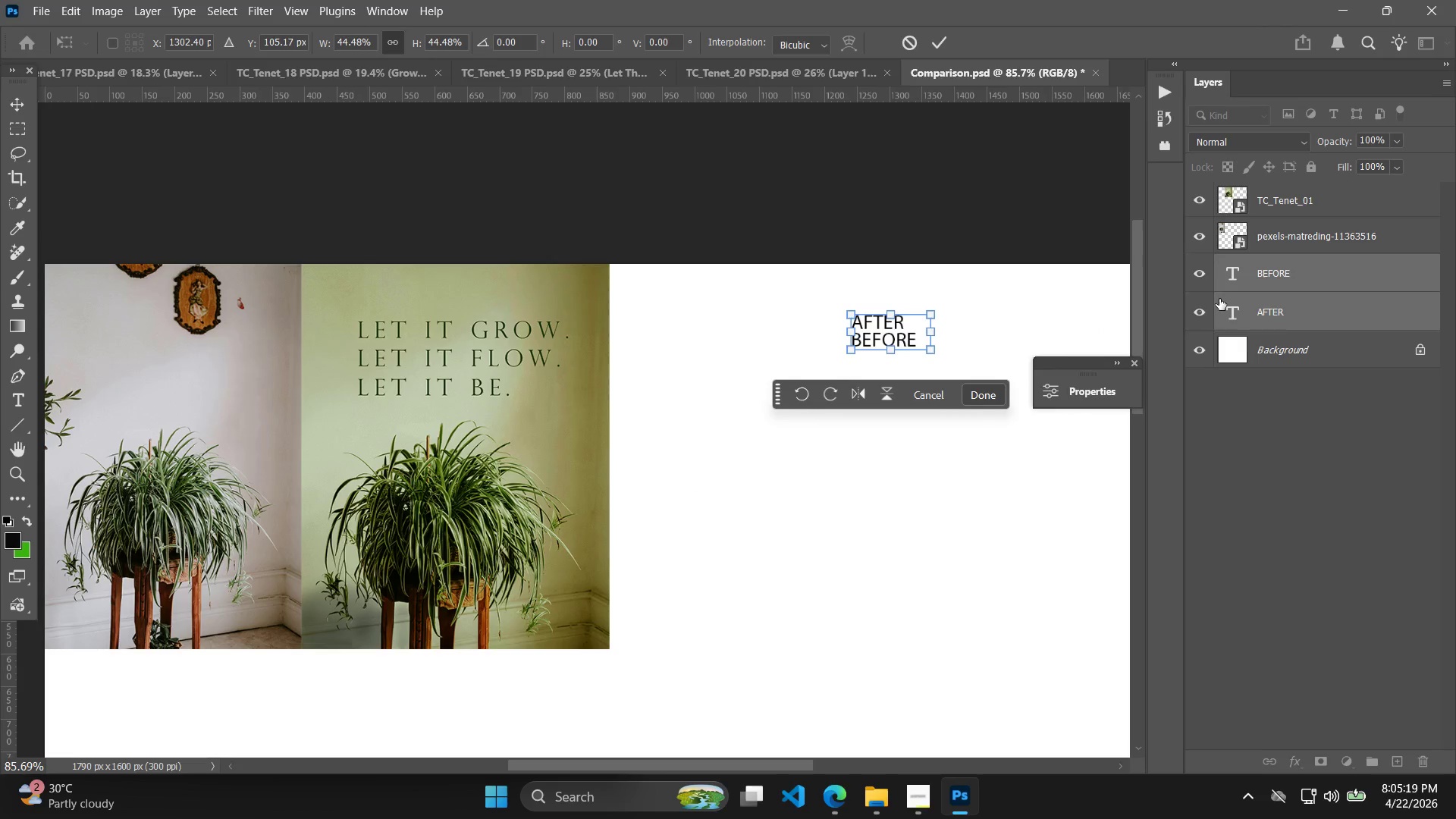 
double_click([1283, 283])
 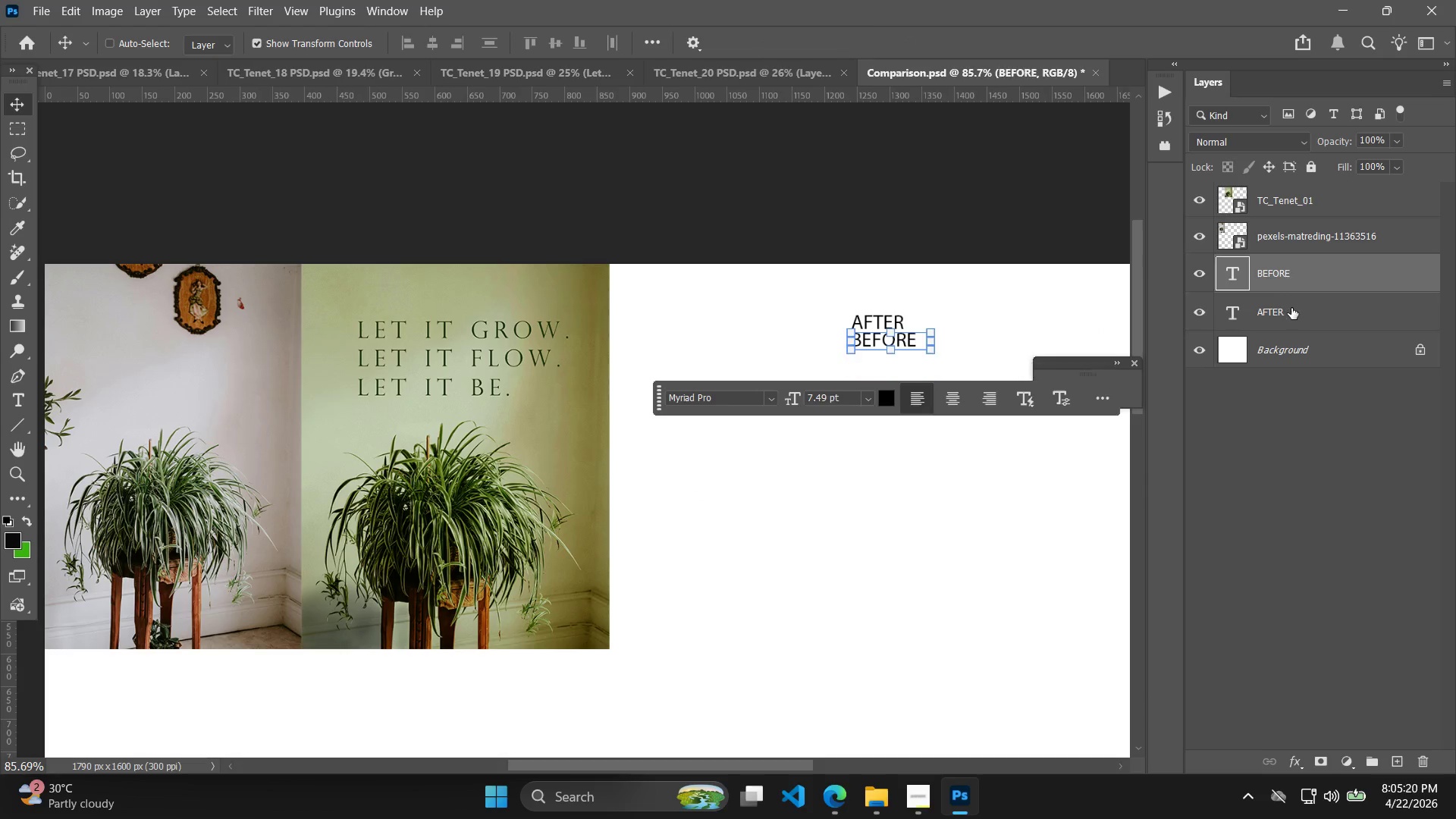 
left_click([1291, 309])
 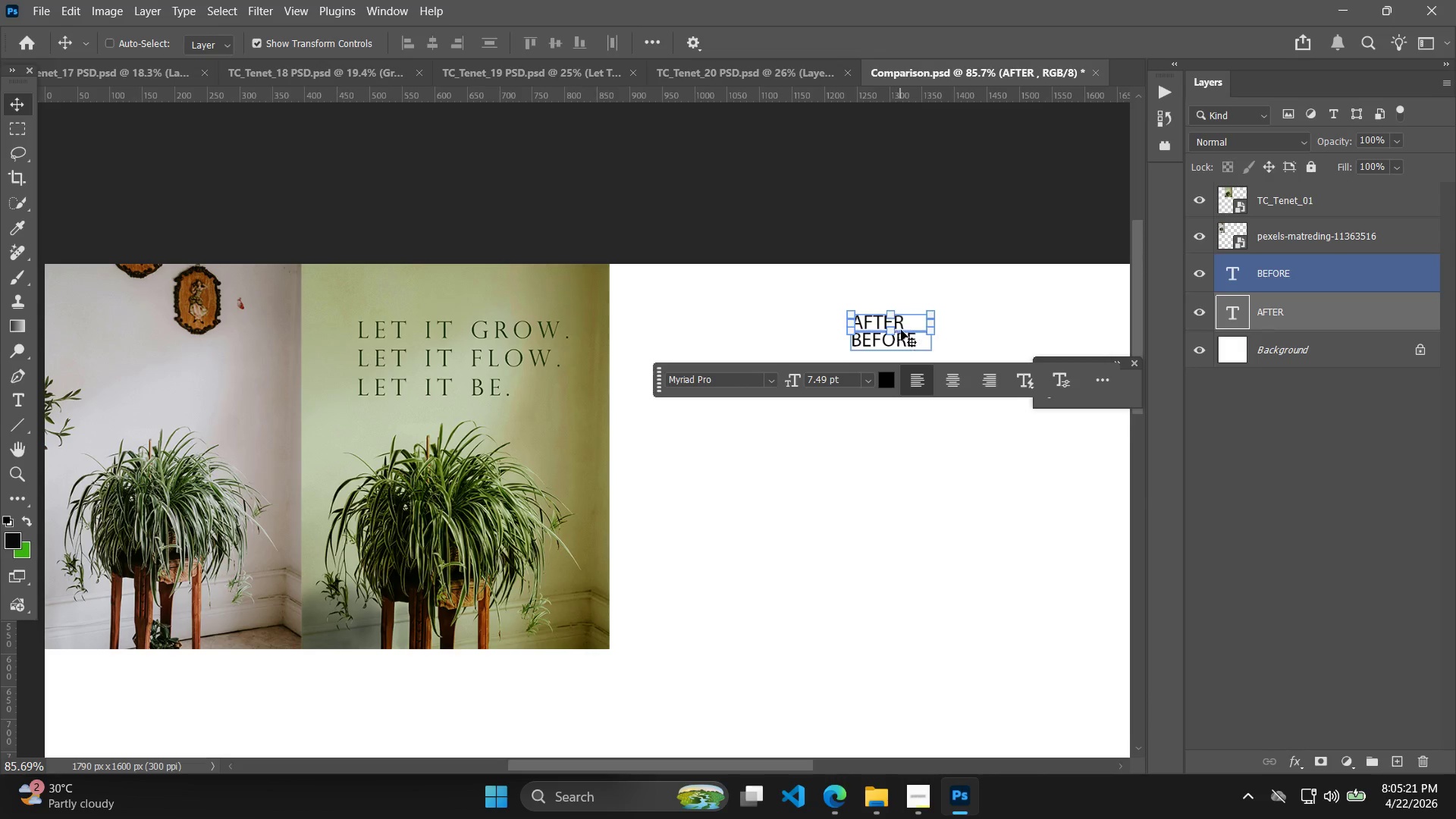 
left_click_drag(start_coordinate=[906, 323], to_coordinate=[358, 283])
 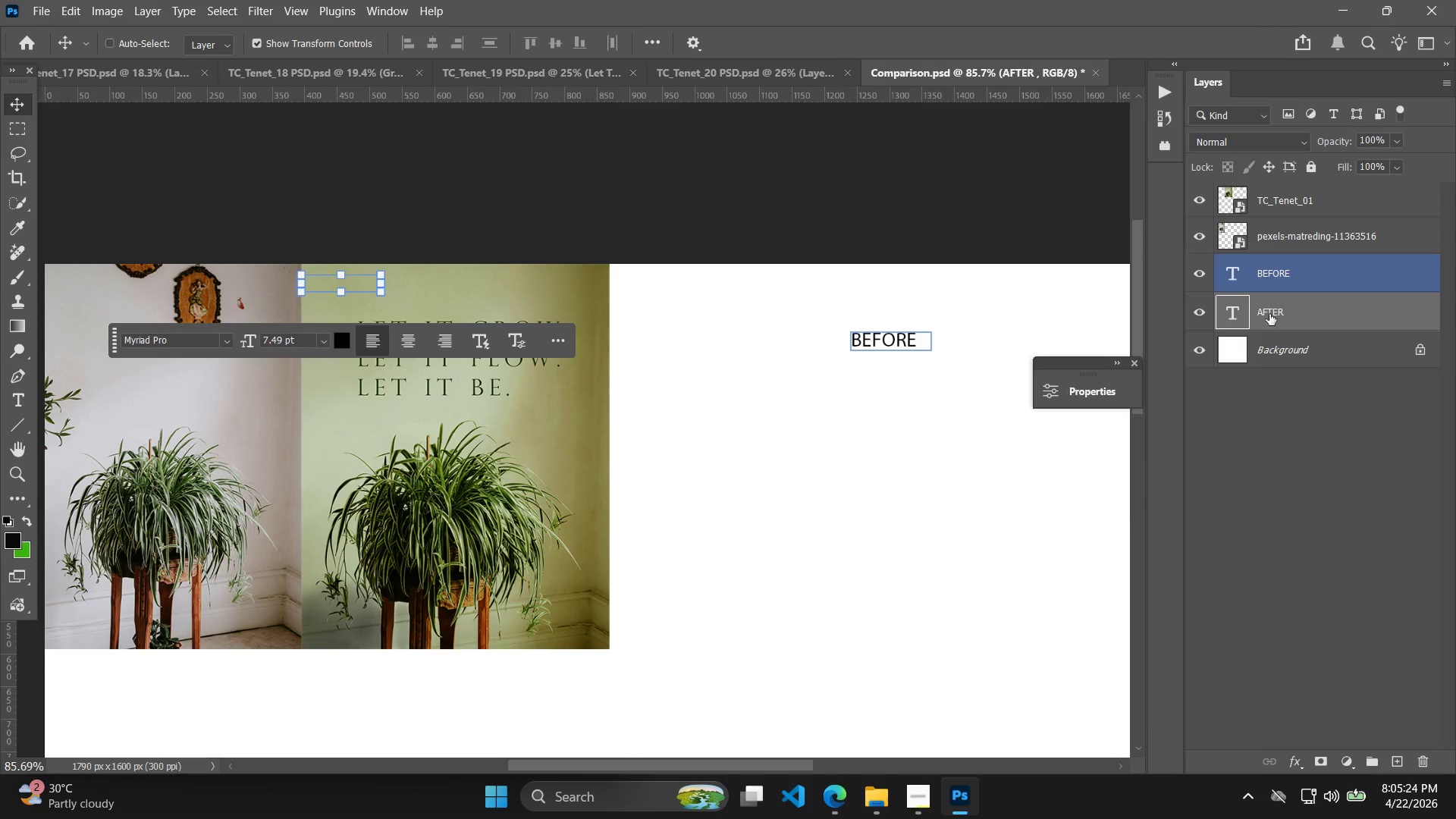 
left_click_drag(start_coordinate=[1269, 318], to_coordinate=[1276, 198])
 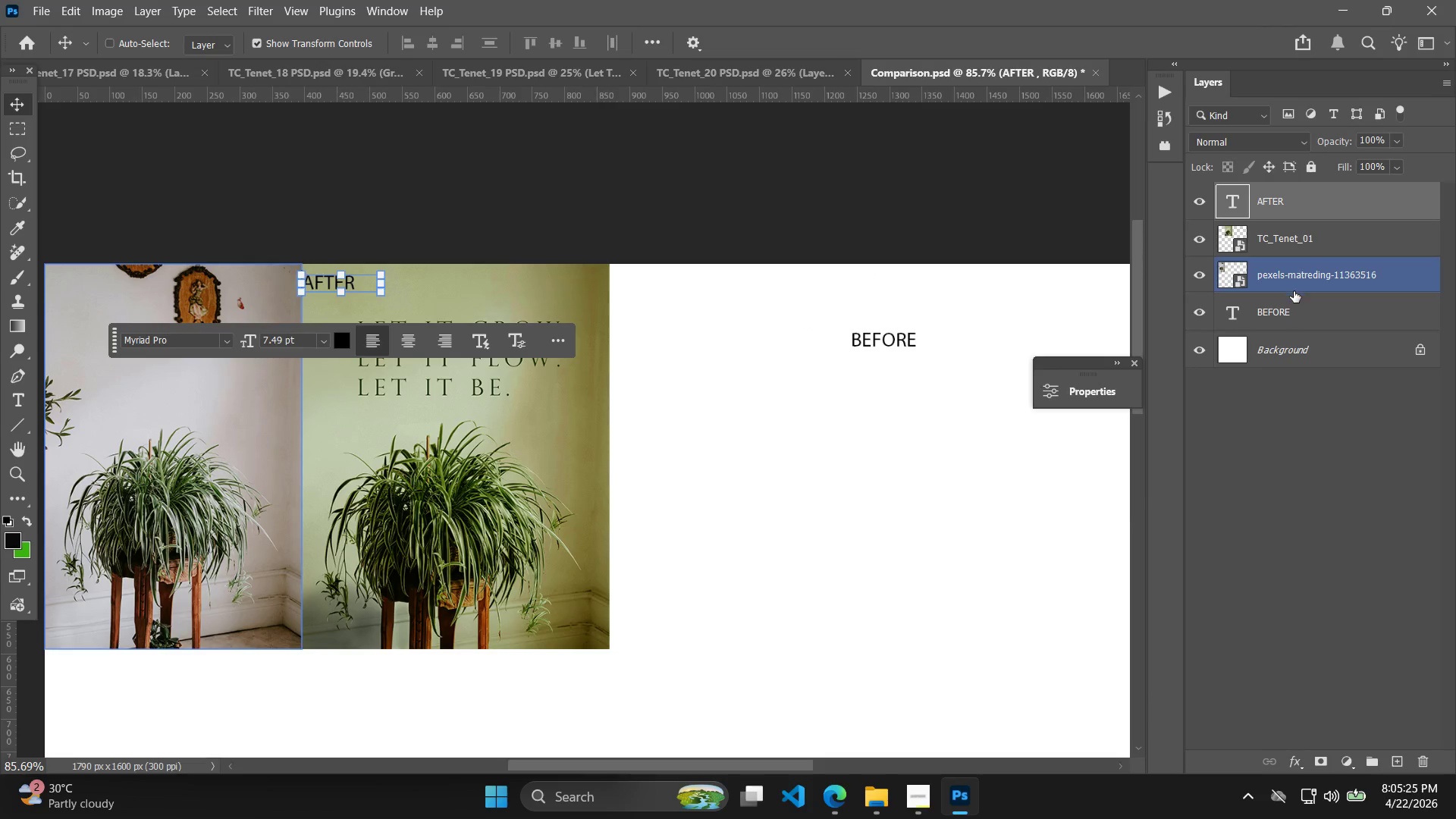 
left_click_drag(start_coordinate=[1292, 306], to_coordinate=[1287, 171])
 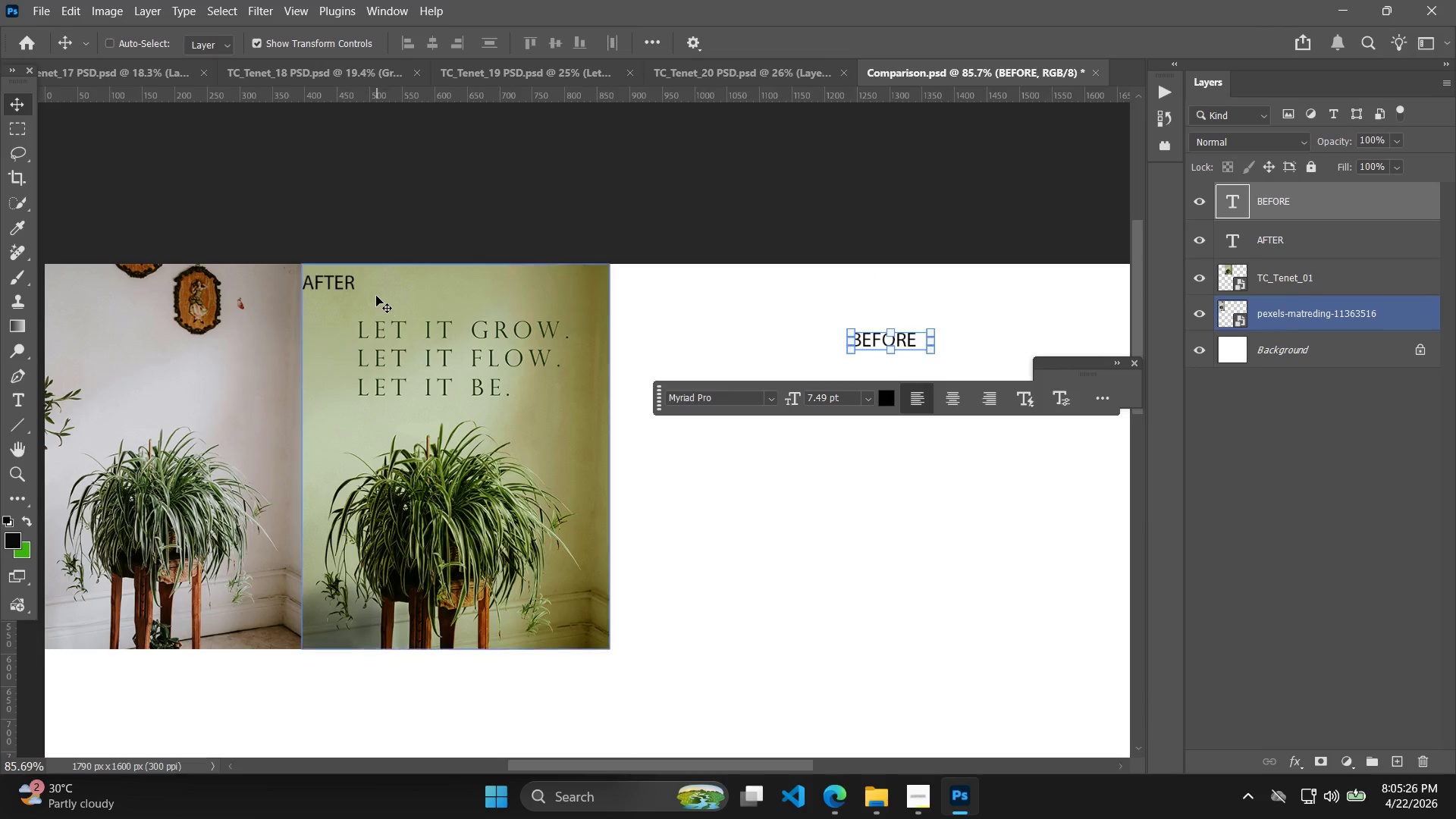 
left_click_drag(start_coordinate=[337, 287], to_coordinate=[348, 284])
 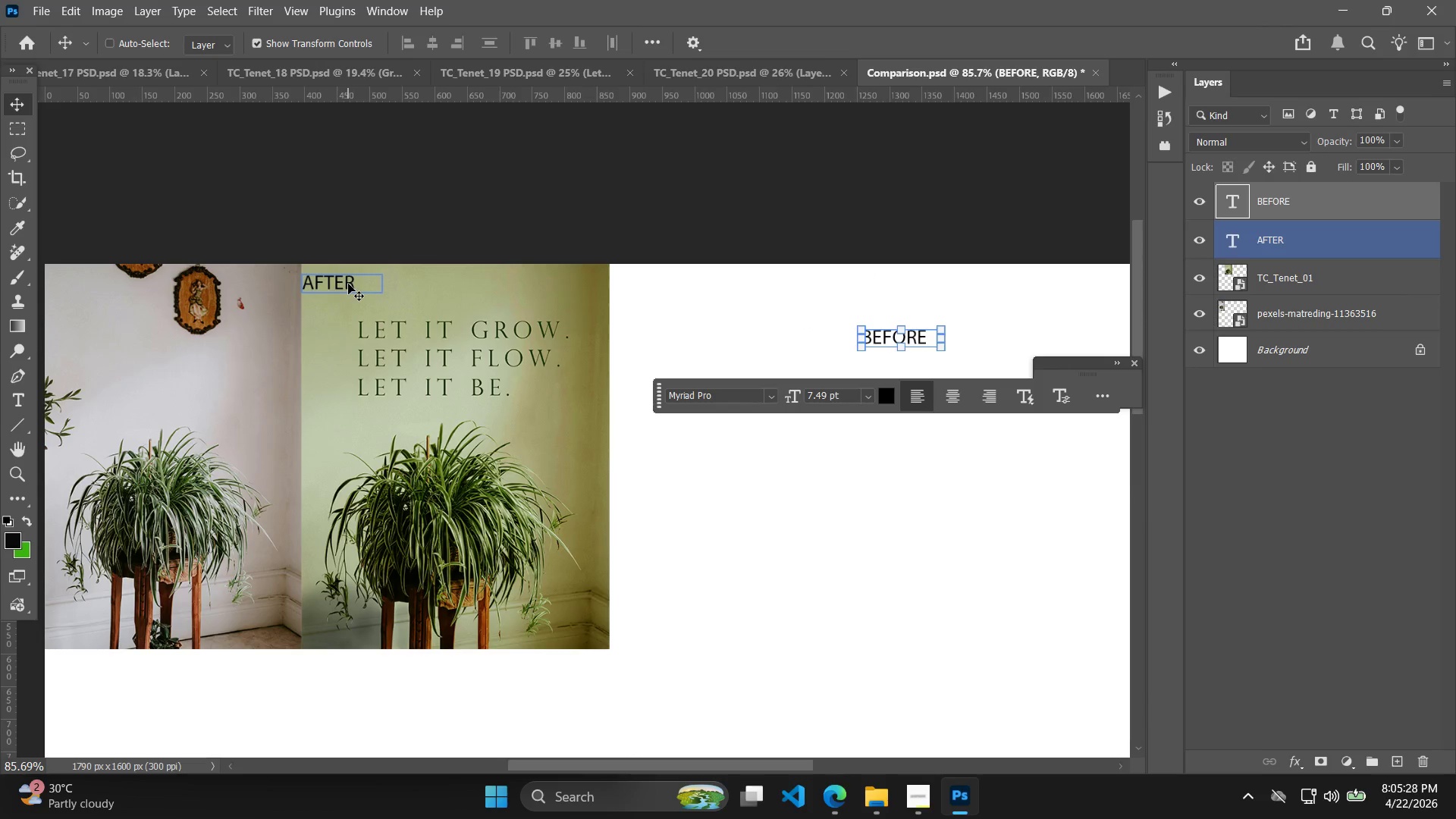 
key(Control+Z)
 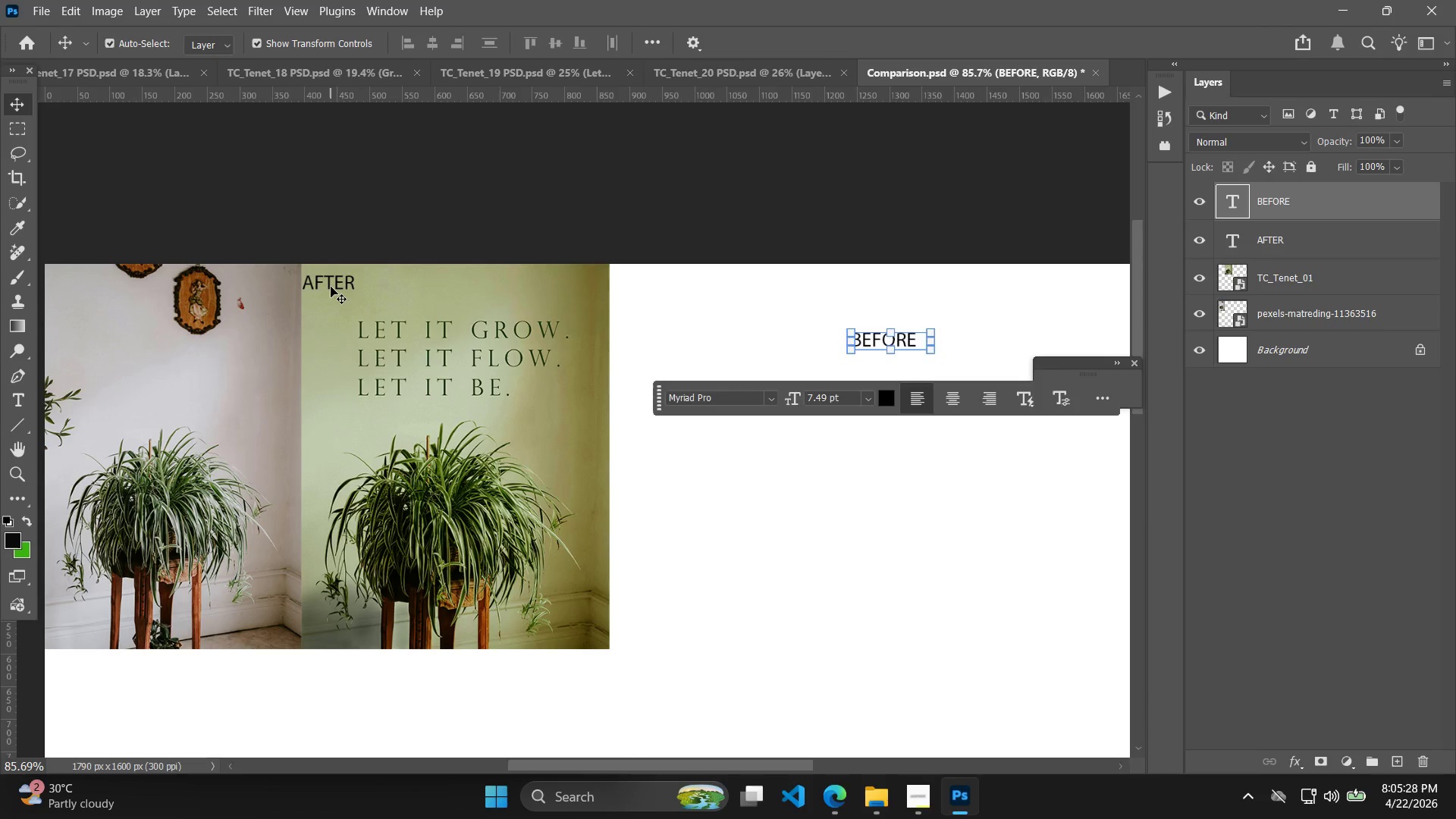 
left_click([331, 283])
 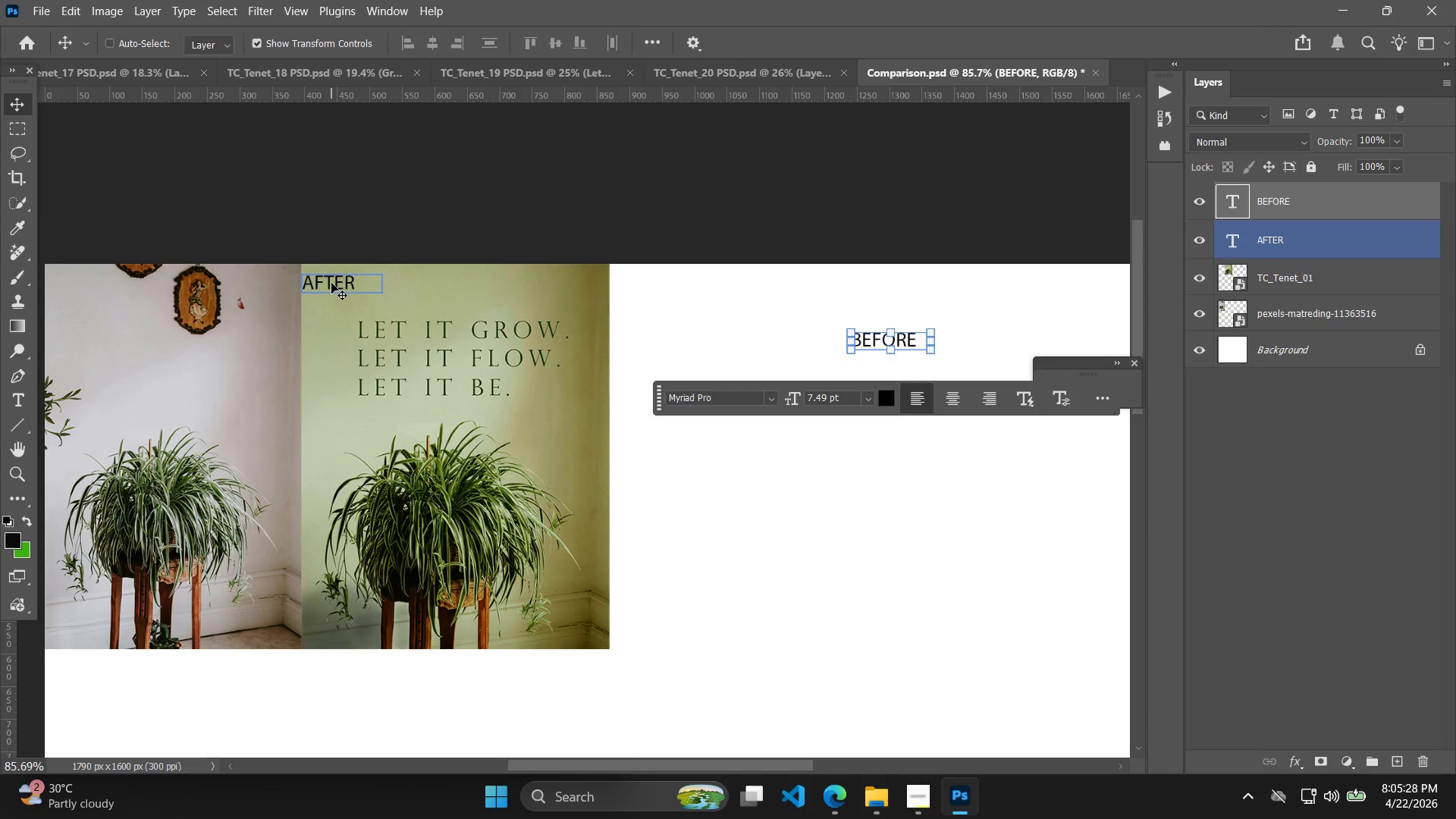 
left_click_drag(start_coordinate=[331, 283], to_coordinate=[340, 283])
 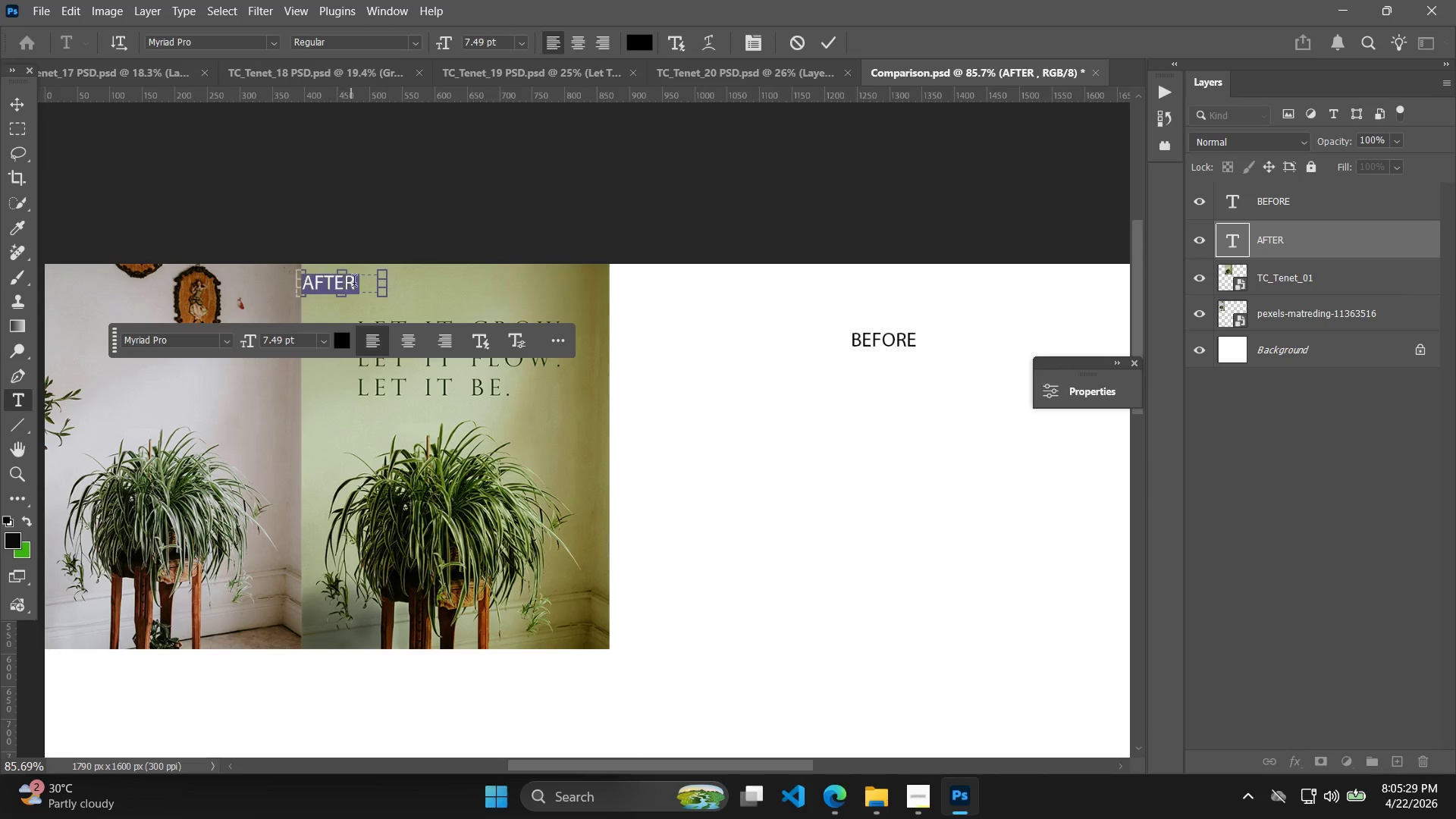 
key(Control+ControlLeft)
 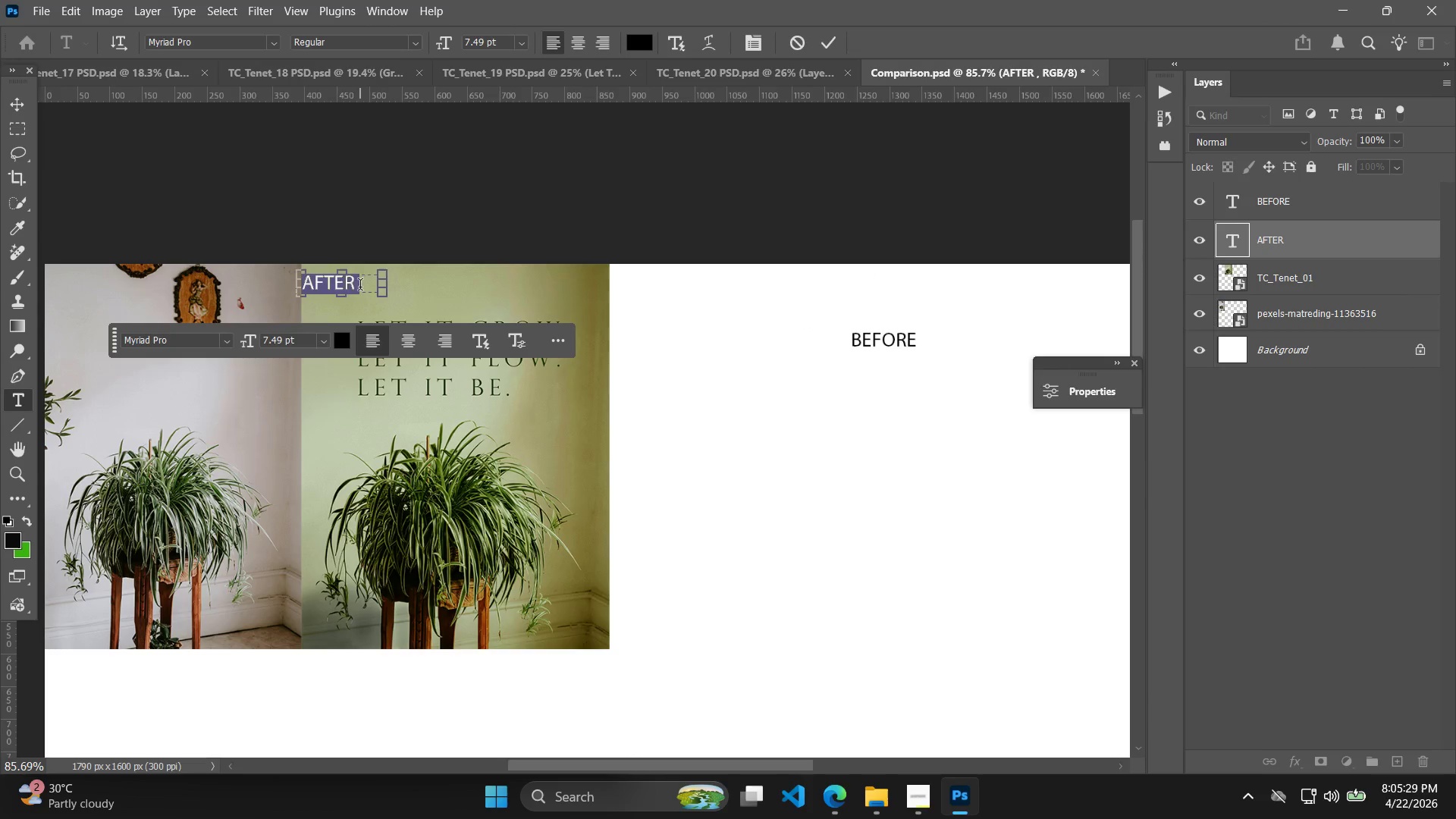 
key(Control+Z)
 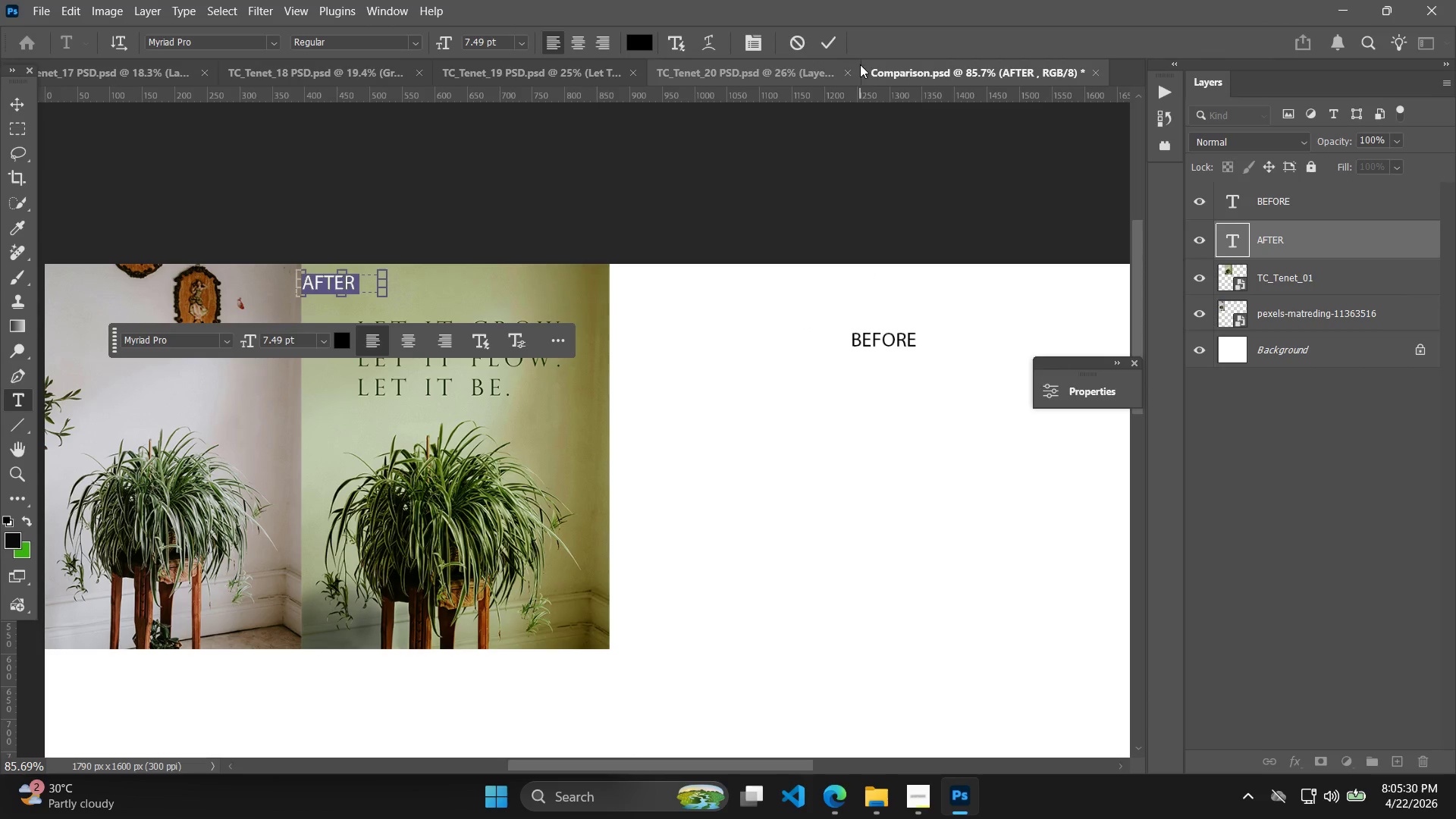 
left_click([830, 44])
 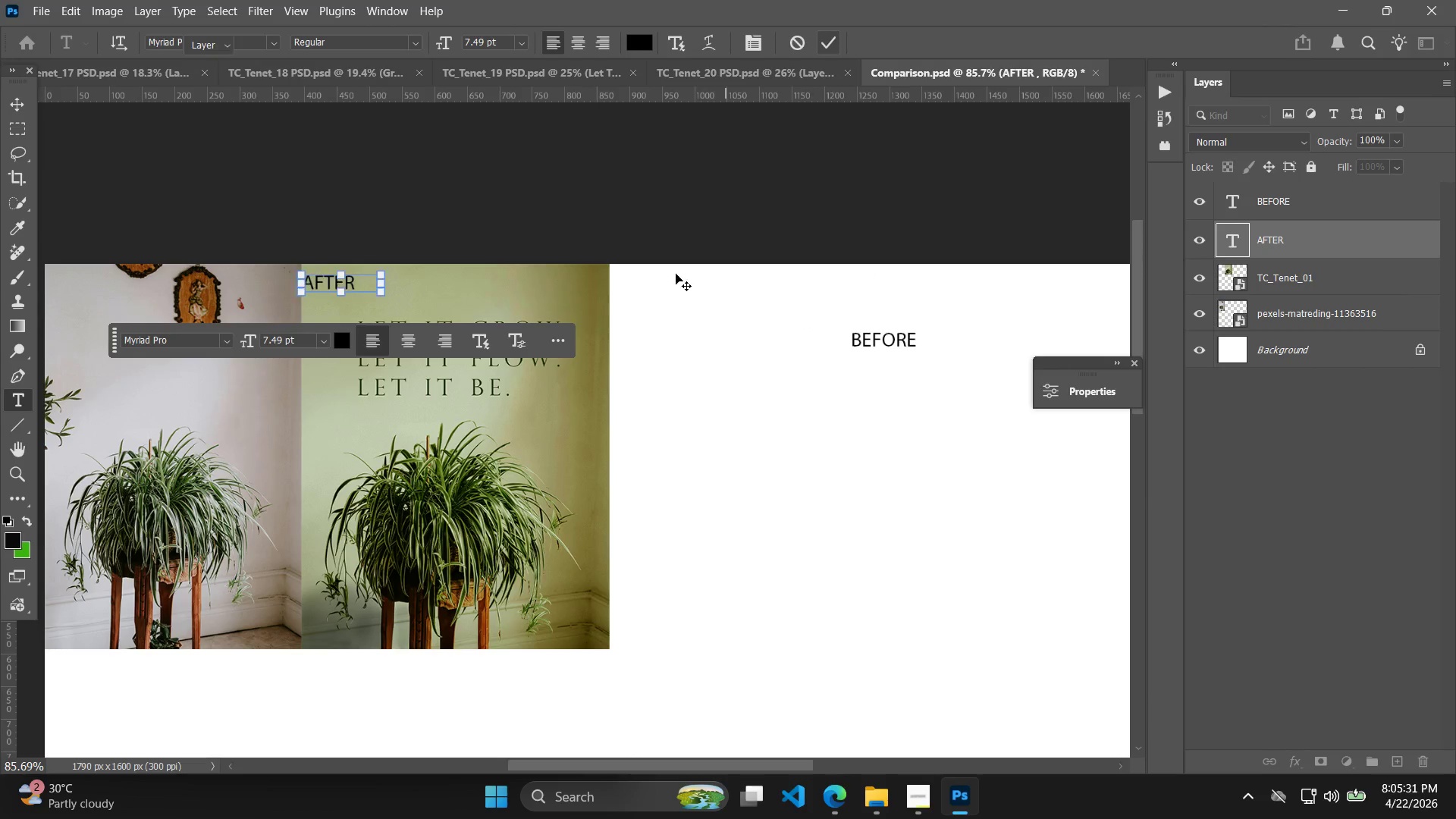 
hold_key(key=AltLeft, duration=0.39)
 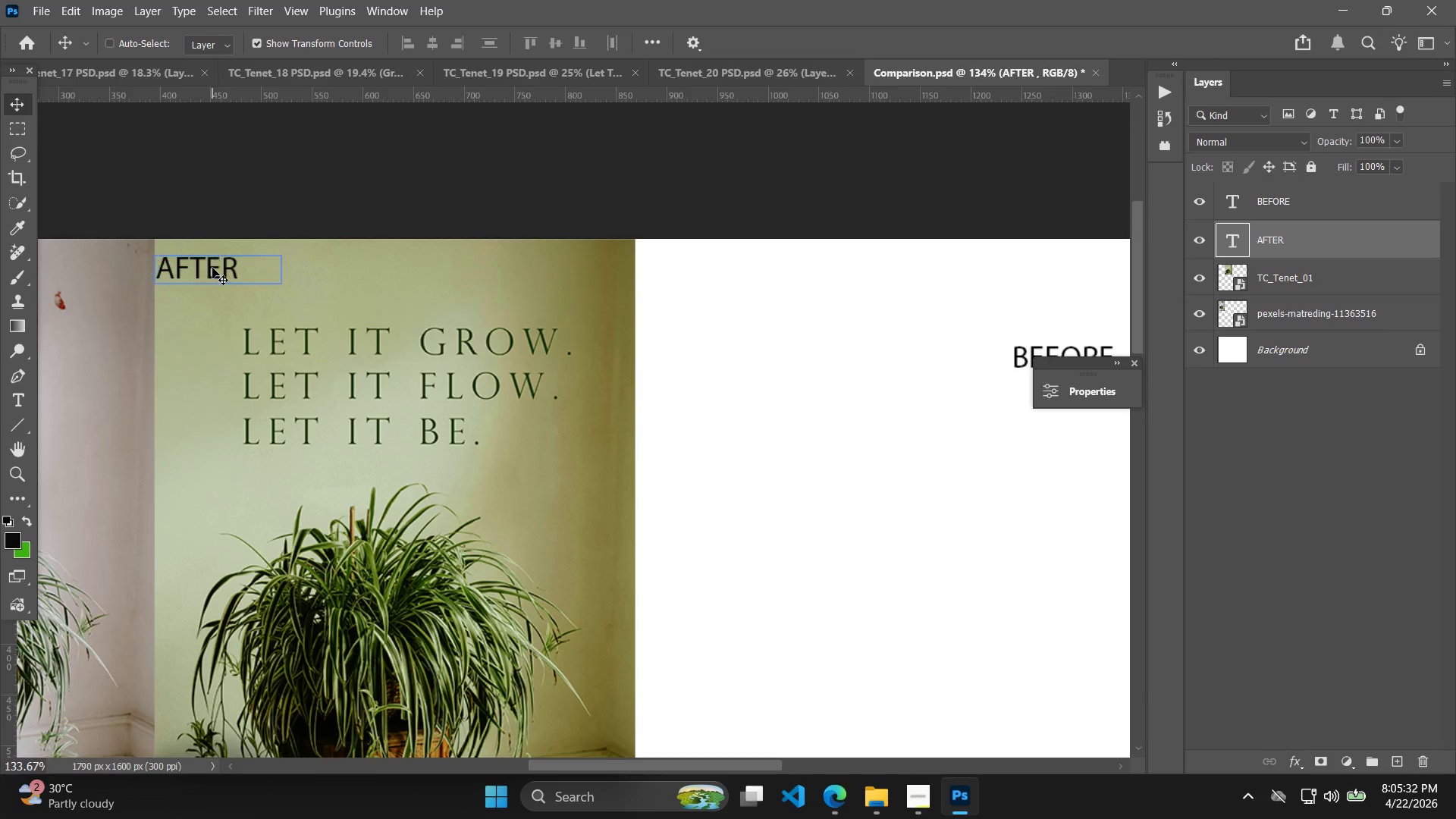 
left_click_drag(start_coordinate=[212, 268], to_coordinate=[231, 264])
 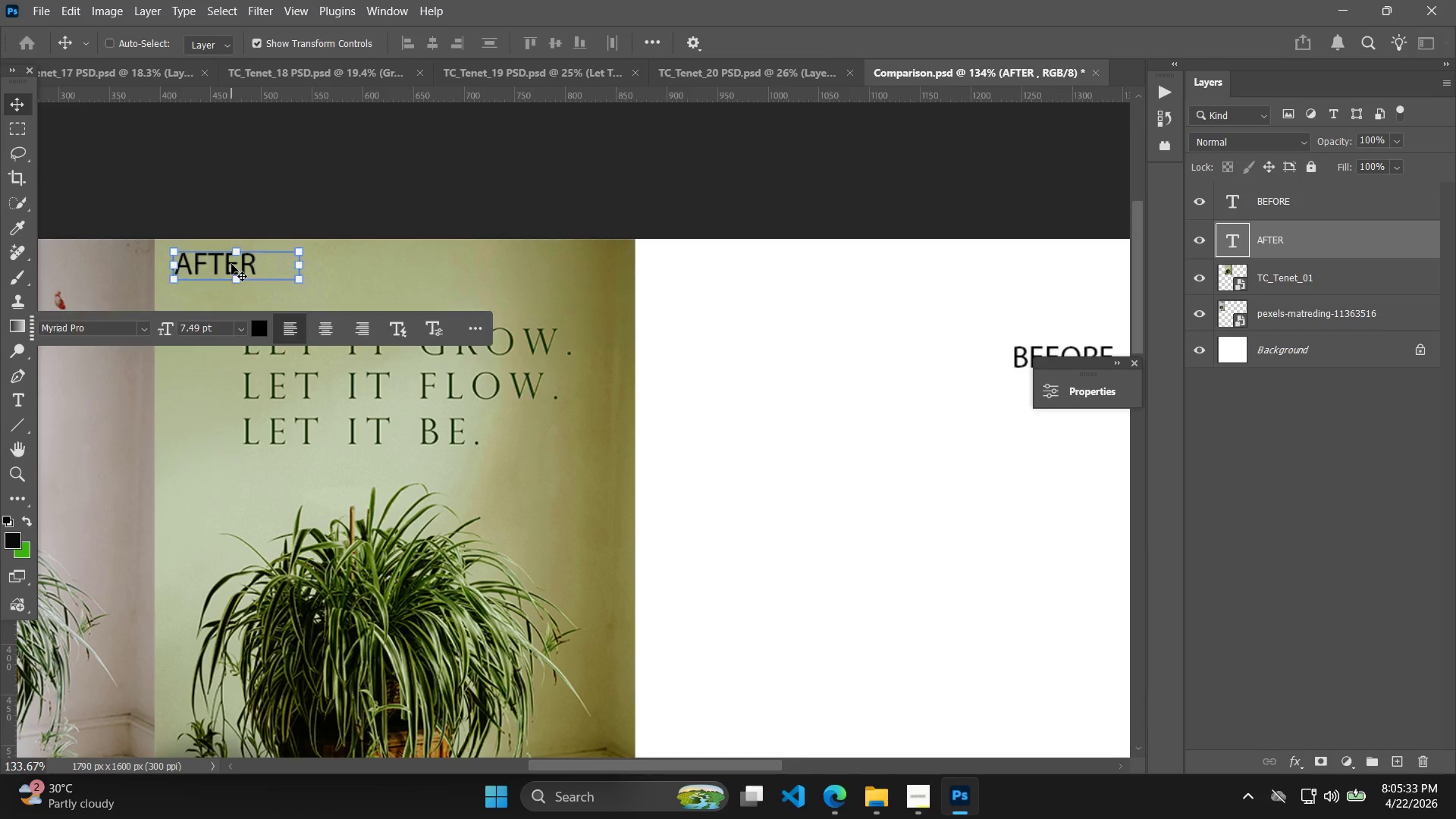 
double_click([231, 264])
 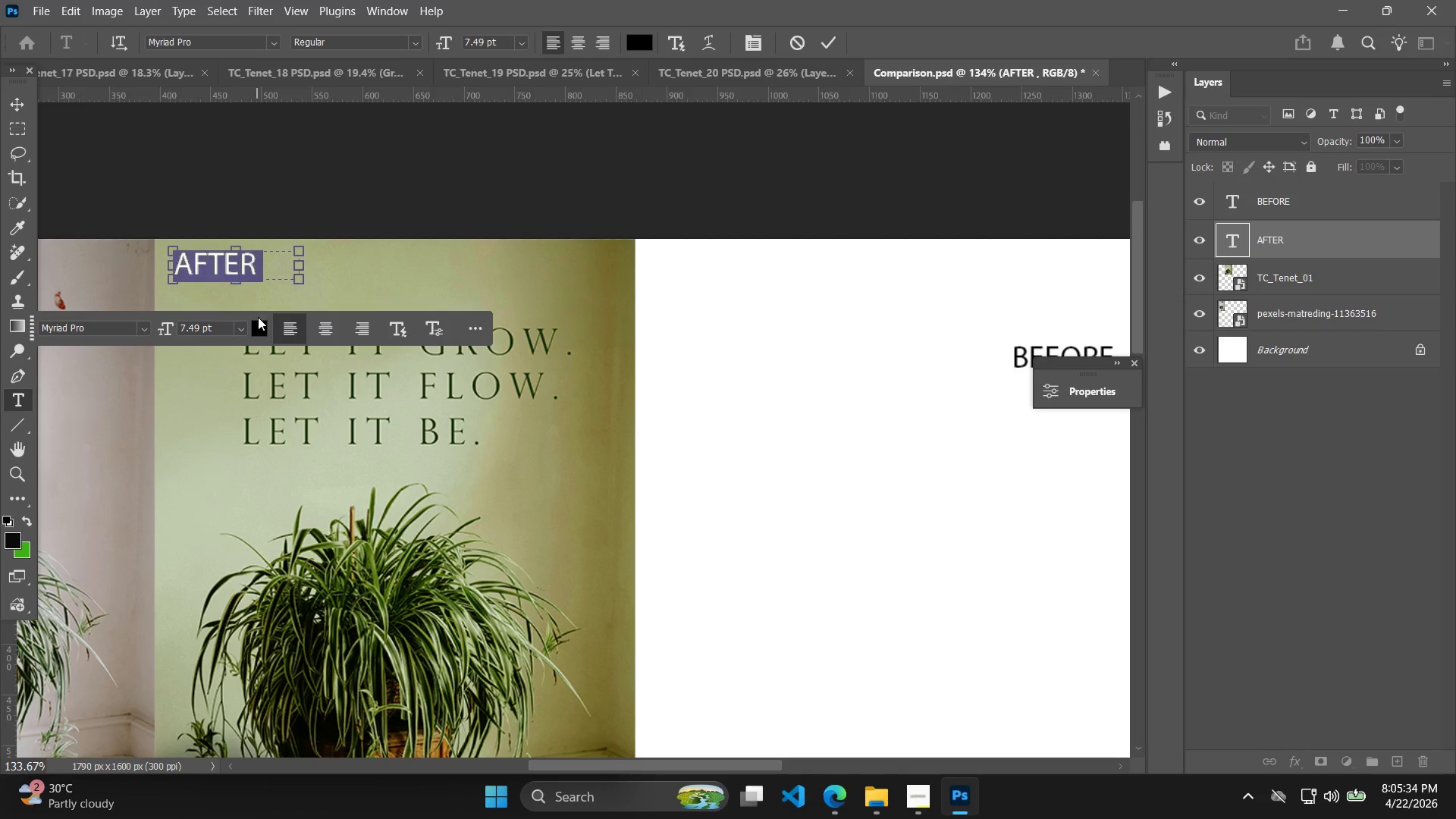 
scroll: coordinate [555, 312], scroll_direction: up, amount: 5.0
 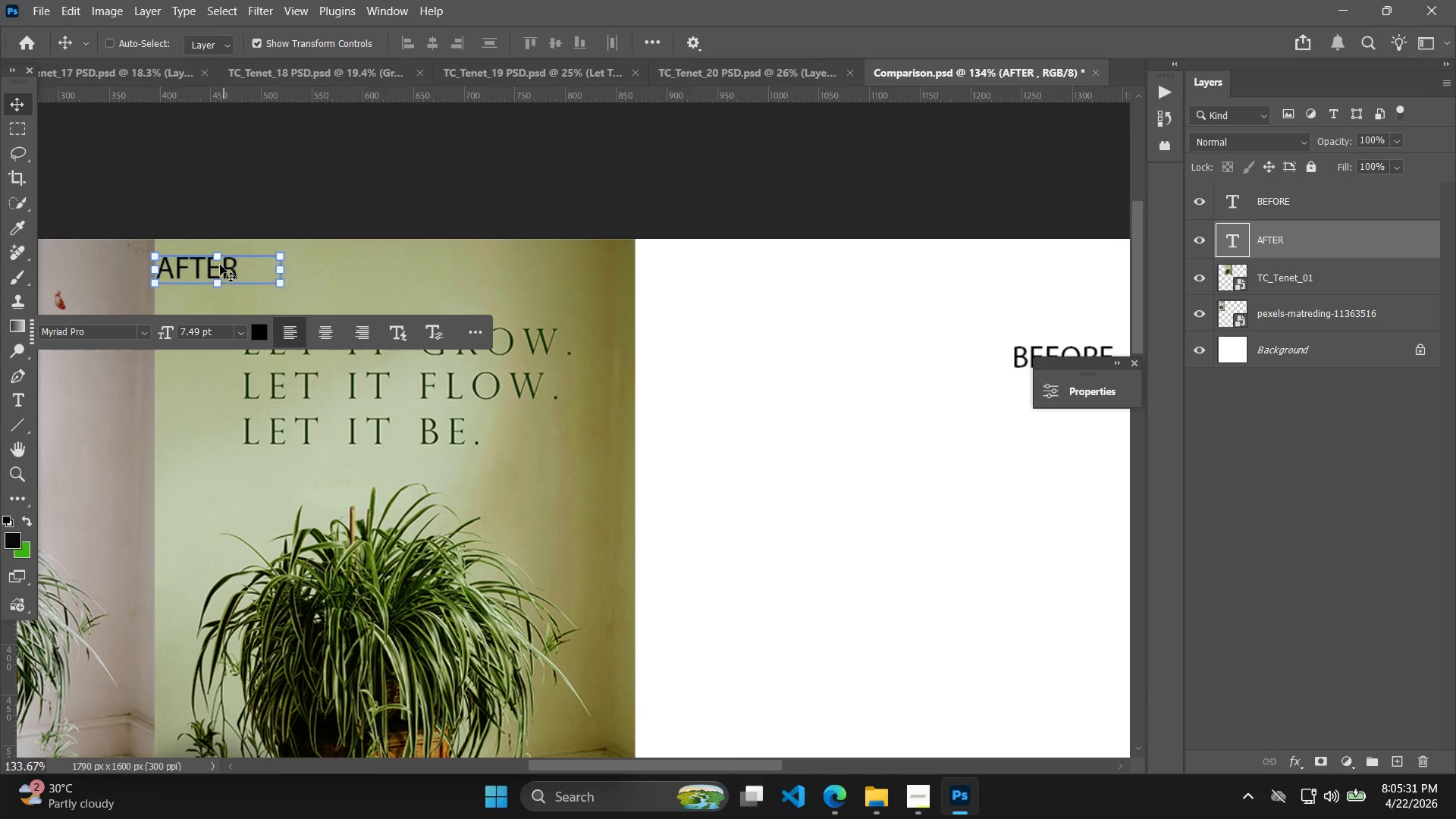 
left_click_drag(start_coordinate=[255, 323], to_coordinate=[0, 414])
 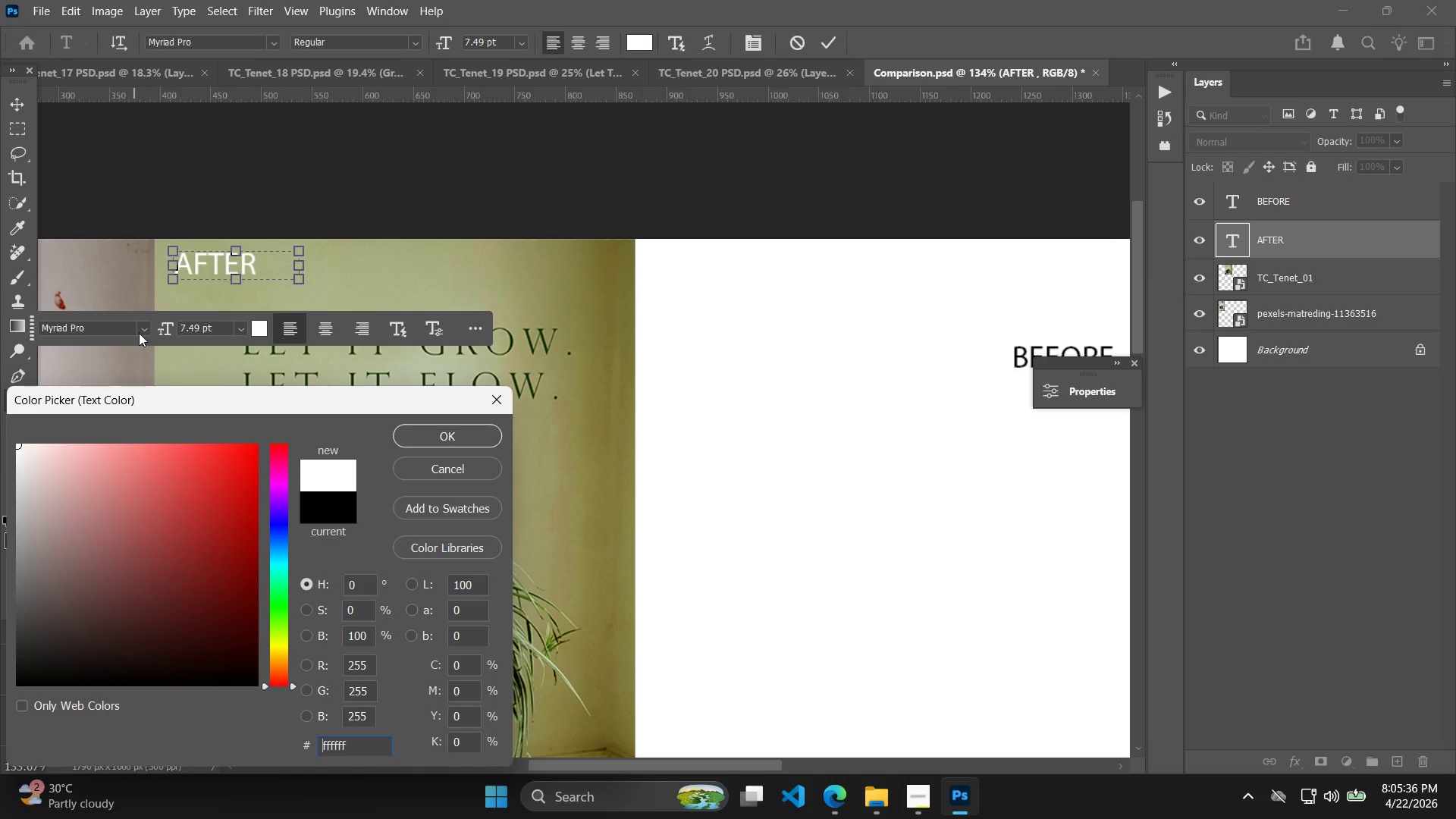 
double_click([143, 331])
 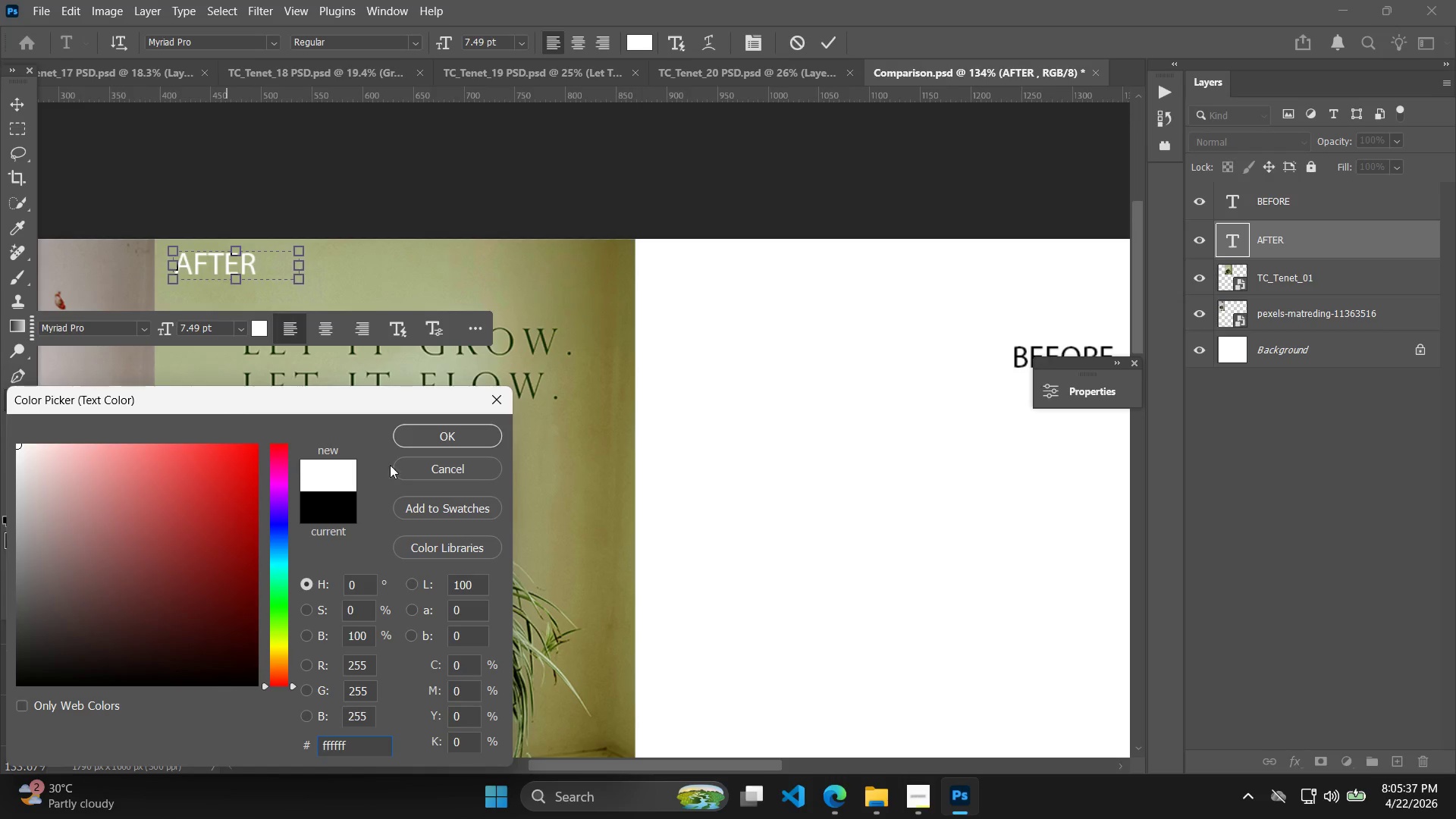 
left_click([482, 419])
 